 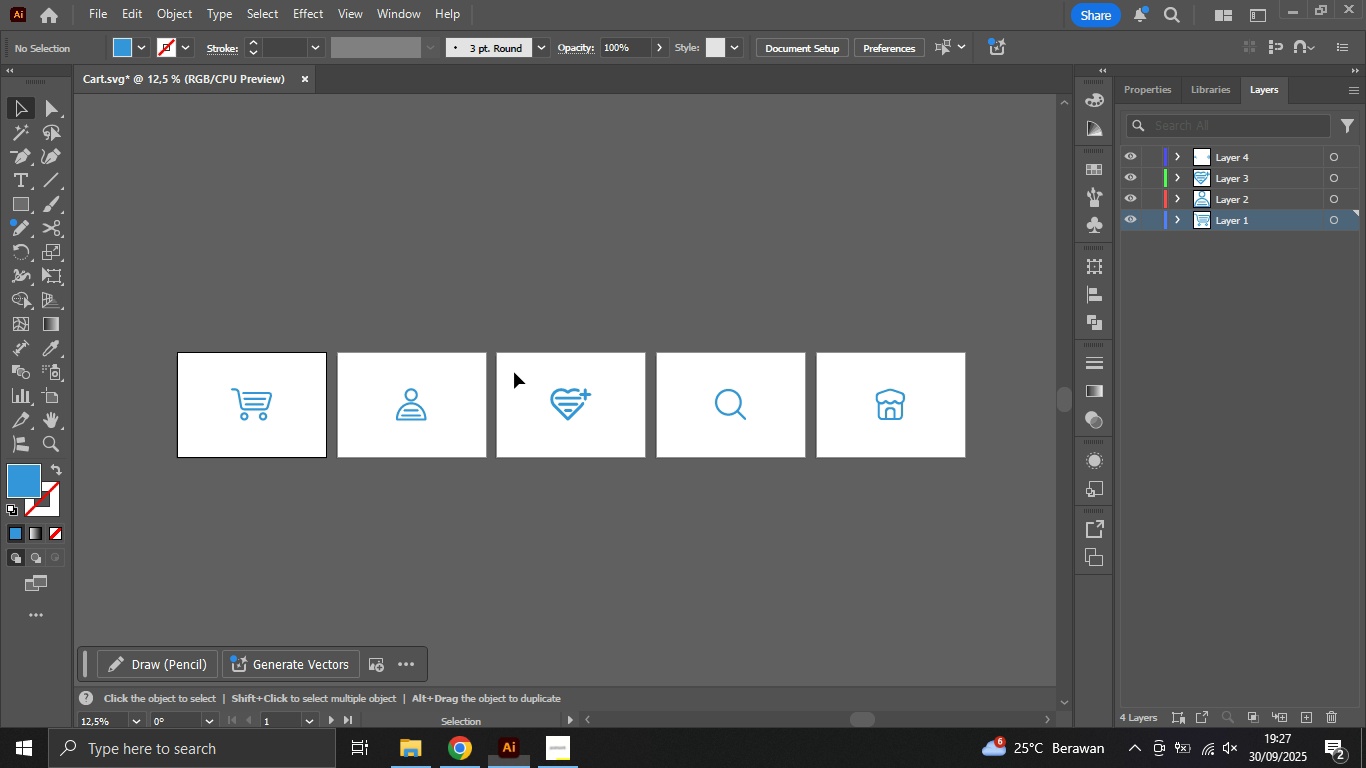 
key(Alt+Tab)
 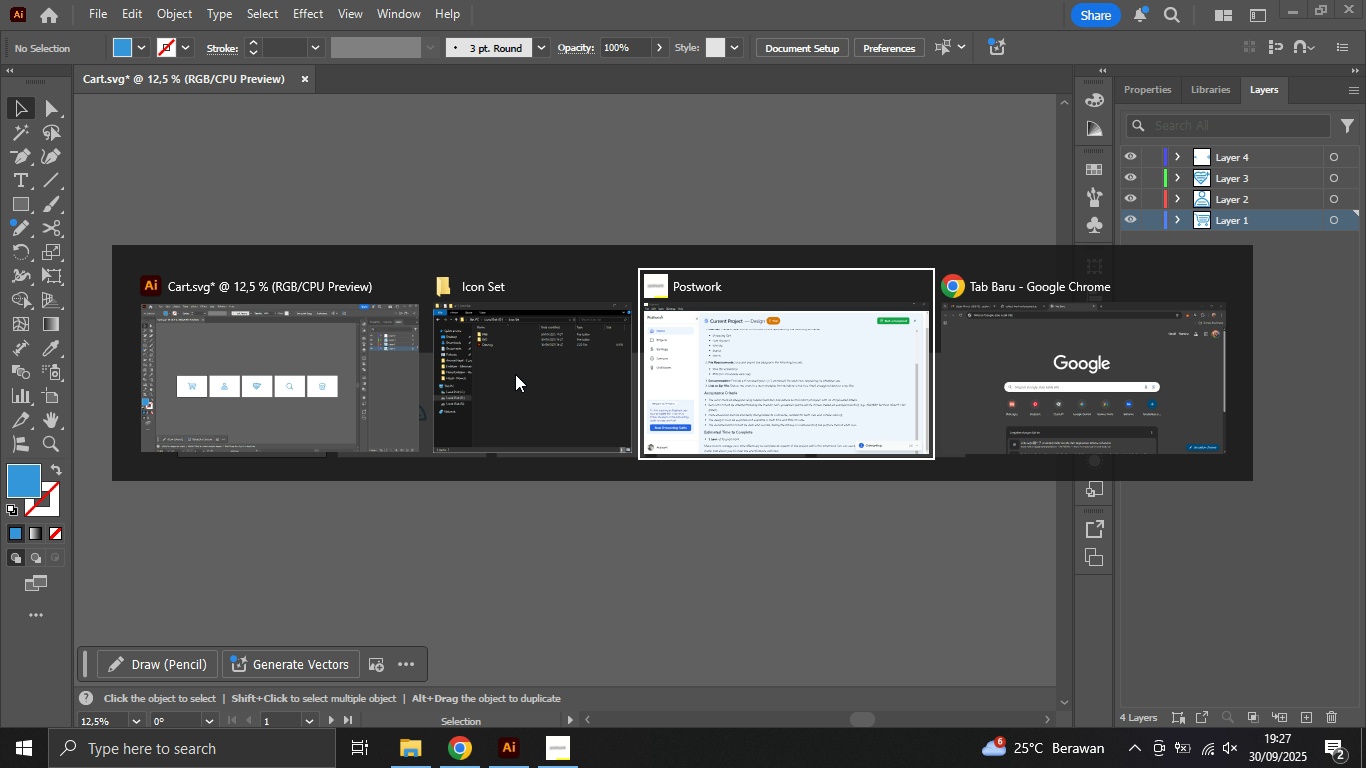 
key(Alt+Tab)
 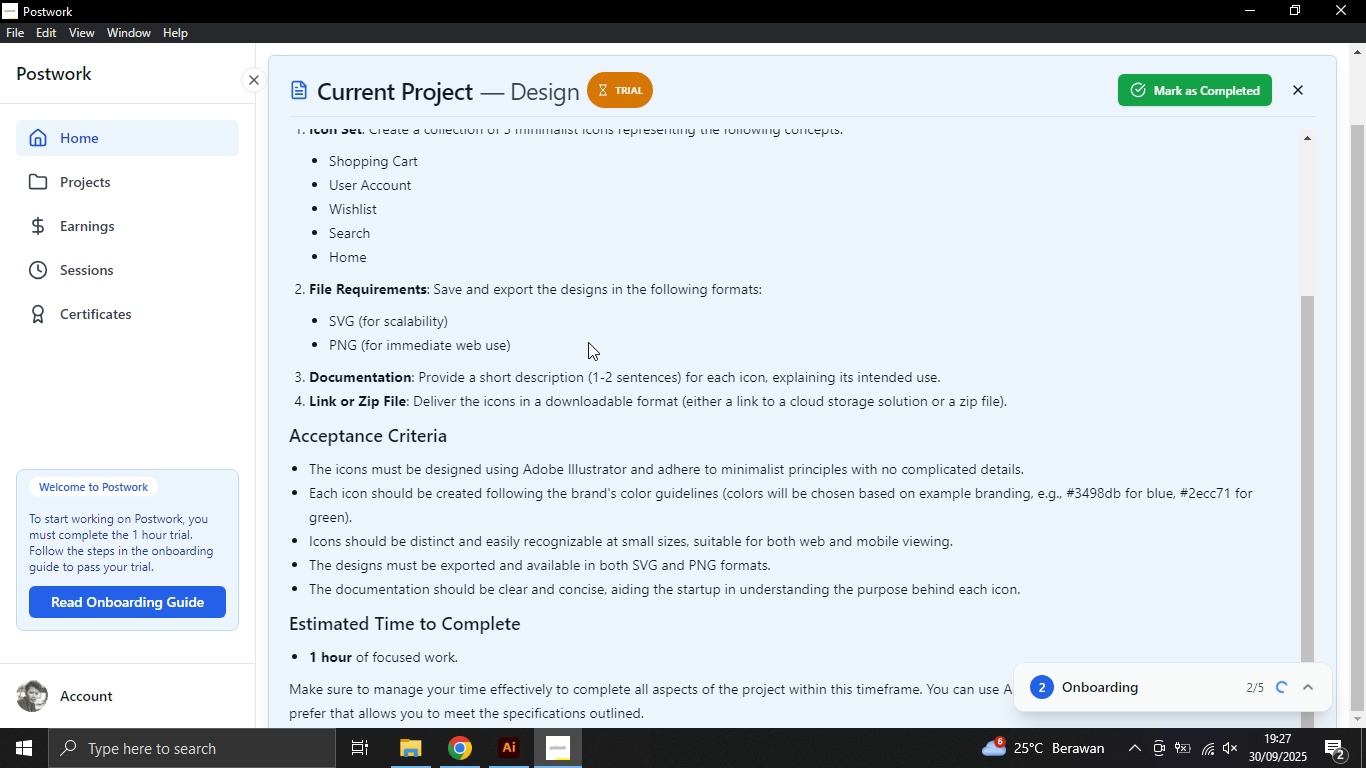 
left_click([588, 341])
 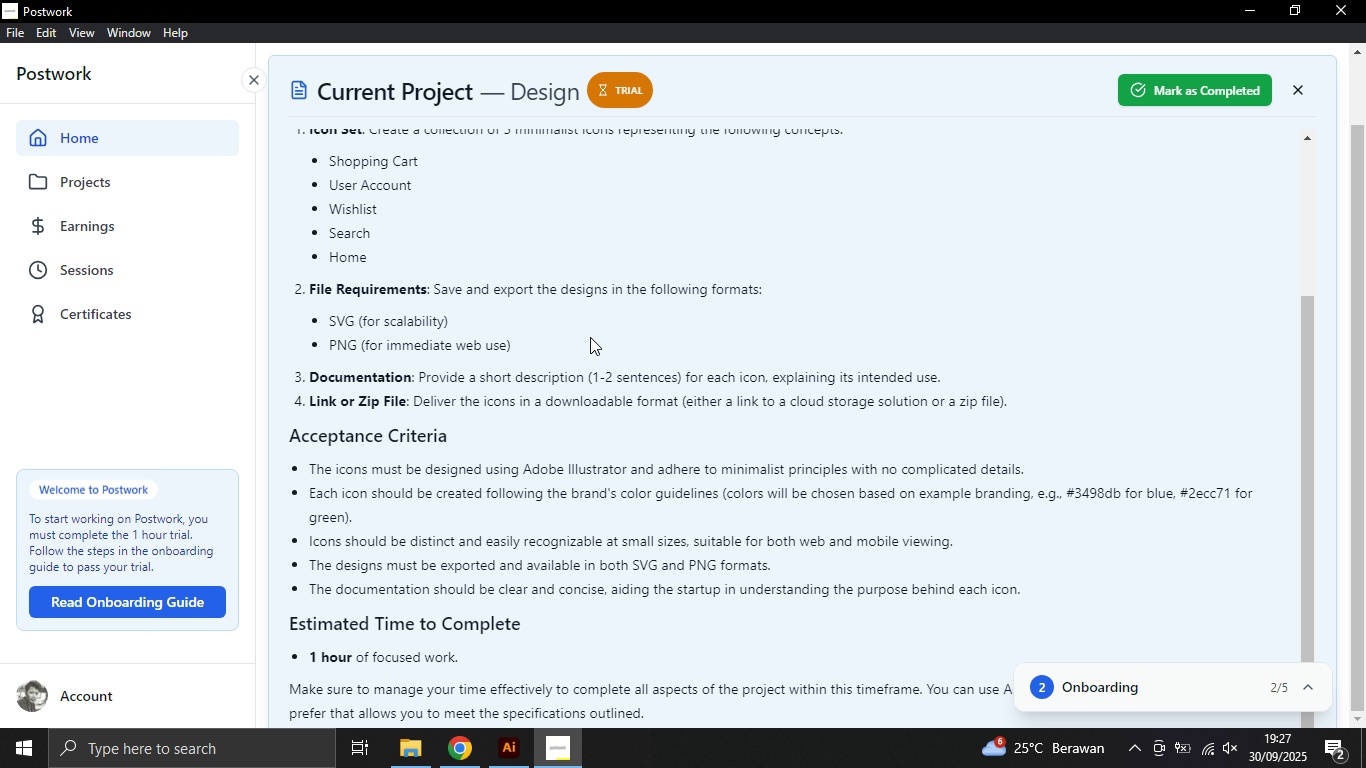 
scroll: coordinate [590, 336], scroll_direction: up, amount: 6.0
 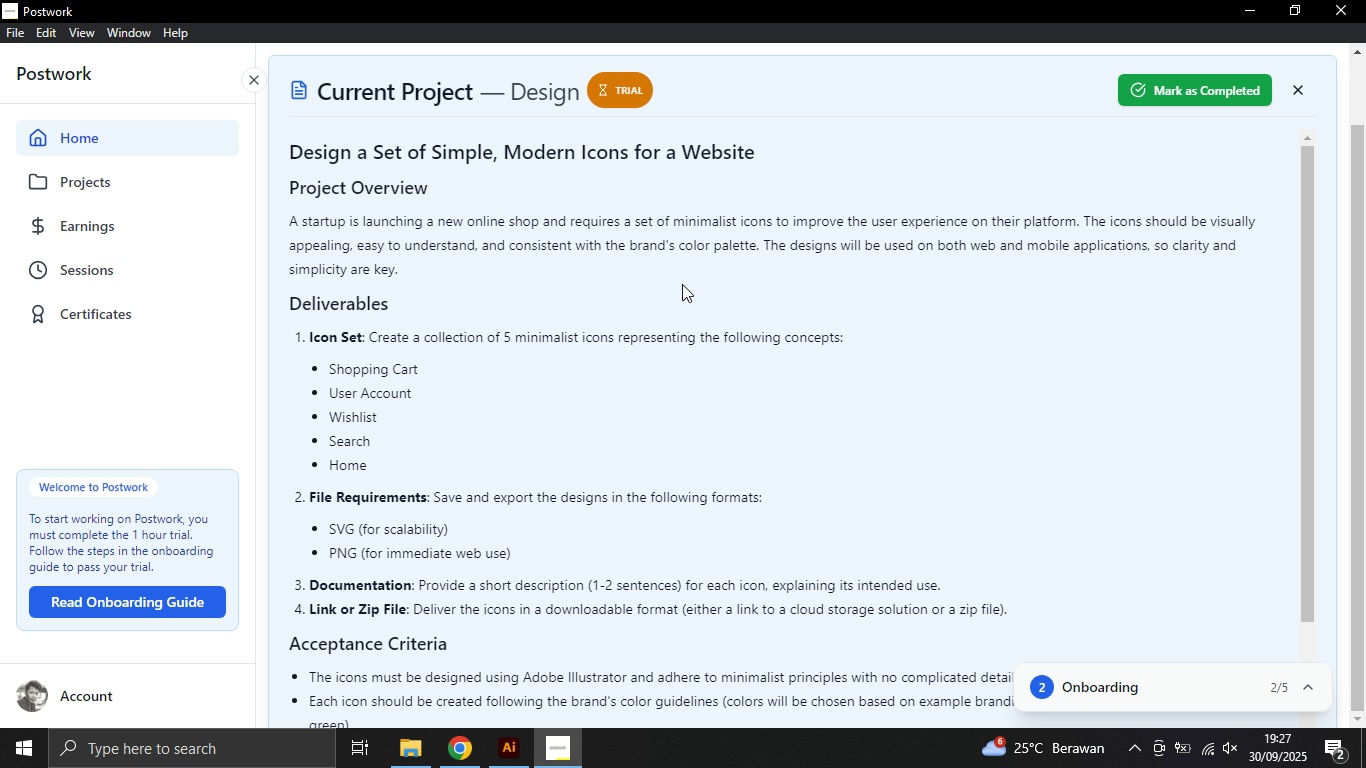 
scroll: coordinate [673, 380], scroll_direction: down, amount: 11.0
 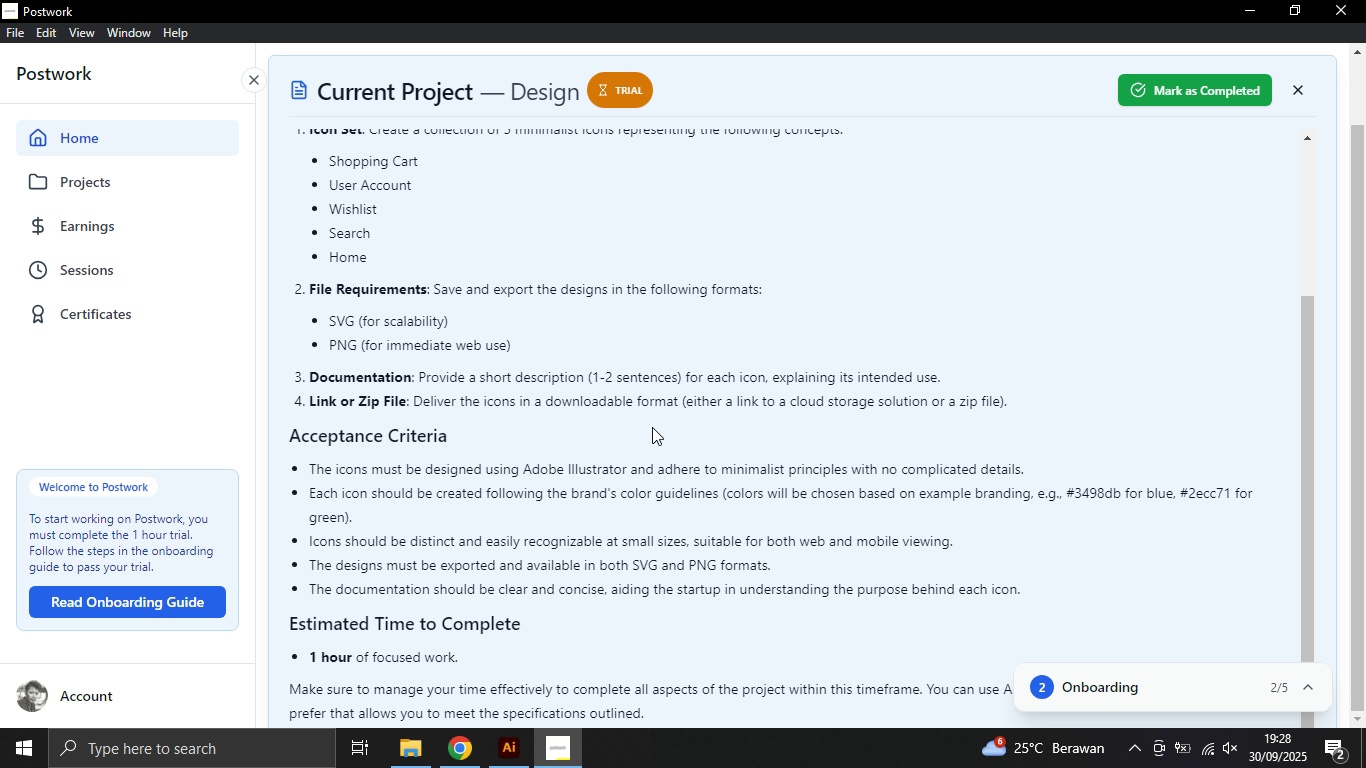 
wait(5.21)
 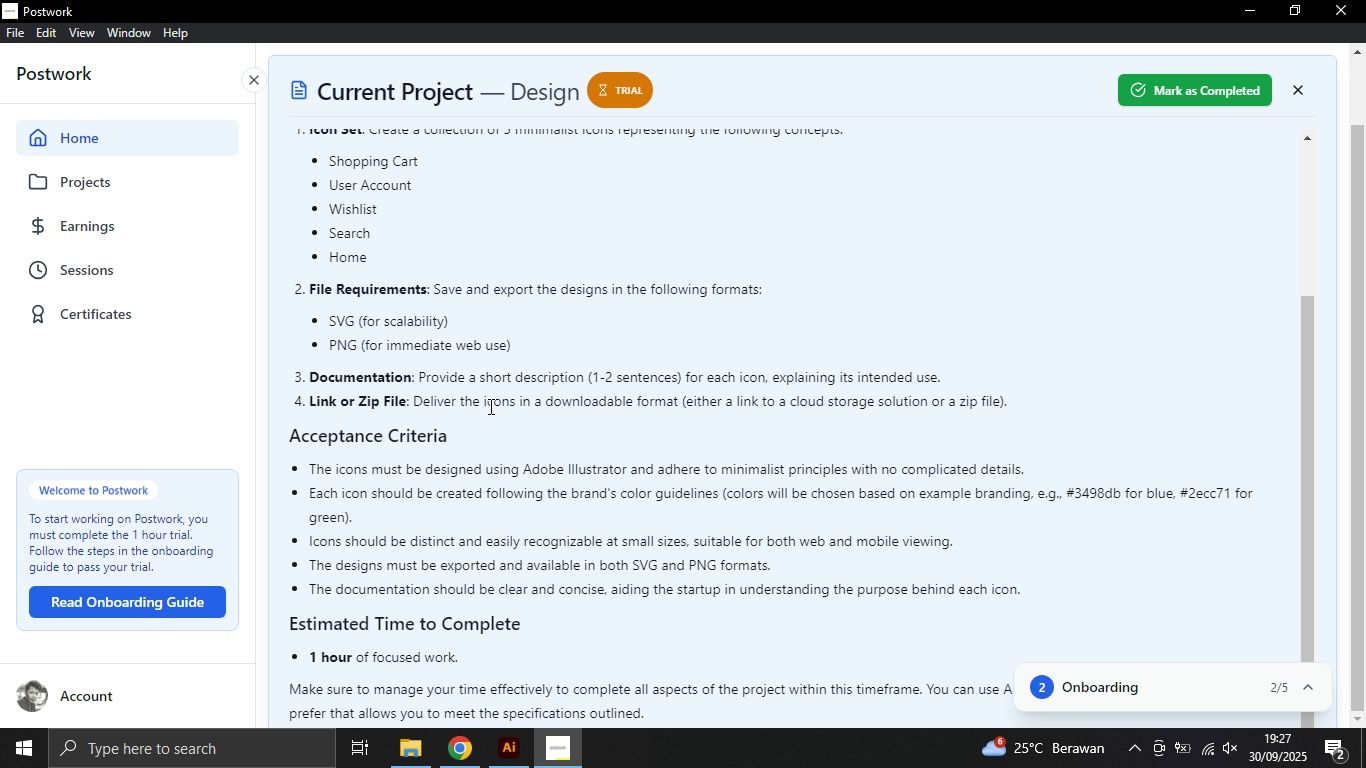 
left_click_drag(start_coordinate=[591, 375], to_coordinate=[679, 375])
 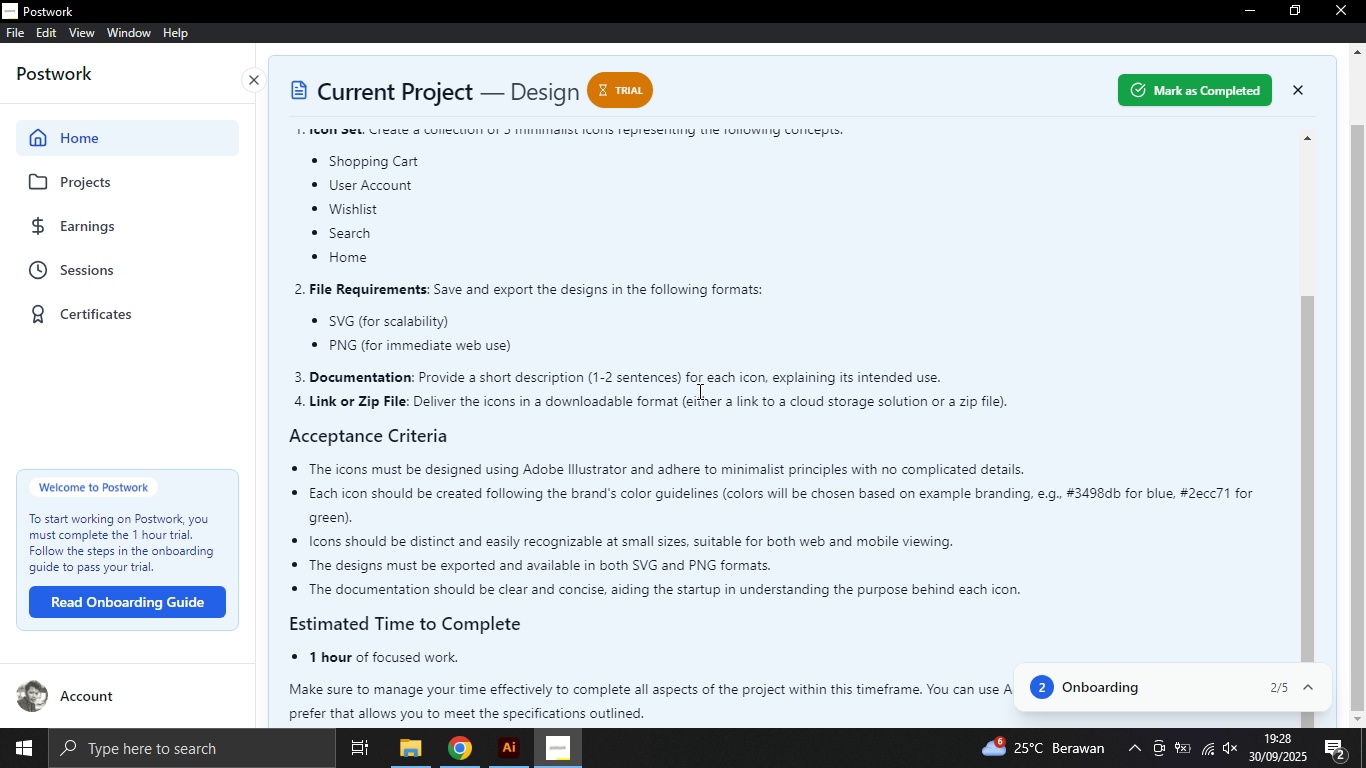 
left_click([698, 391])
 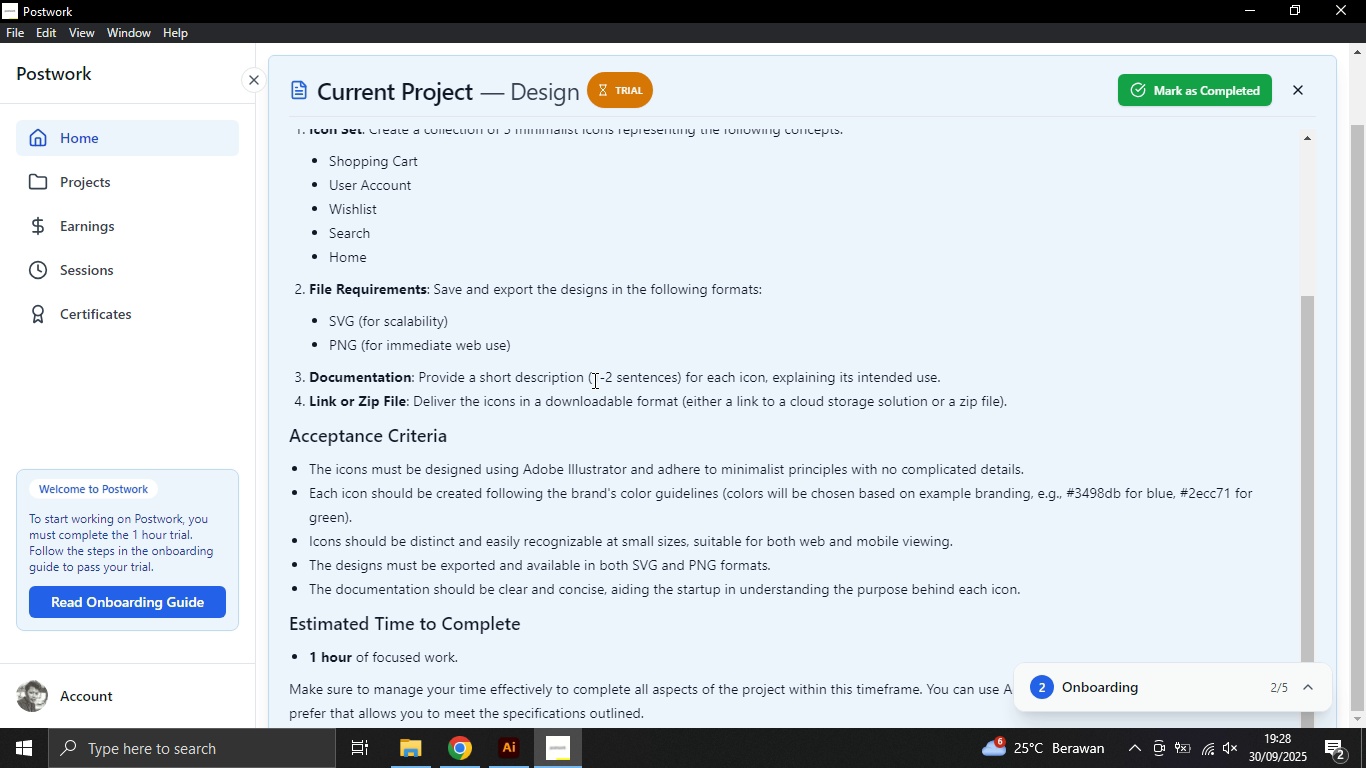 
left_click_drag(start_coordinate=[593, 379], to_coordinate=[691, 370])
 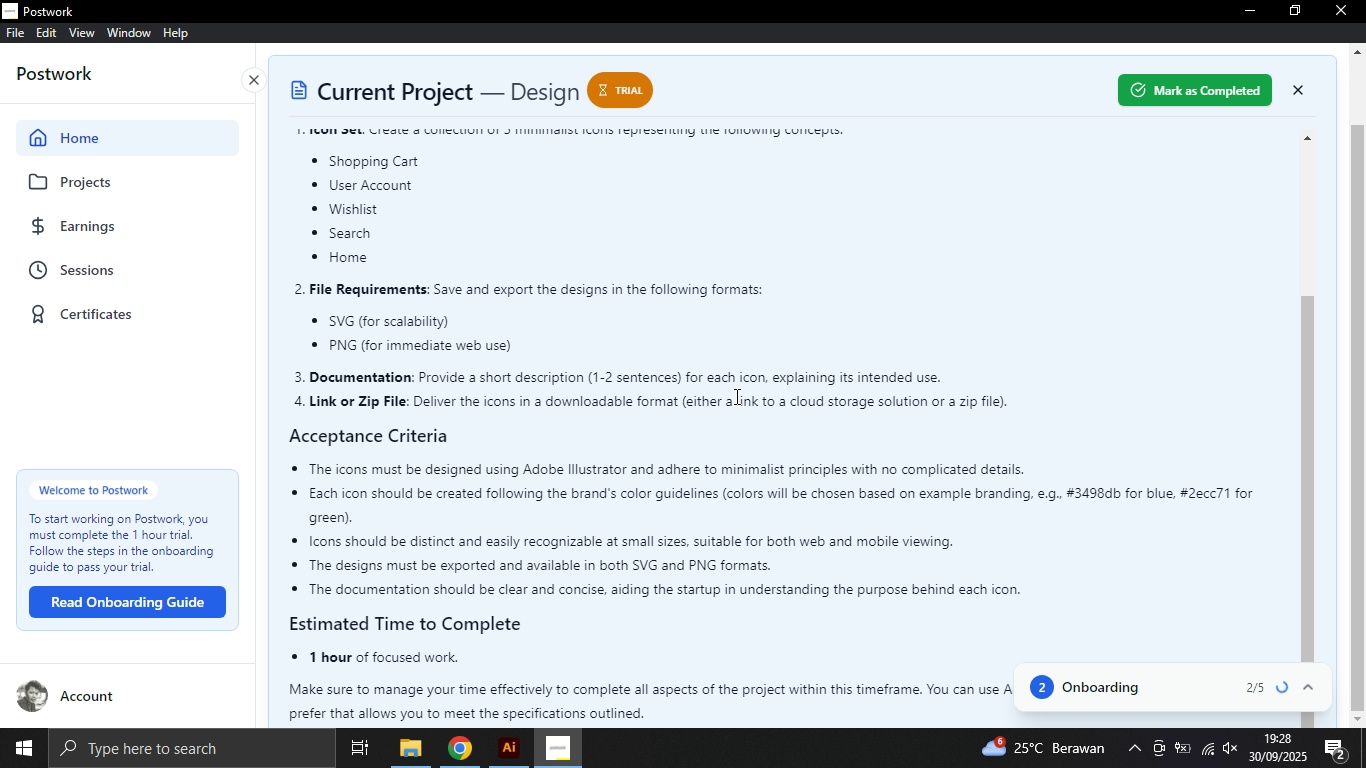 
left_click([735, 396])
 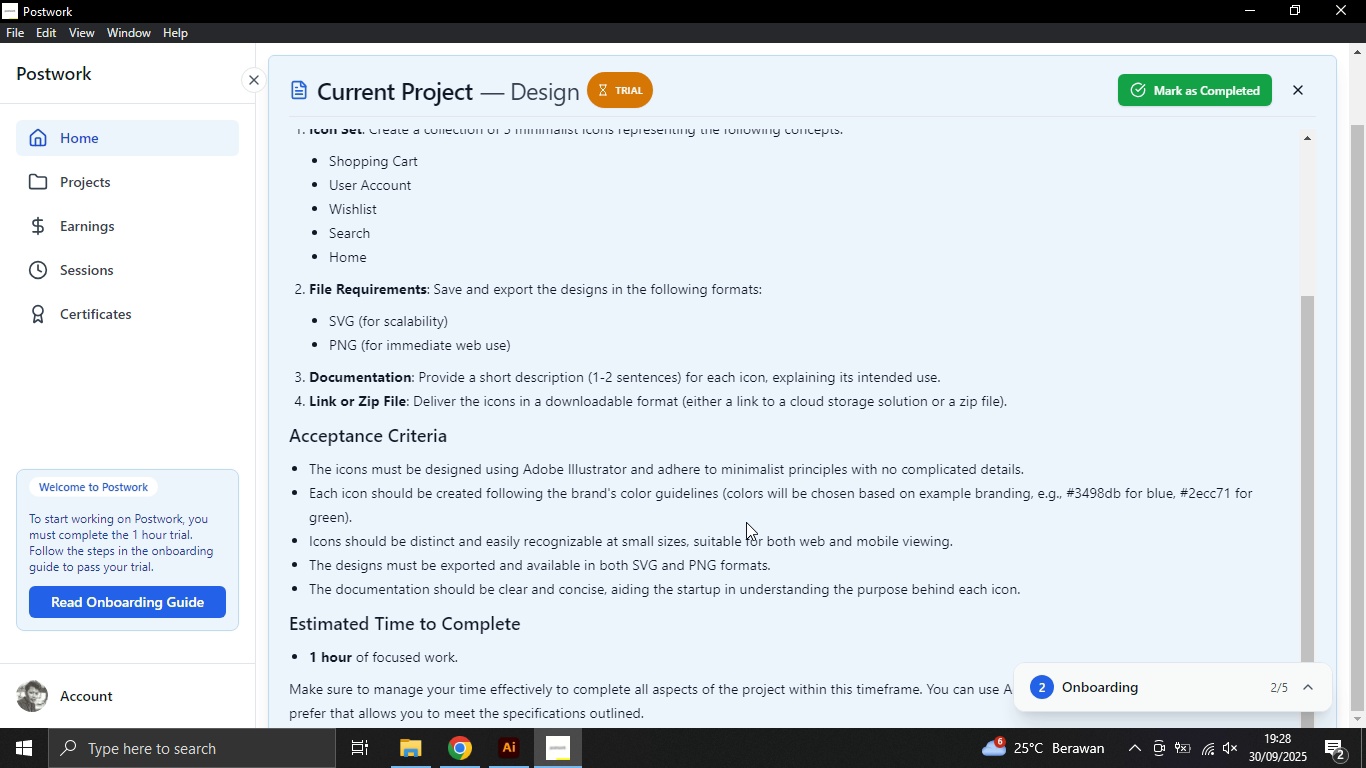 
key(Alt+AltLeft)
 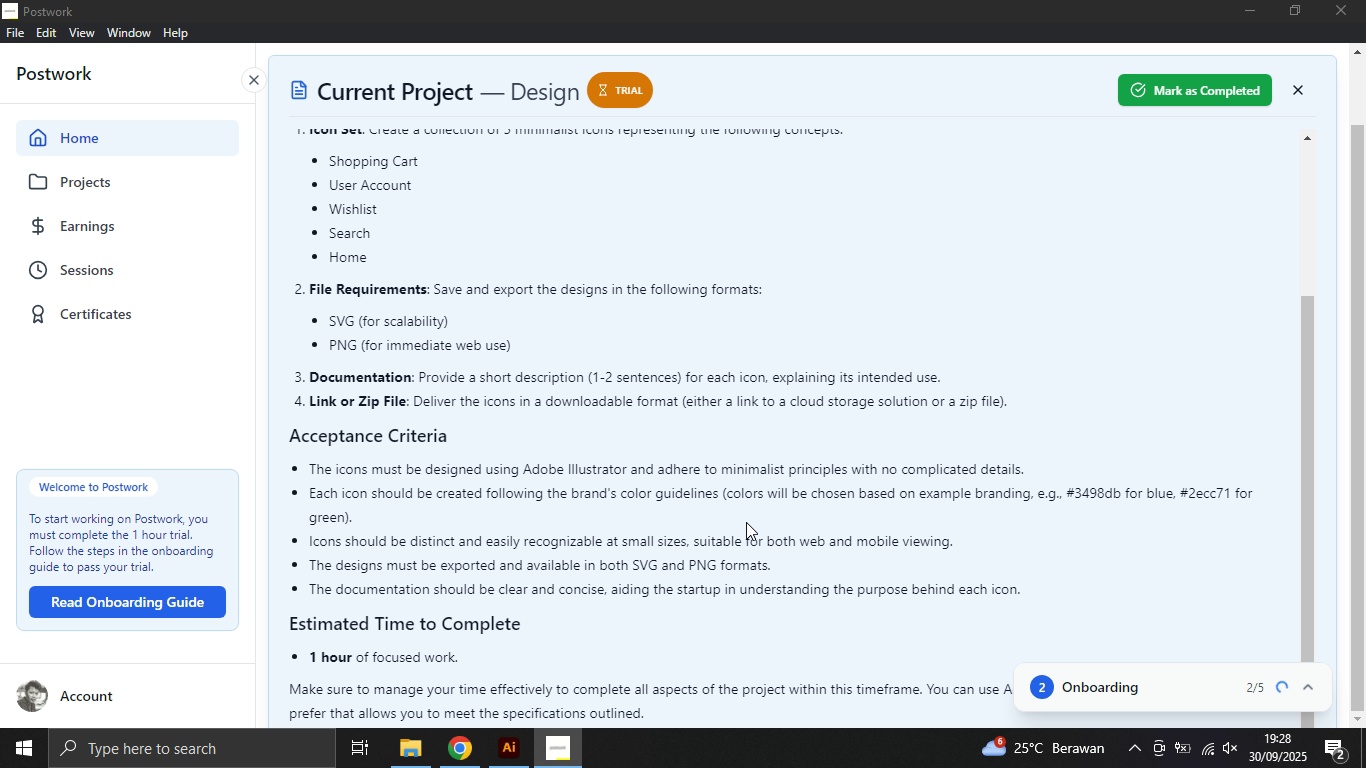 
key(Alt+Tab)
 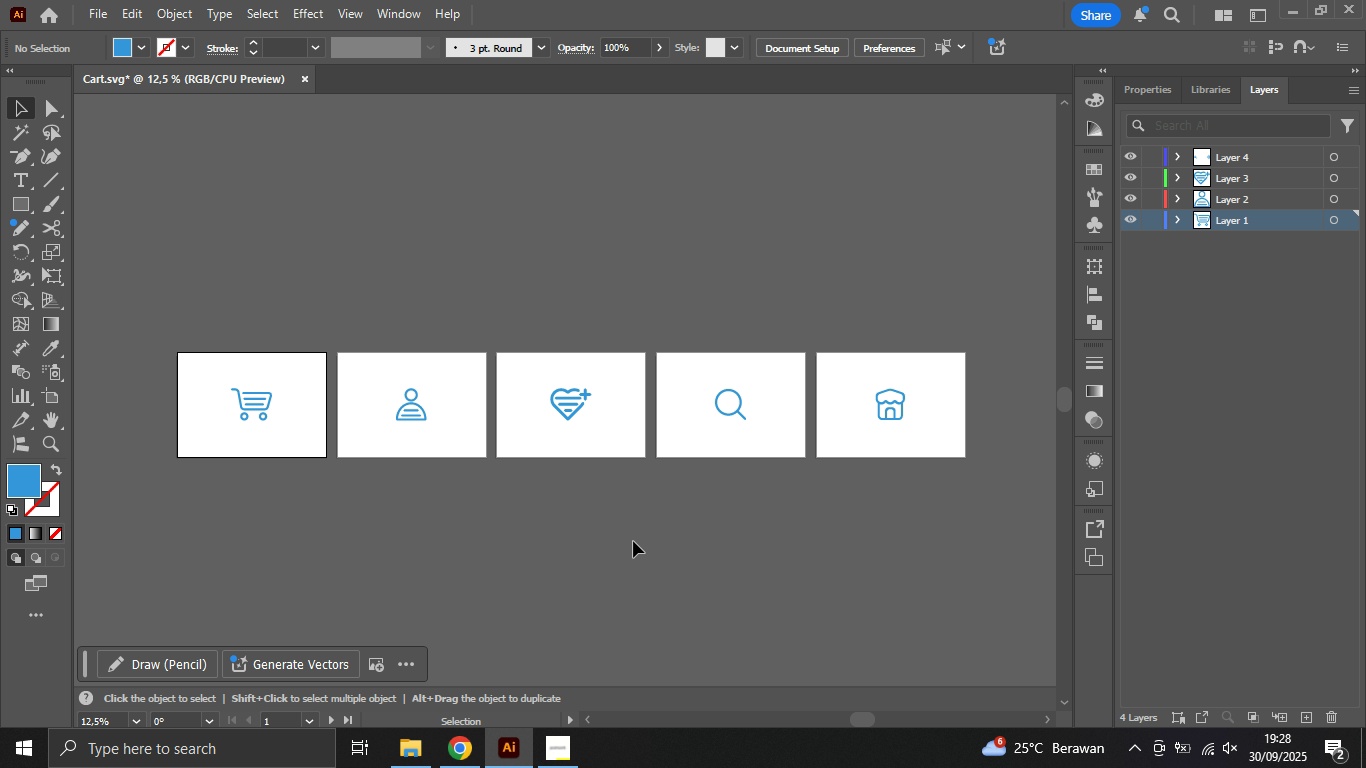 
key(Meta+MetaLeft)
 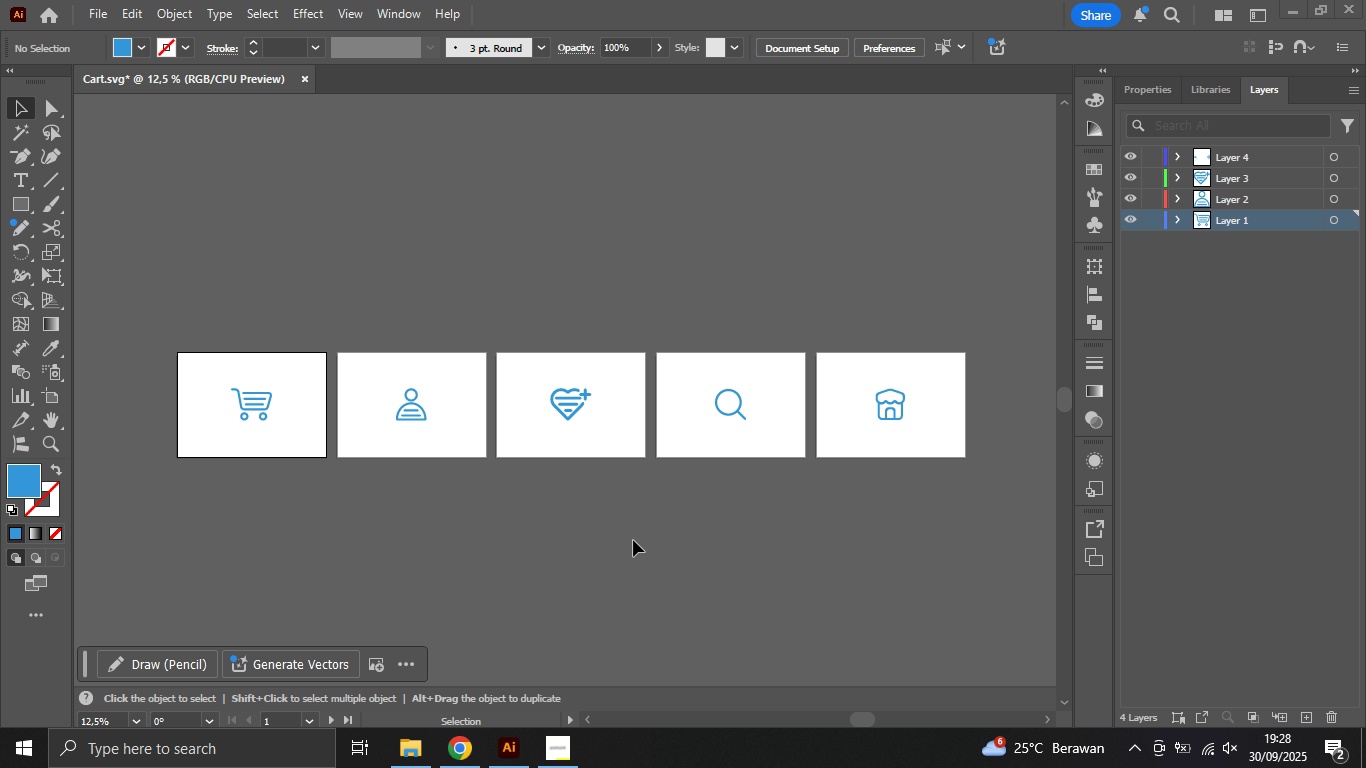 
wait(8.79)
 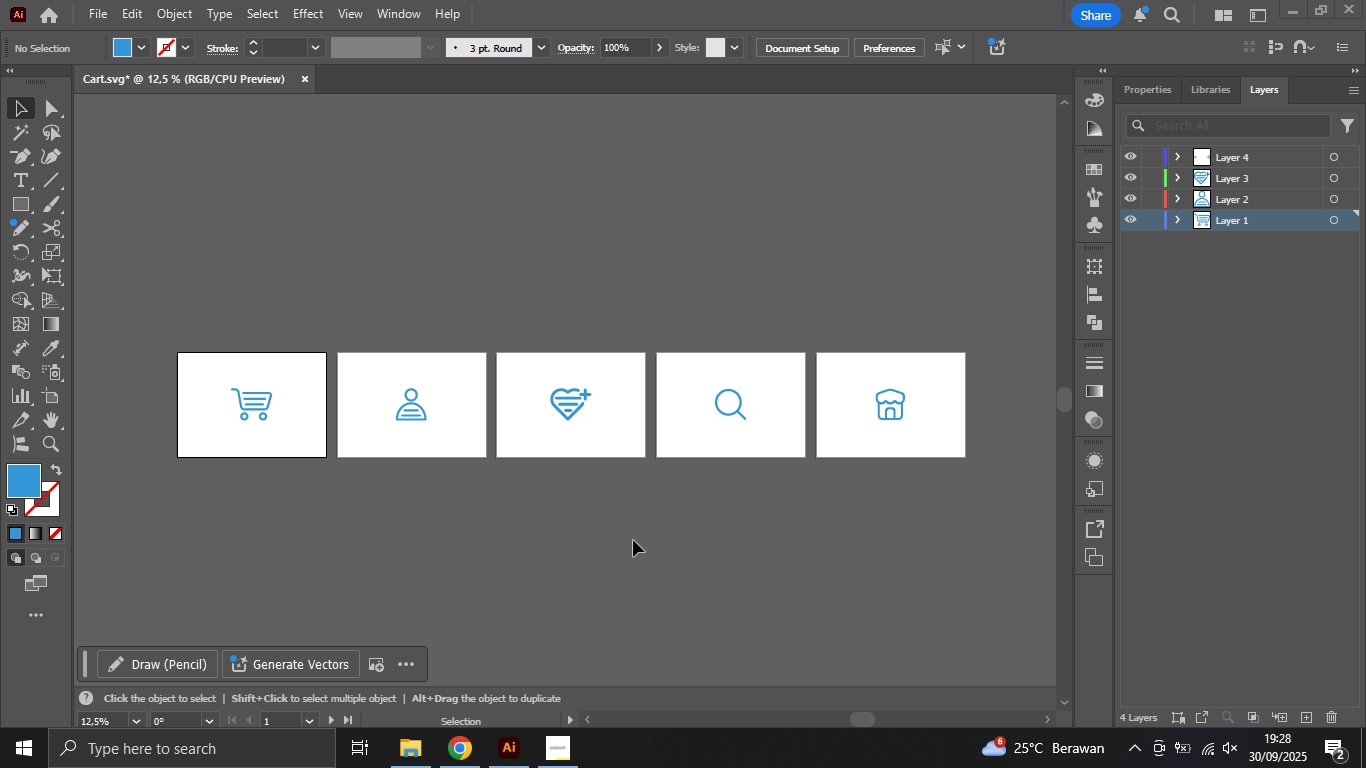 
scroll: coordinate [197, 525], scroll_direction: down, amount: 11.0
 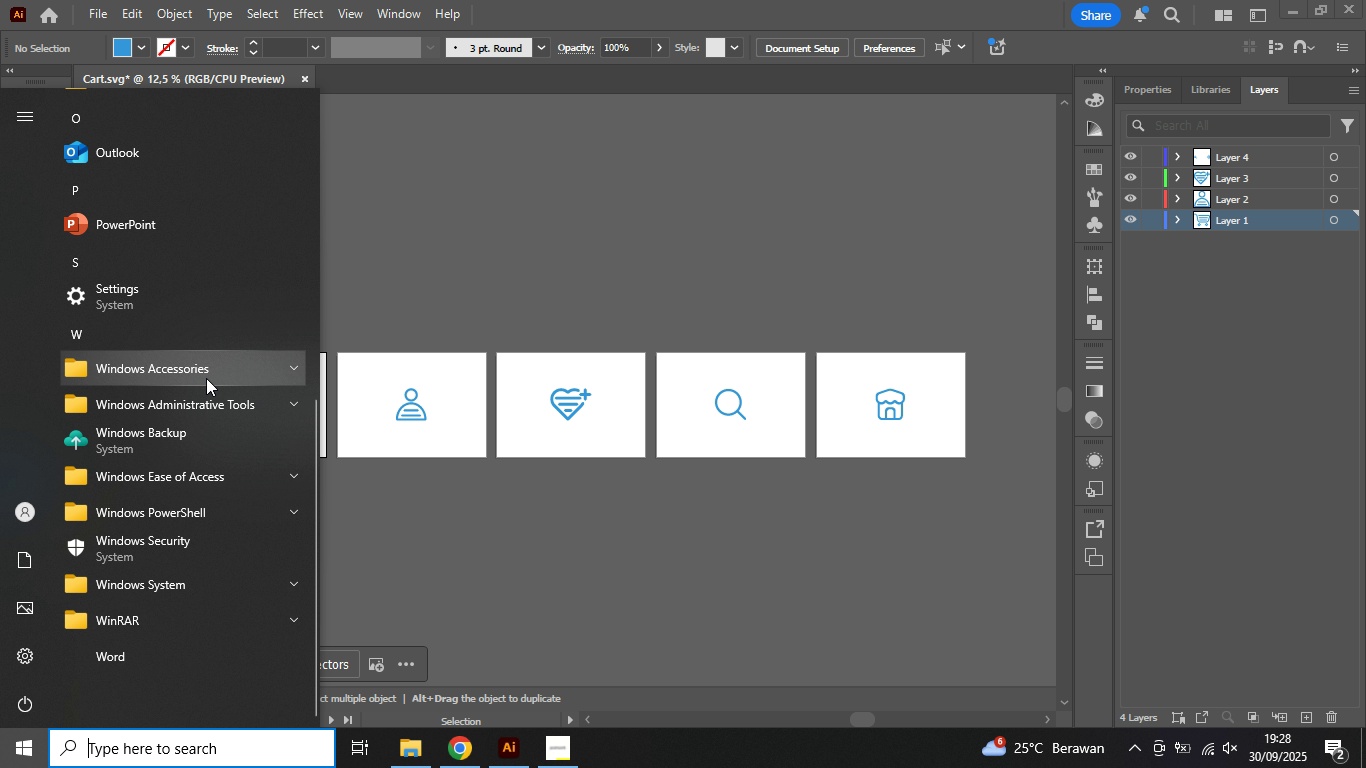 
left_click([206, 378])
 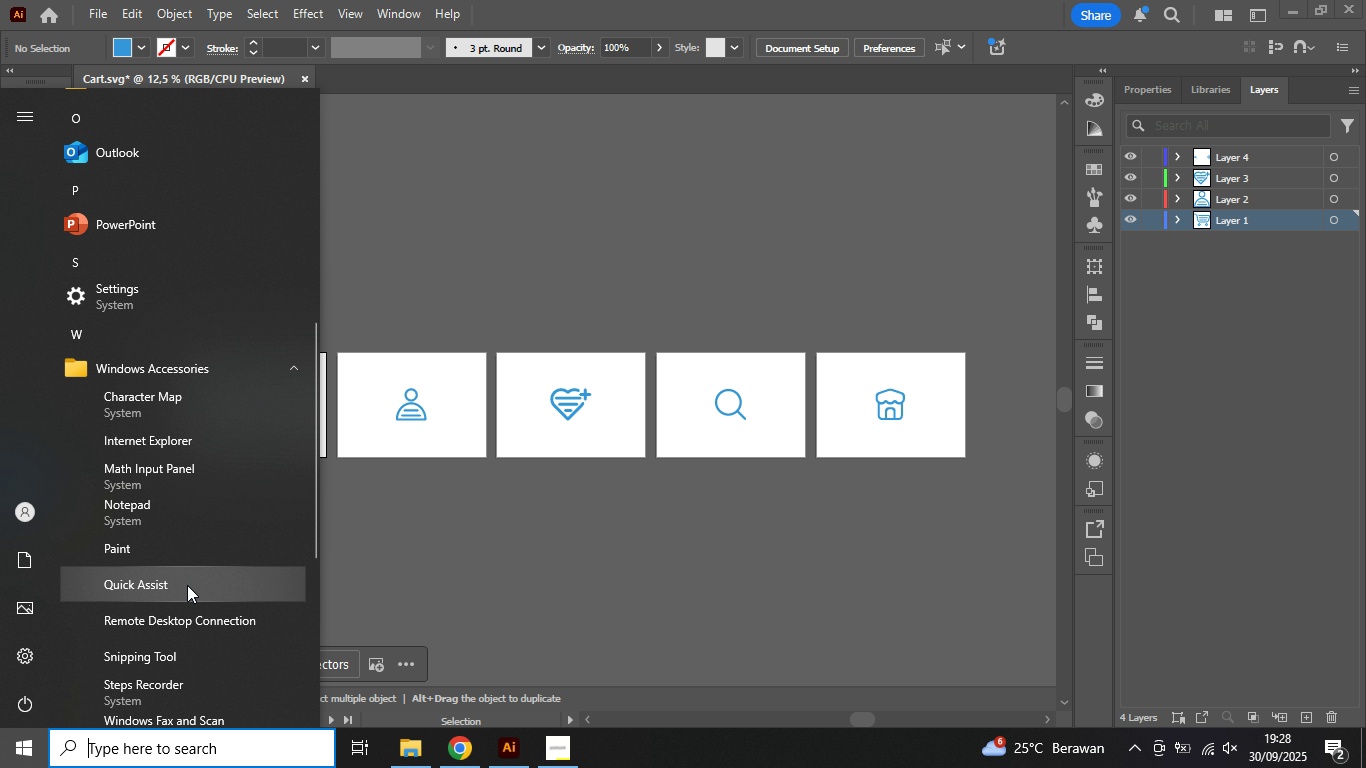 
left_click([205, 509])
 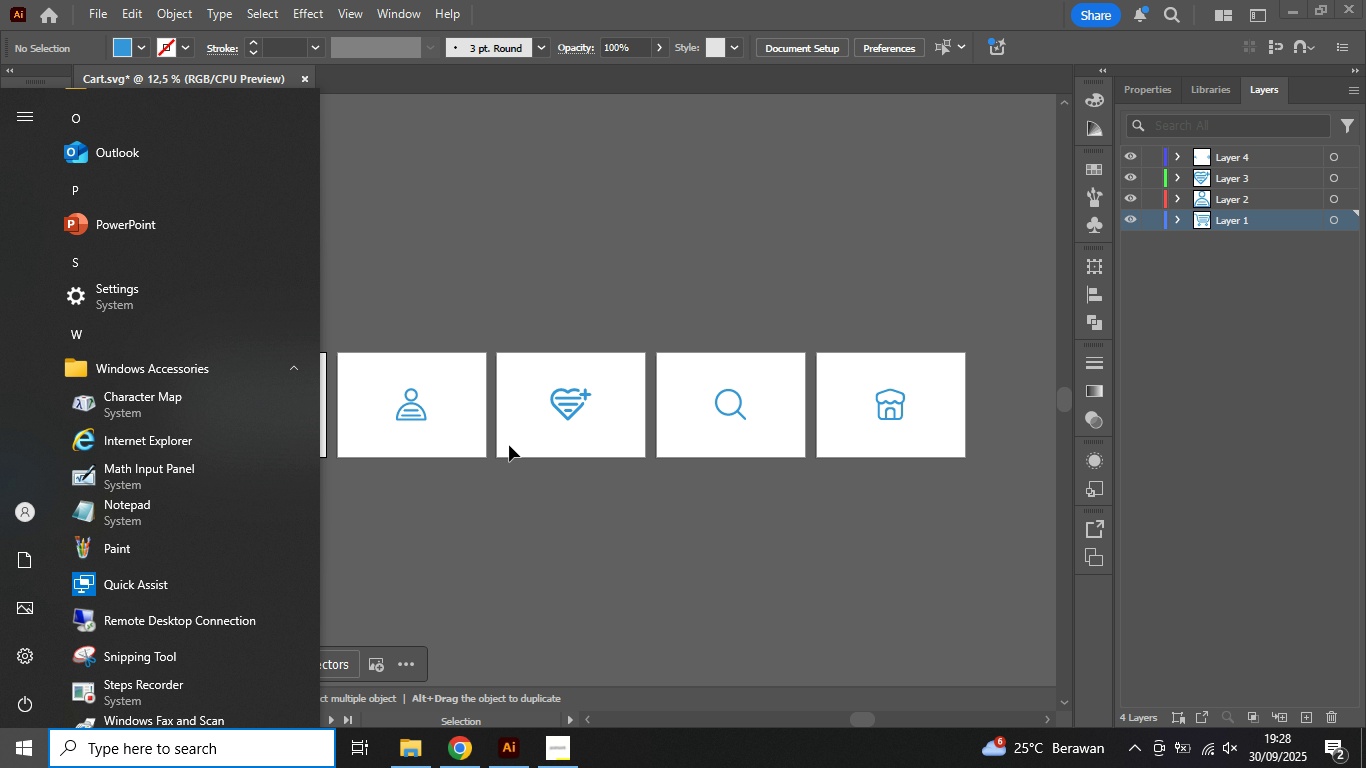 
wait(14.96)
 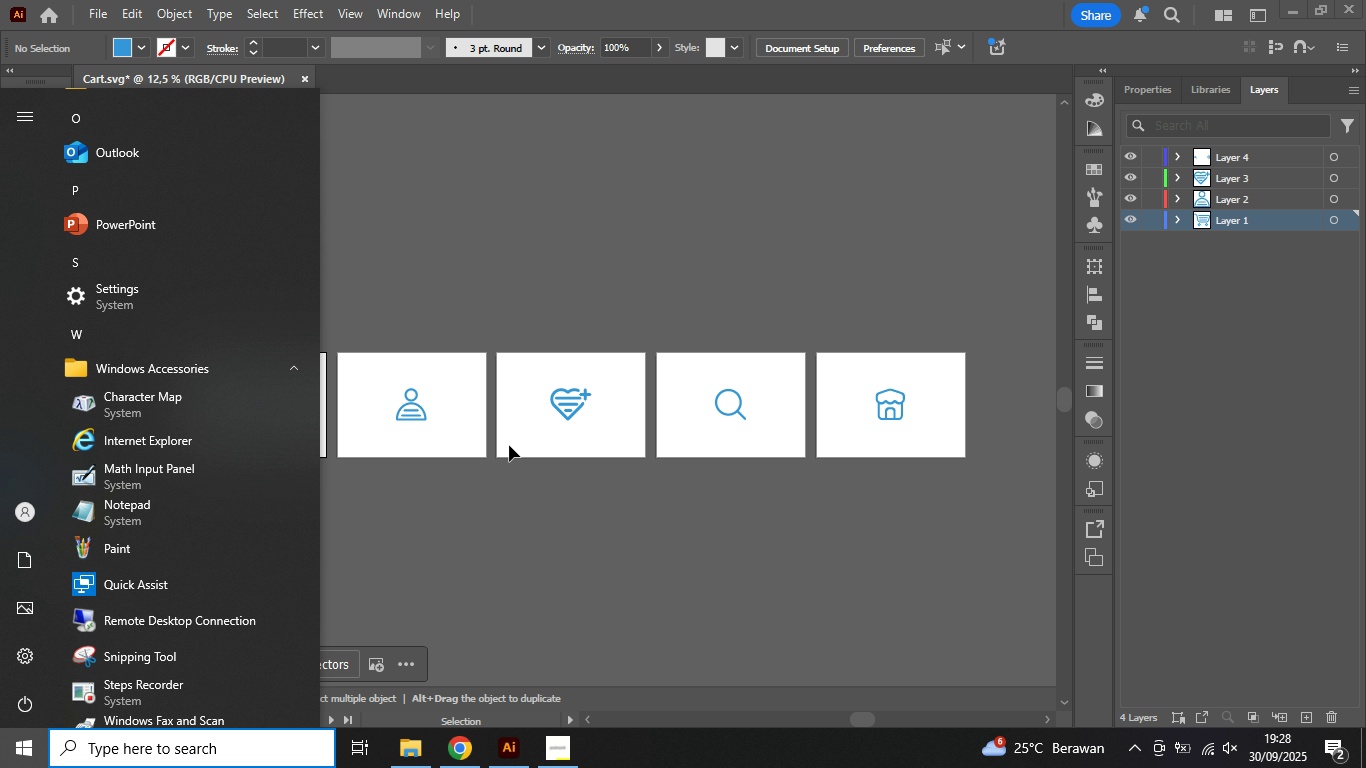 
left_click([362, 327])
 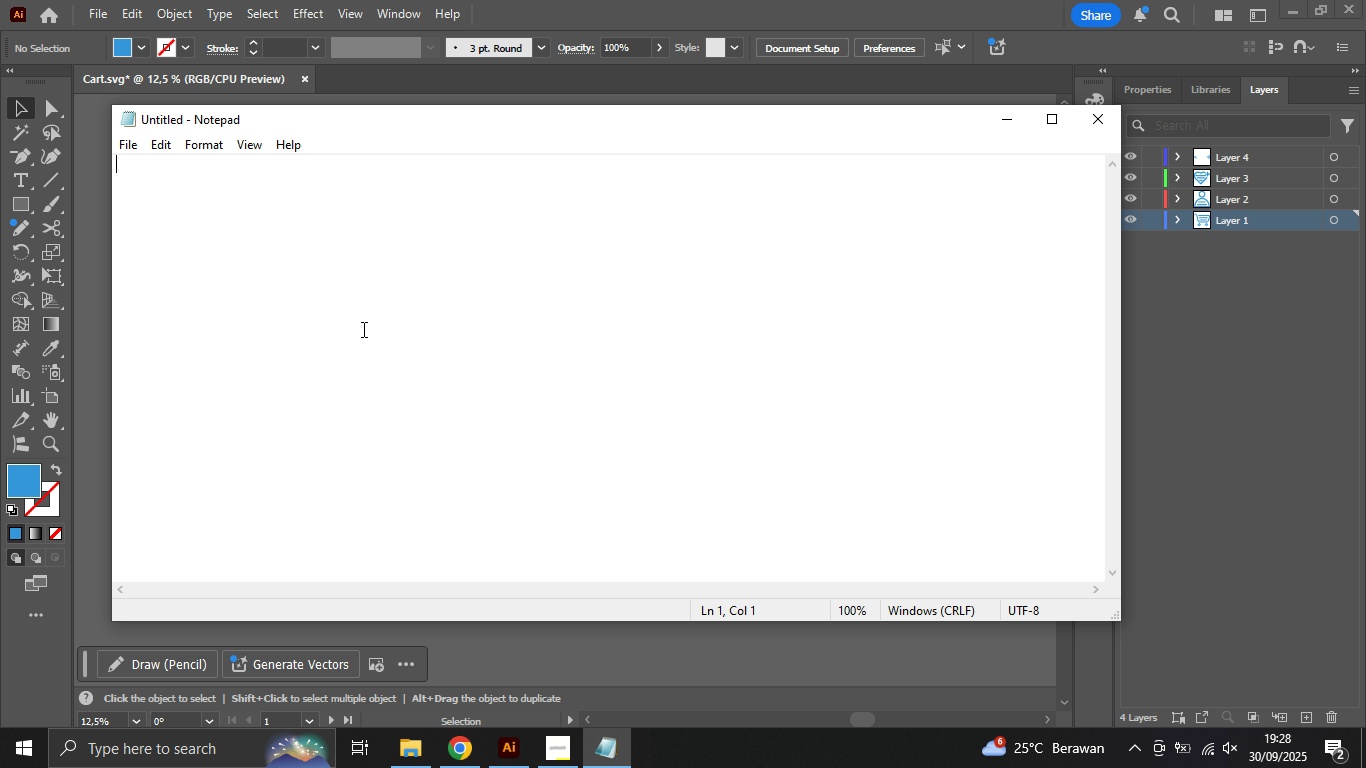 
type(This )
key(Backspace)
type(in)
key(Backspace)
key(Backspace)
type( )
 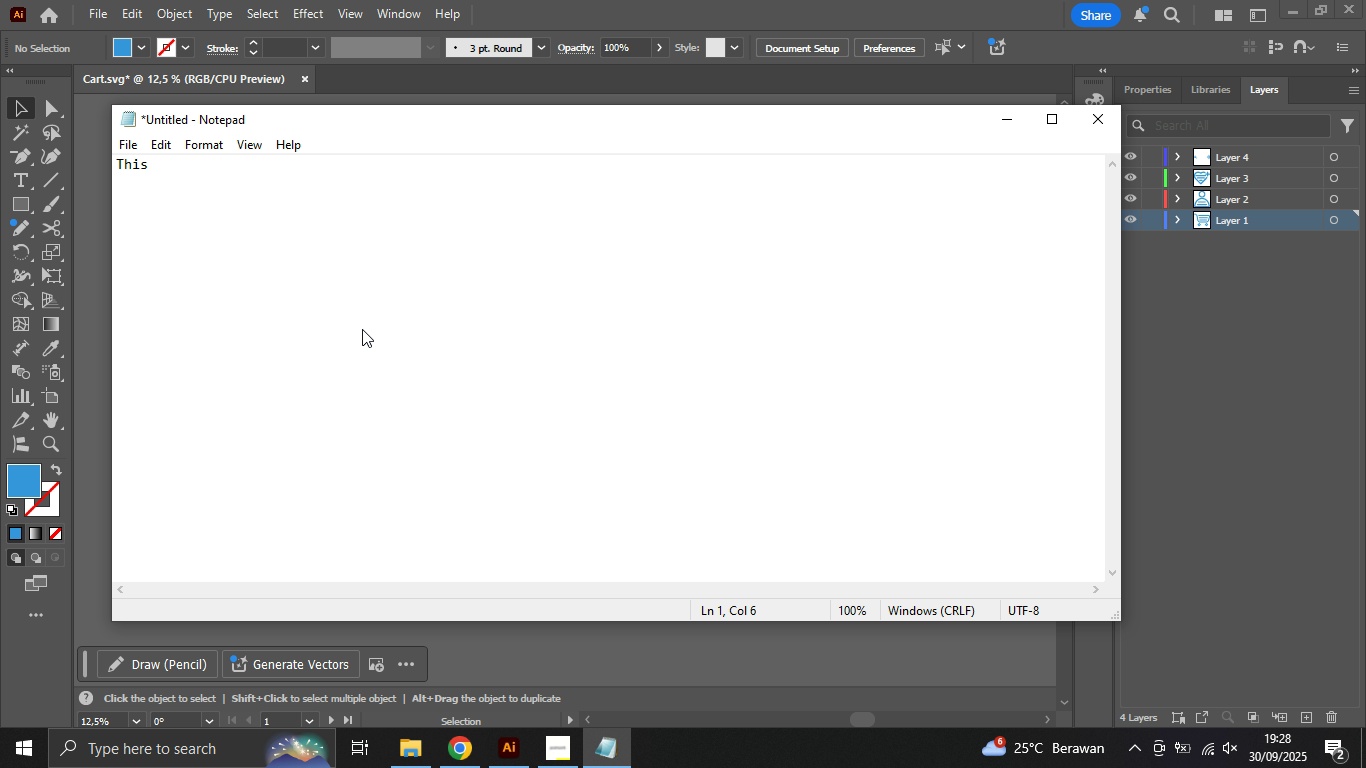 
key(Control+Backspace)
 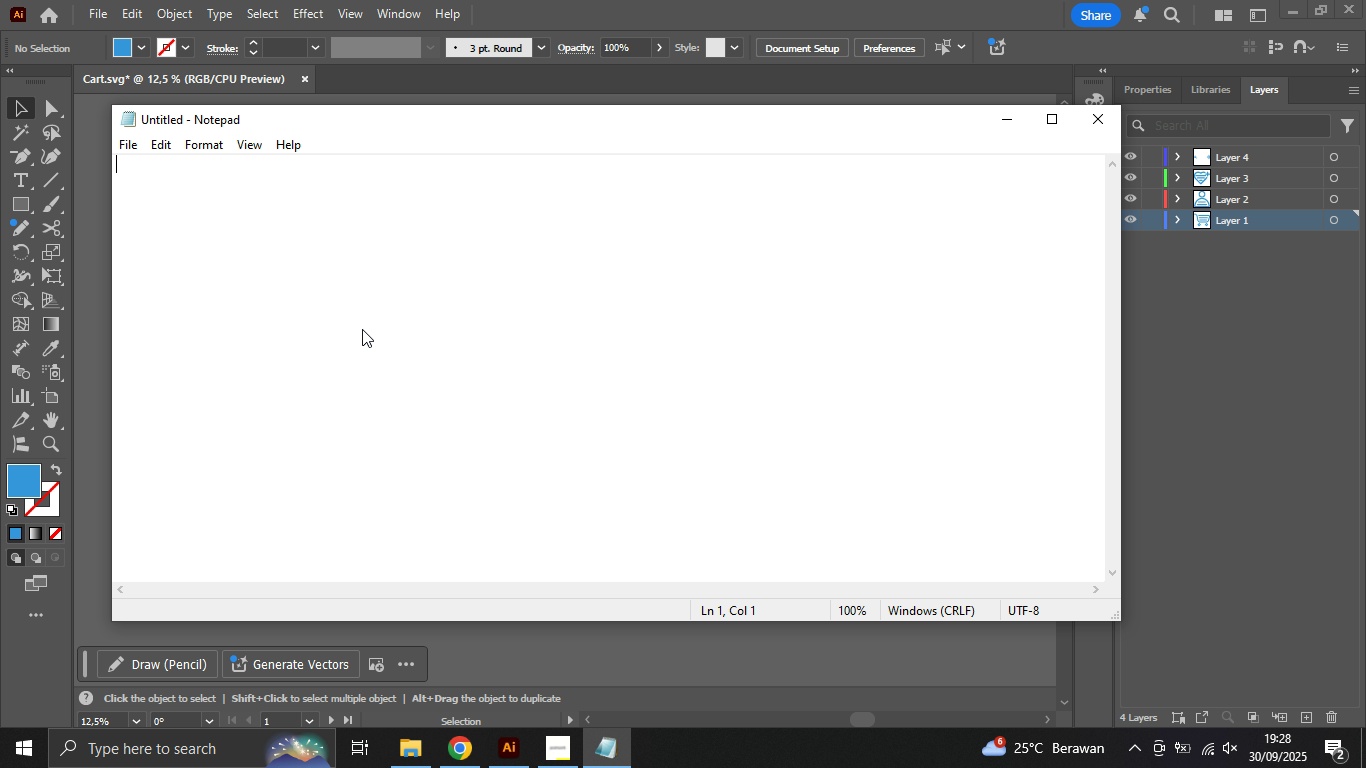 
type(1. Shopping Car )
key(Backspace)
type(t )
key(Backspace)
 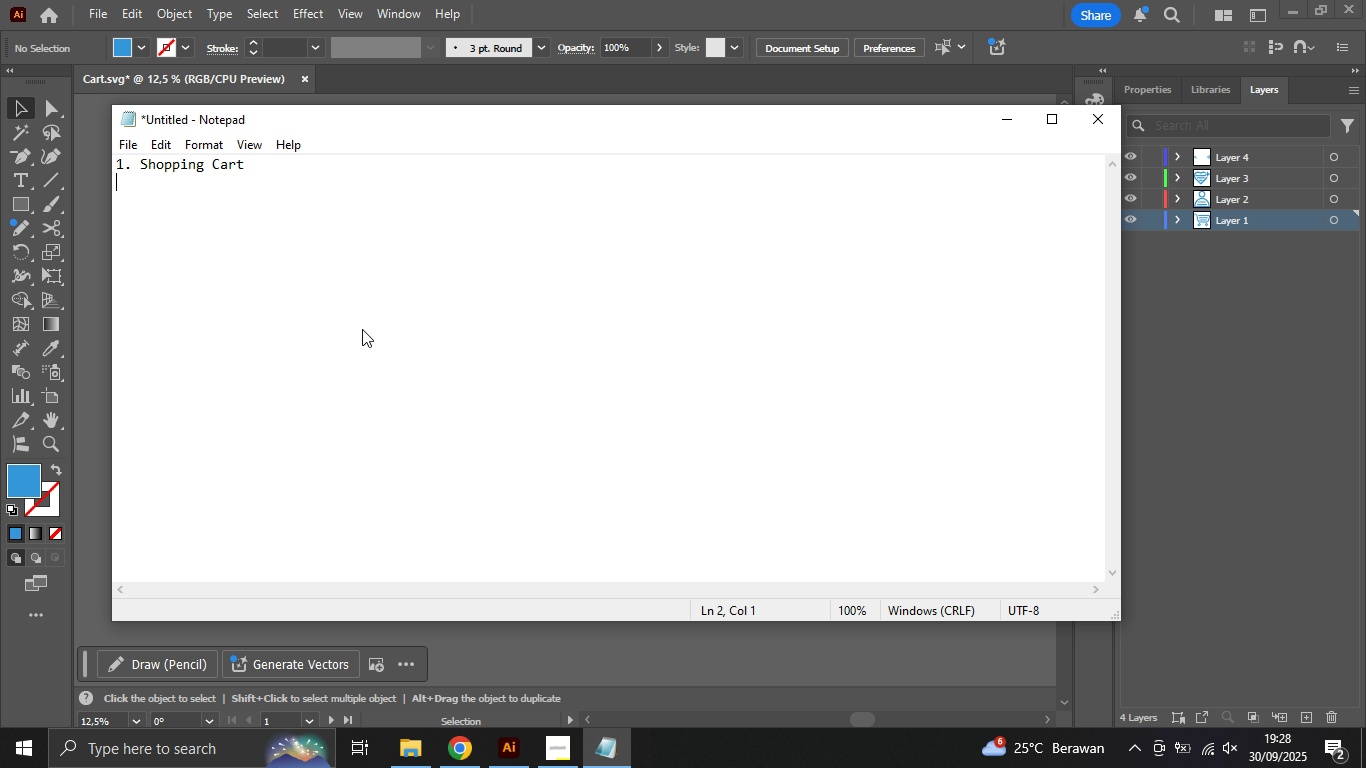 
key(Enter)
 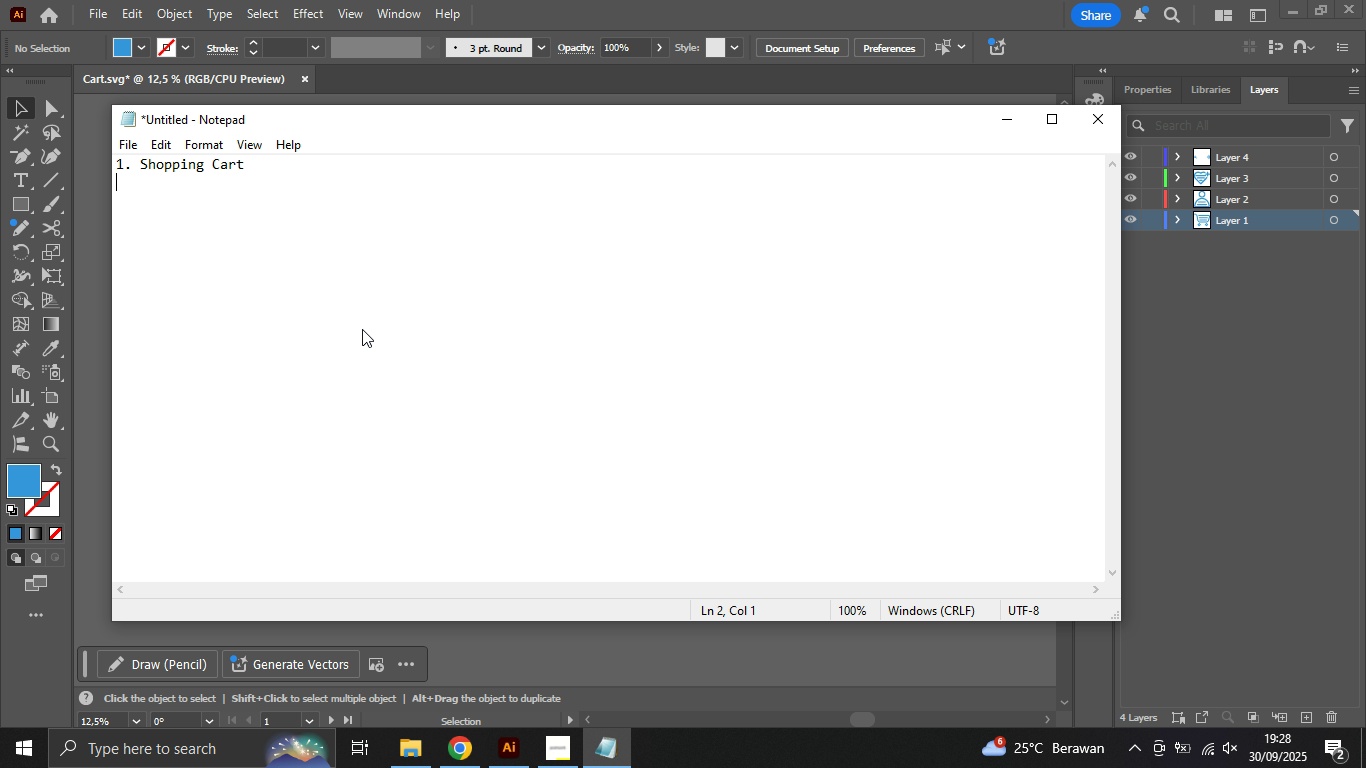 
key(Tab)
type(This Icon represents the user's shopping cart )
key(Backspace)
type(. It provides a quick link users to w)
key(Backspace)
type(view items thay)
key(Backspace)
key(Backspace)
key(Backspace)
type(hey have addad and peo)
key(Backspace)
type(r)
key(Backspace)
key(Backspace)
type(rocees)
key(Backspace)
type(d)
 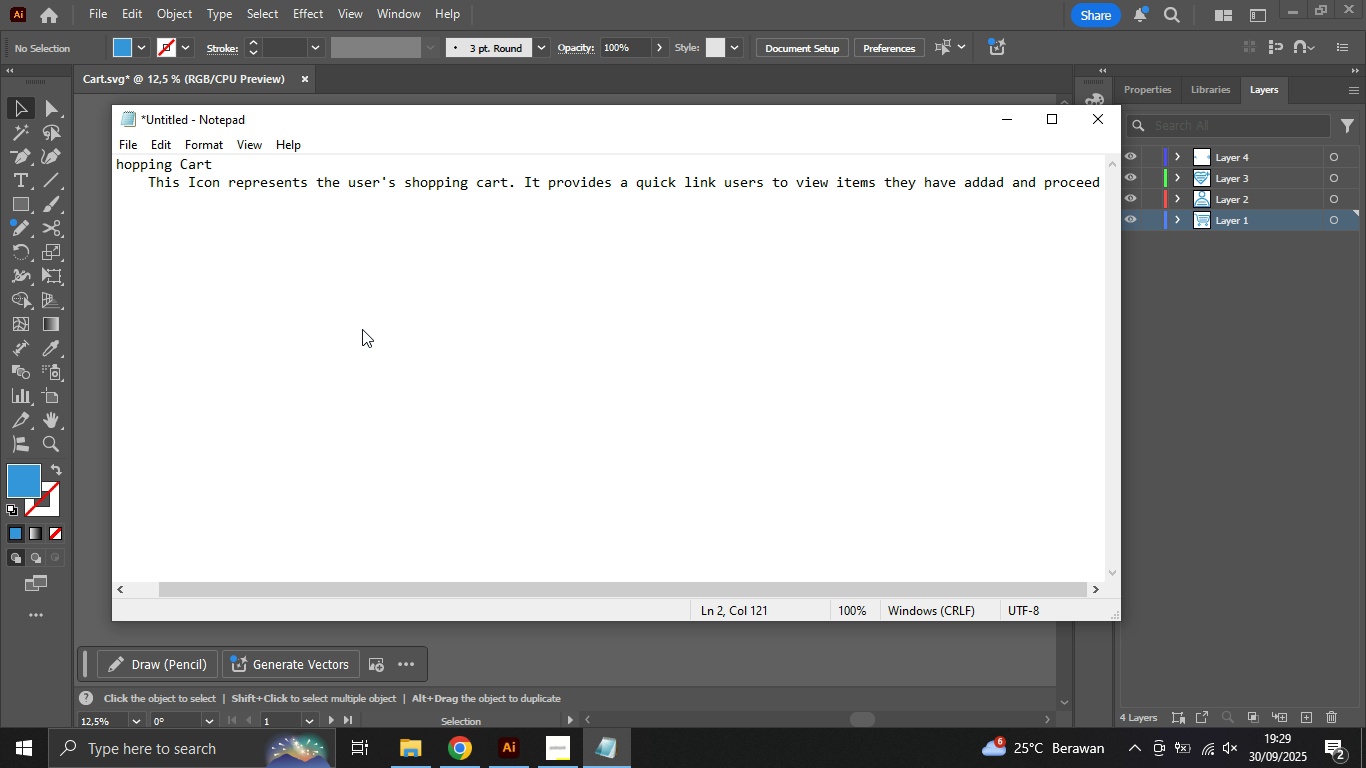 
type(to cho)
key(Backspace)
type(eck o)
key(Backspace)
key(Backspace)
type(out)
 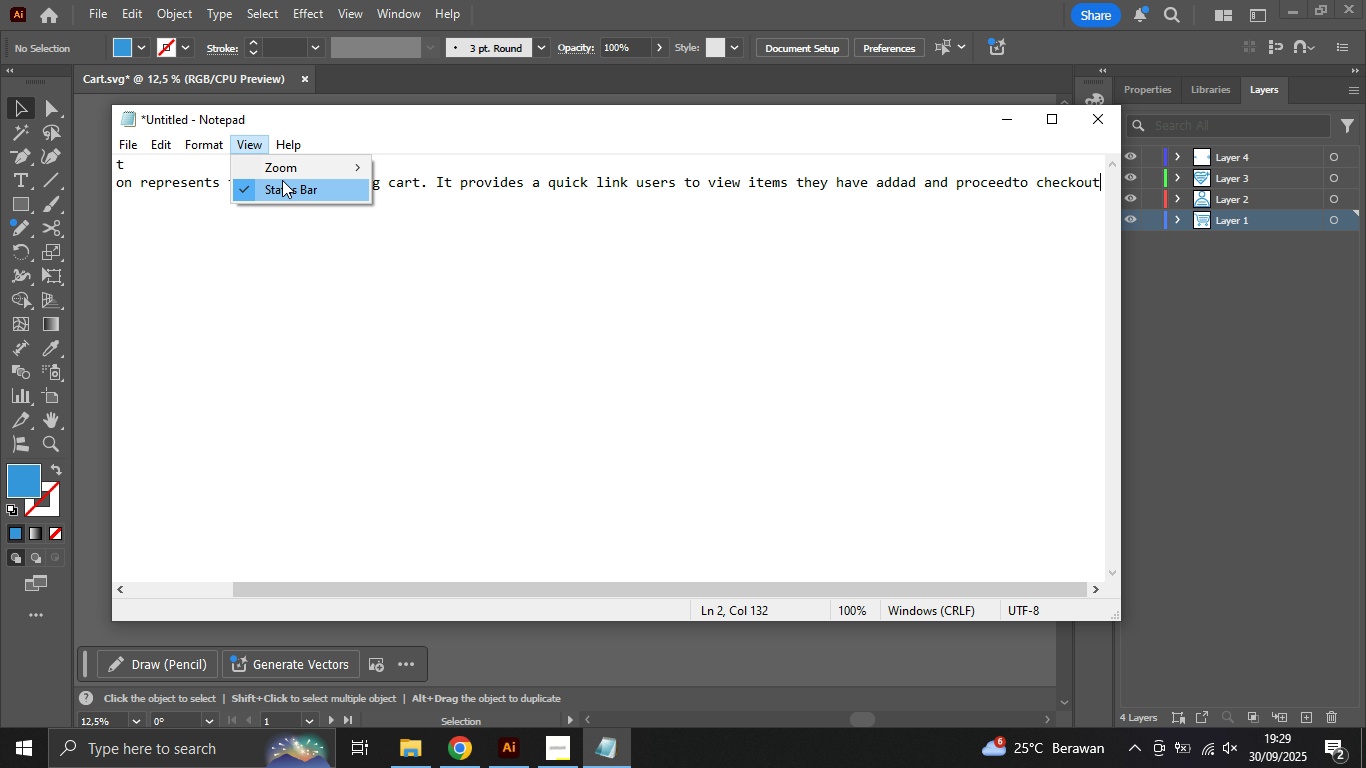 
wait(5.14)
 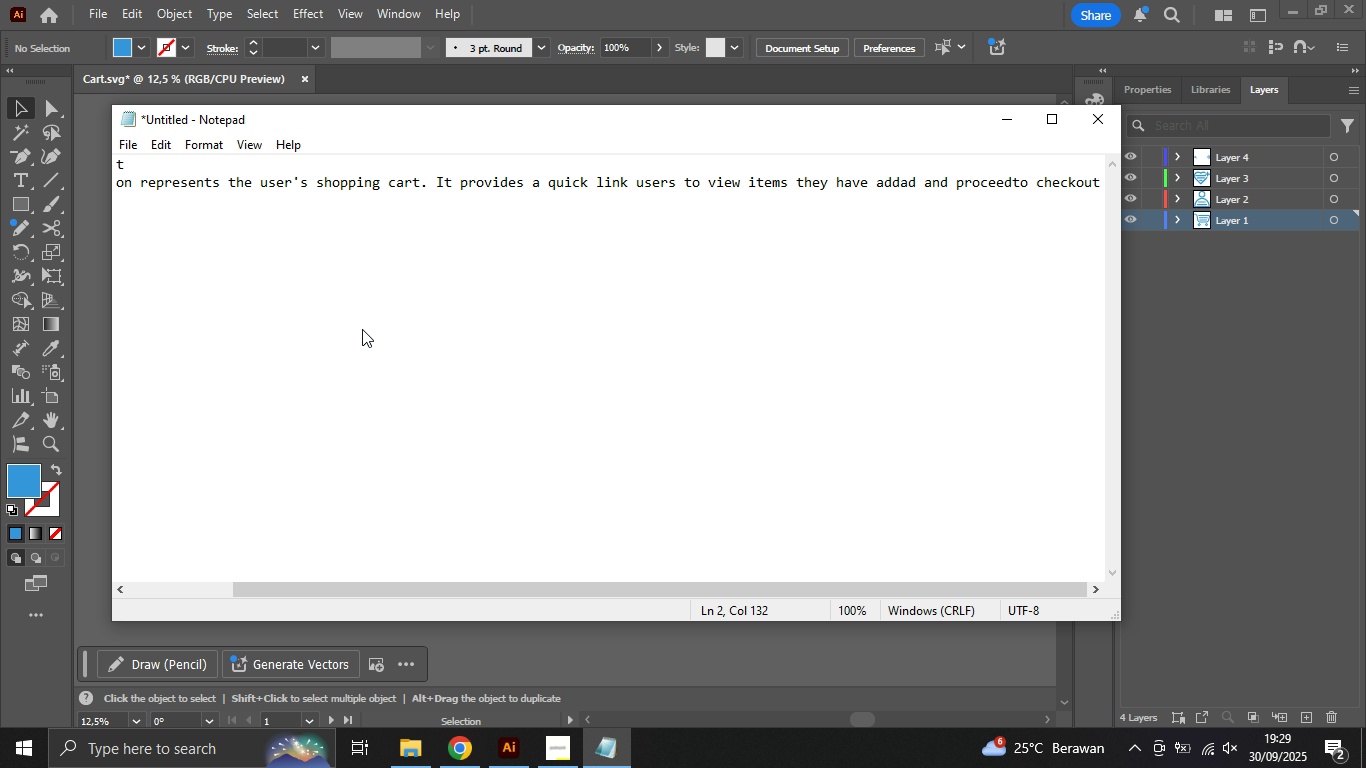 
left_click([236, 169])
 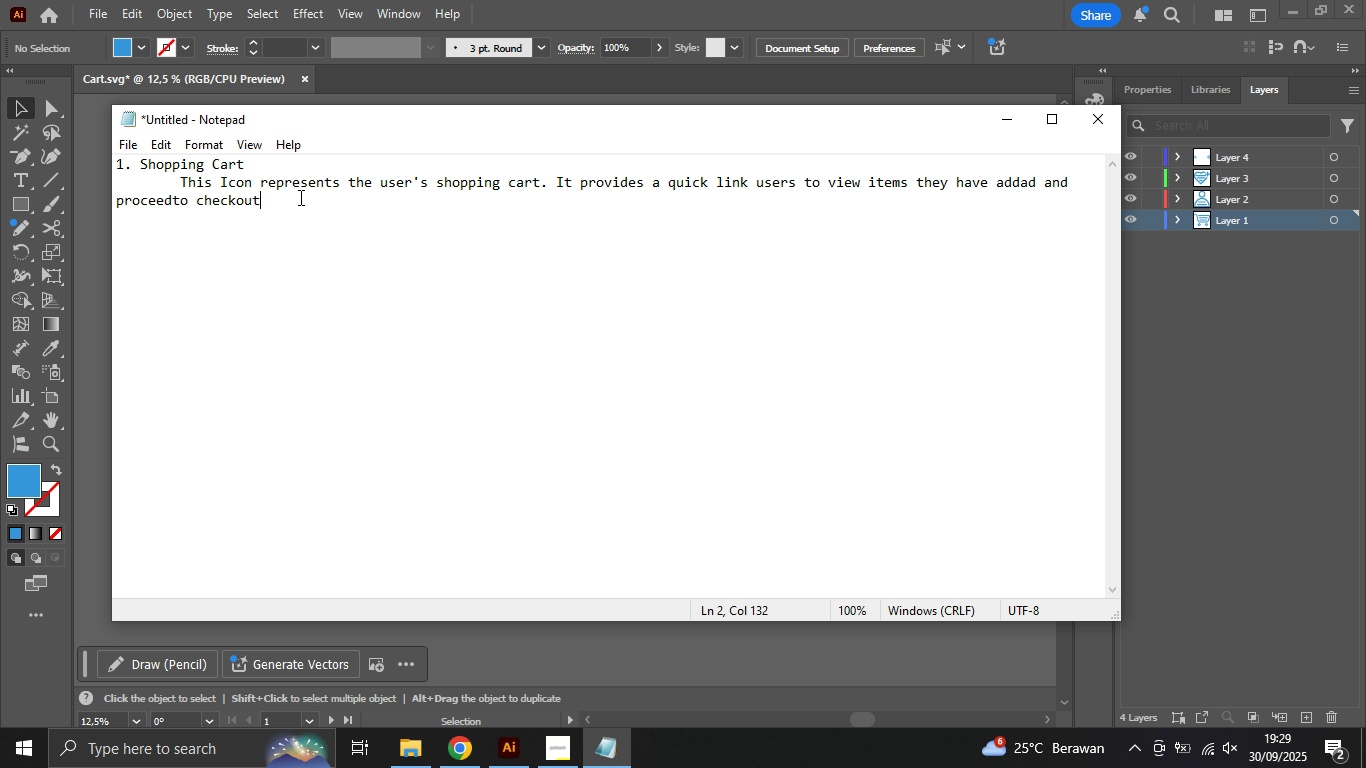 
key(Period)
 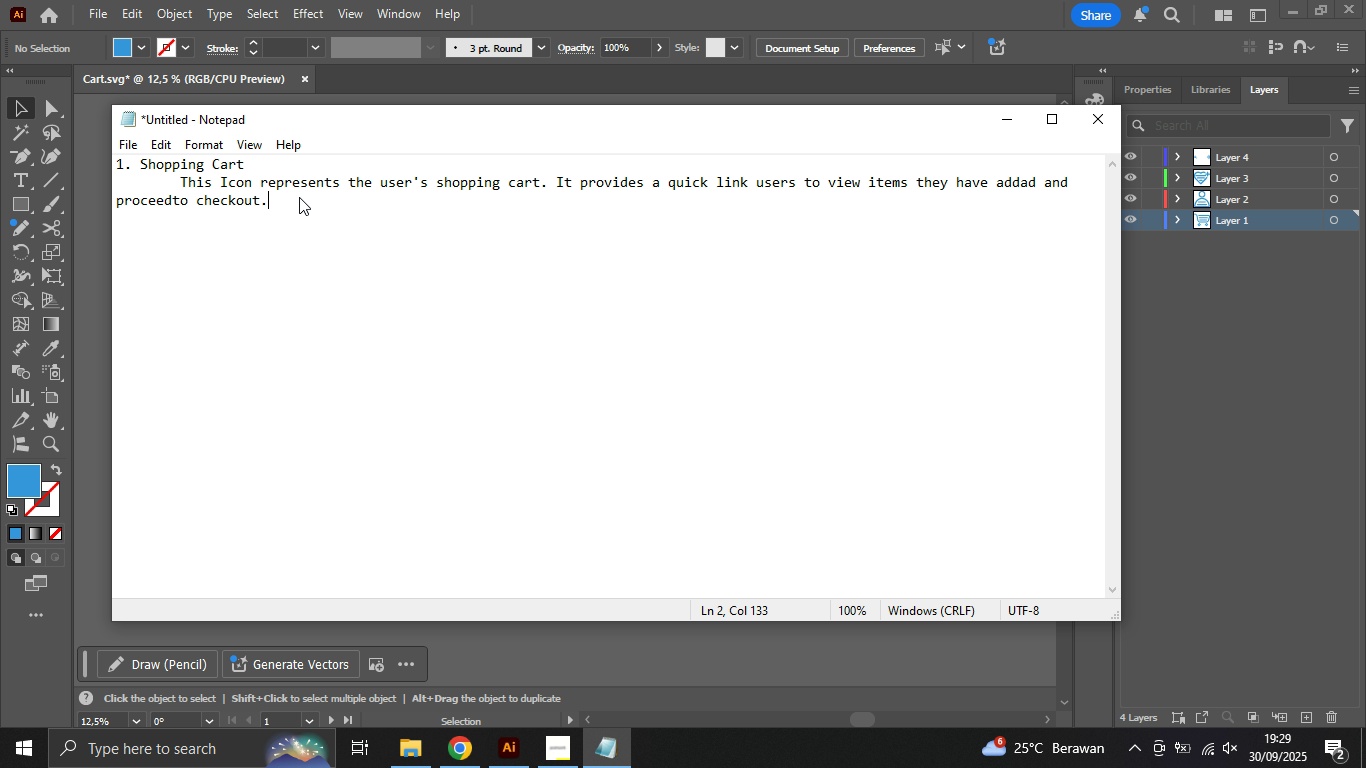 
key(Enter)
 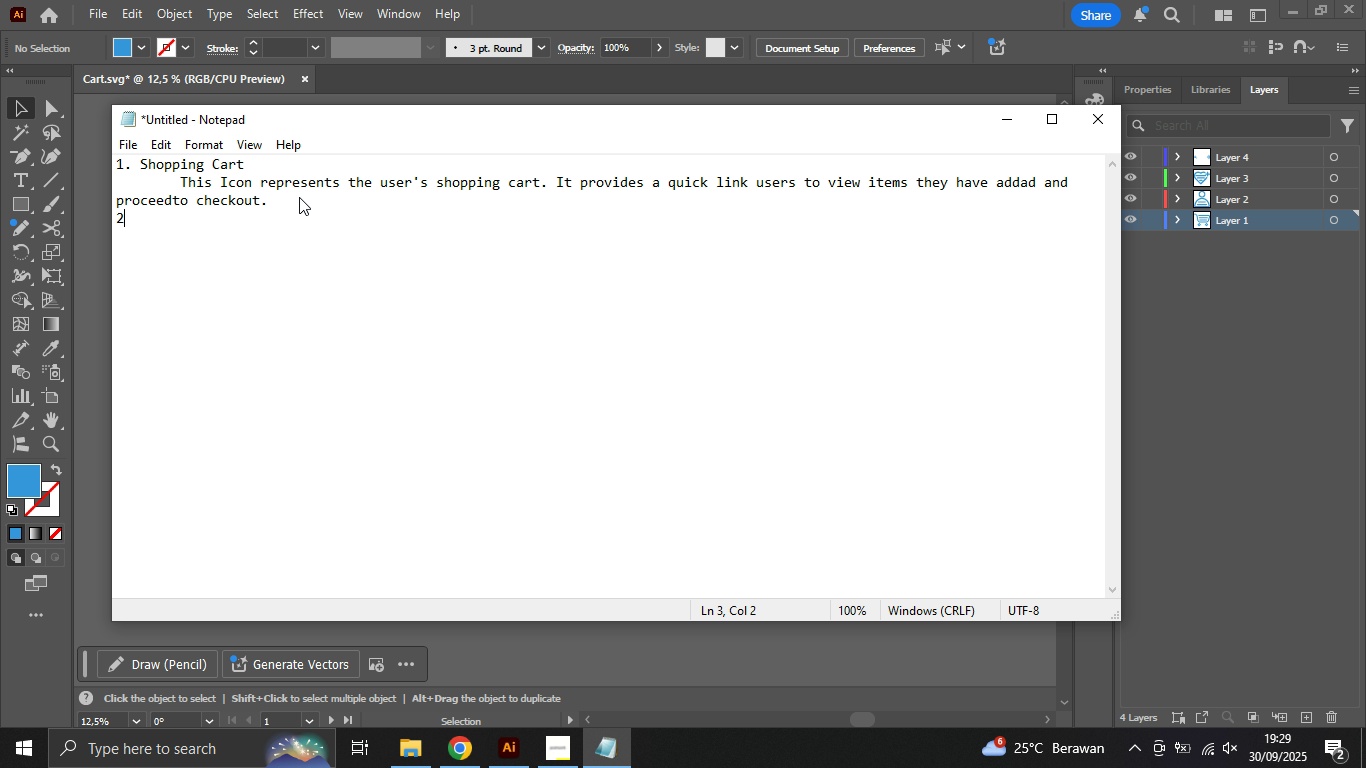 
key(2)
 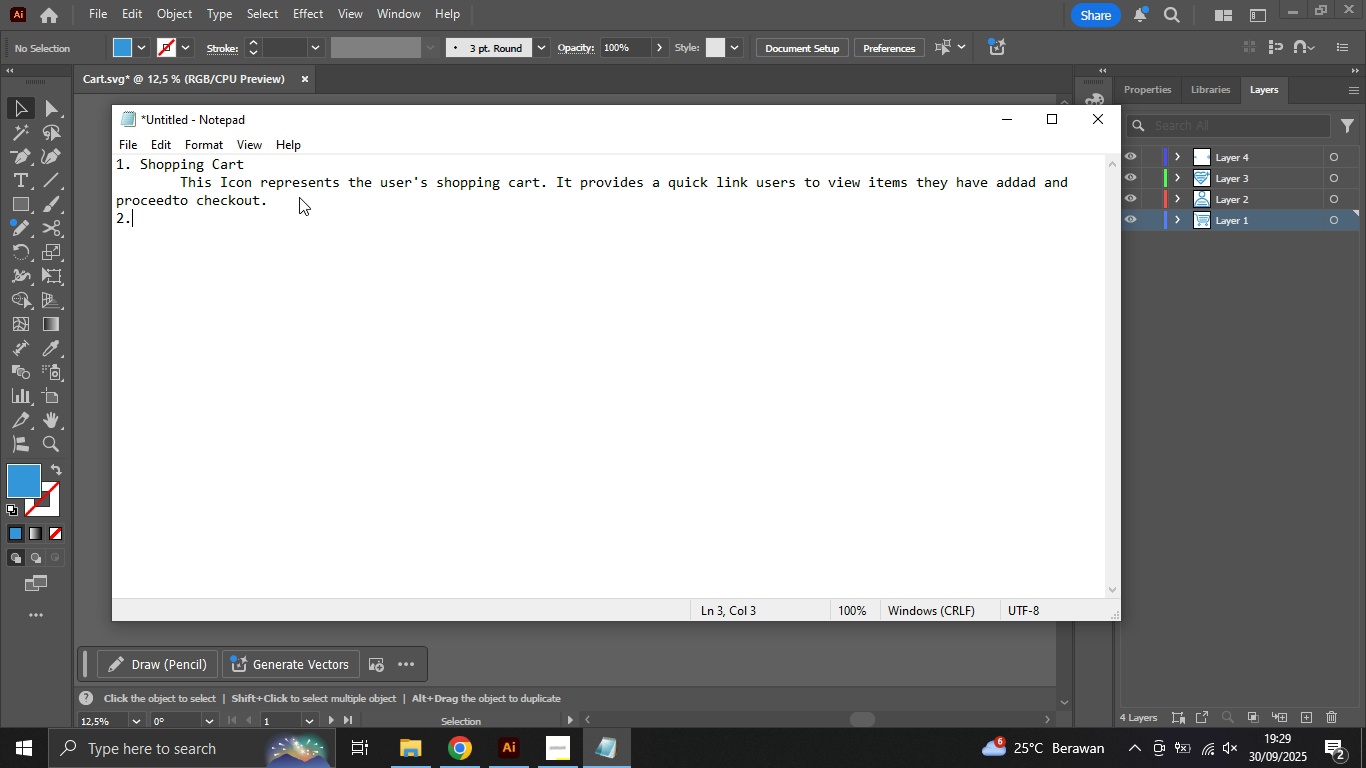 
key(Period)
 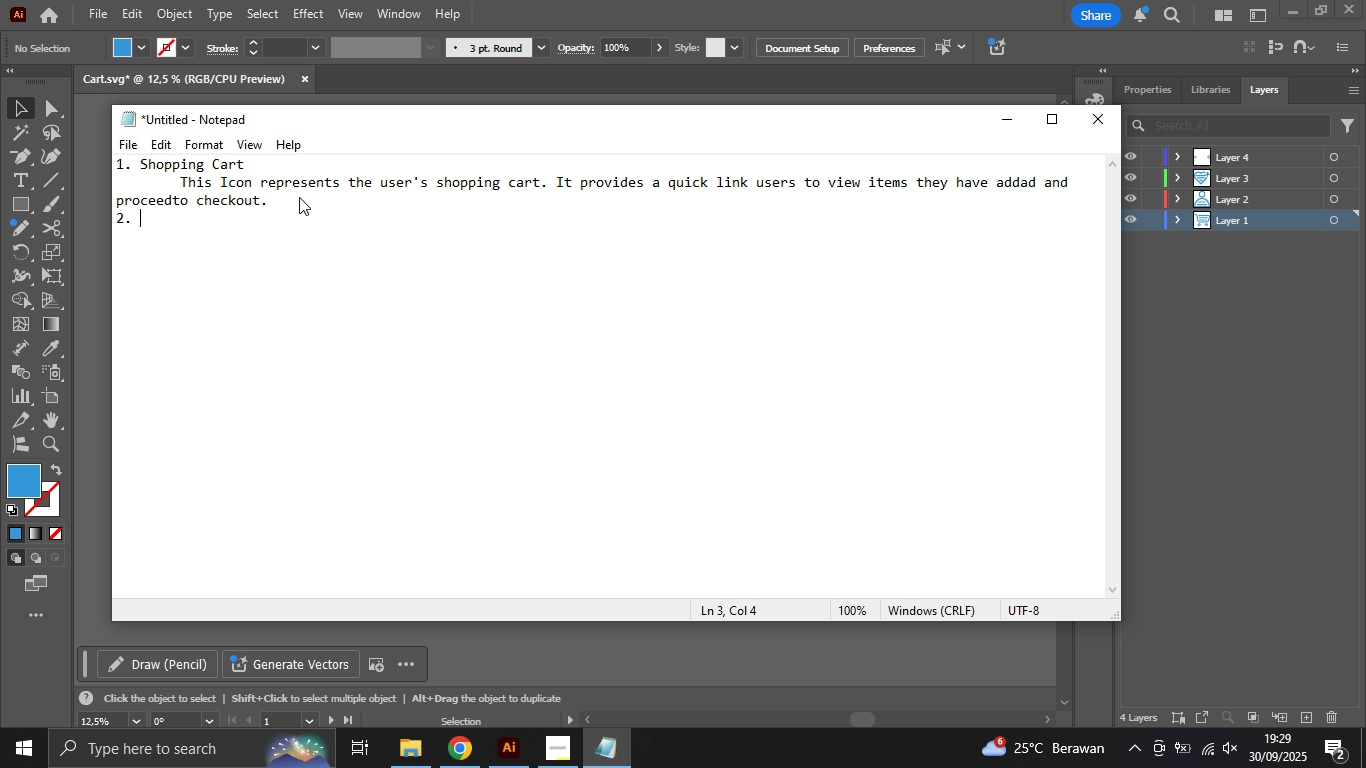 
key(Space)
 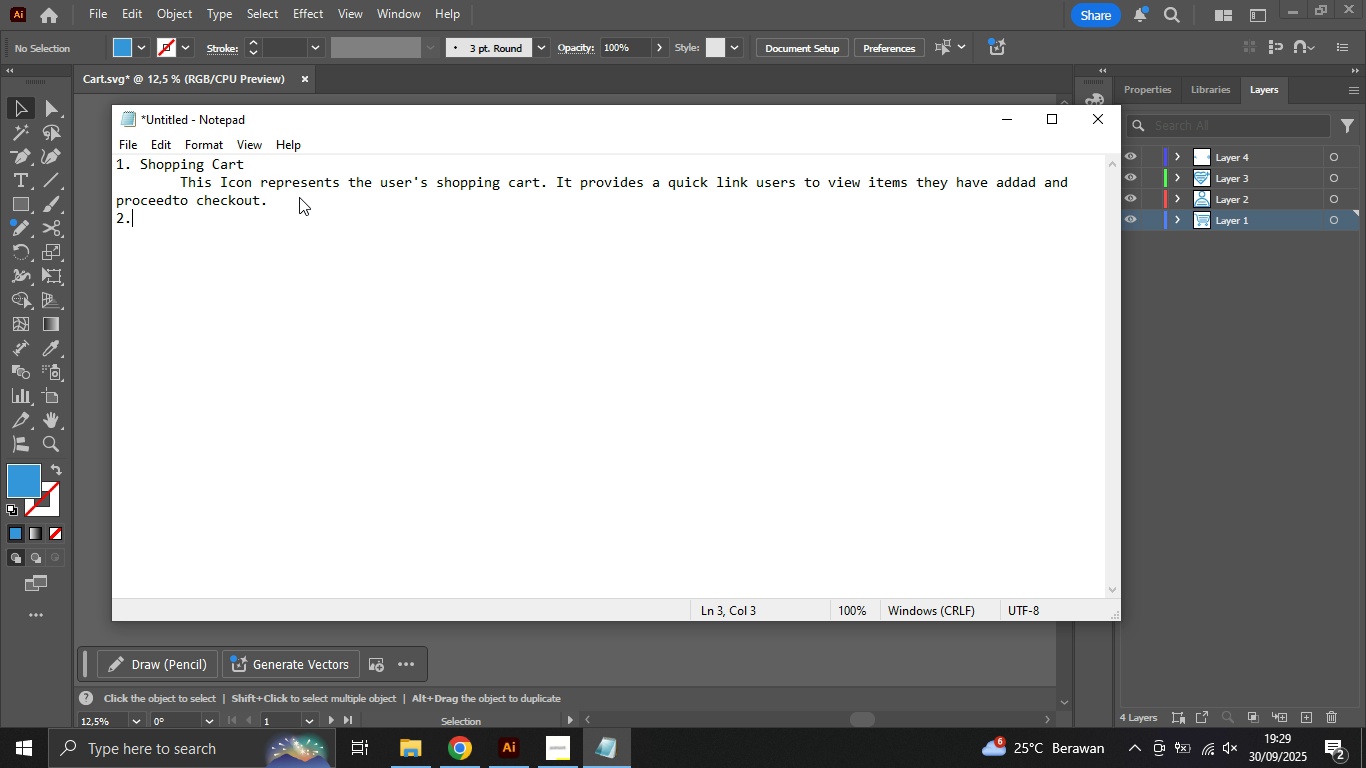 
key(Backspace)
 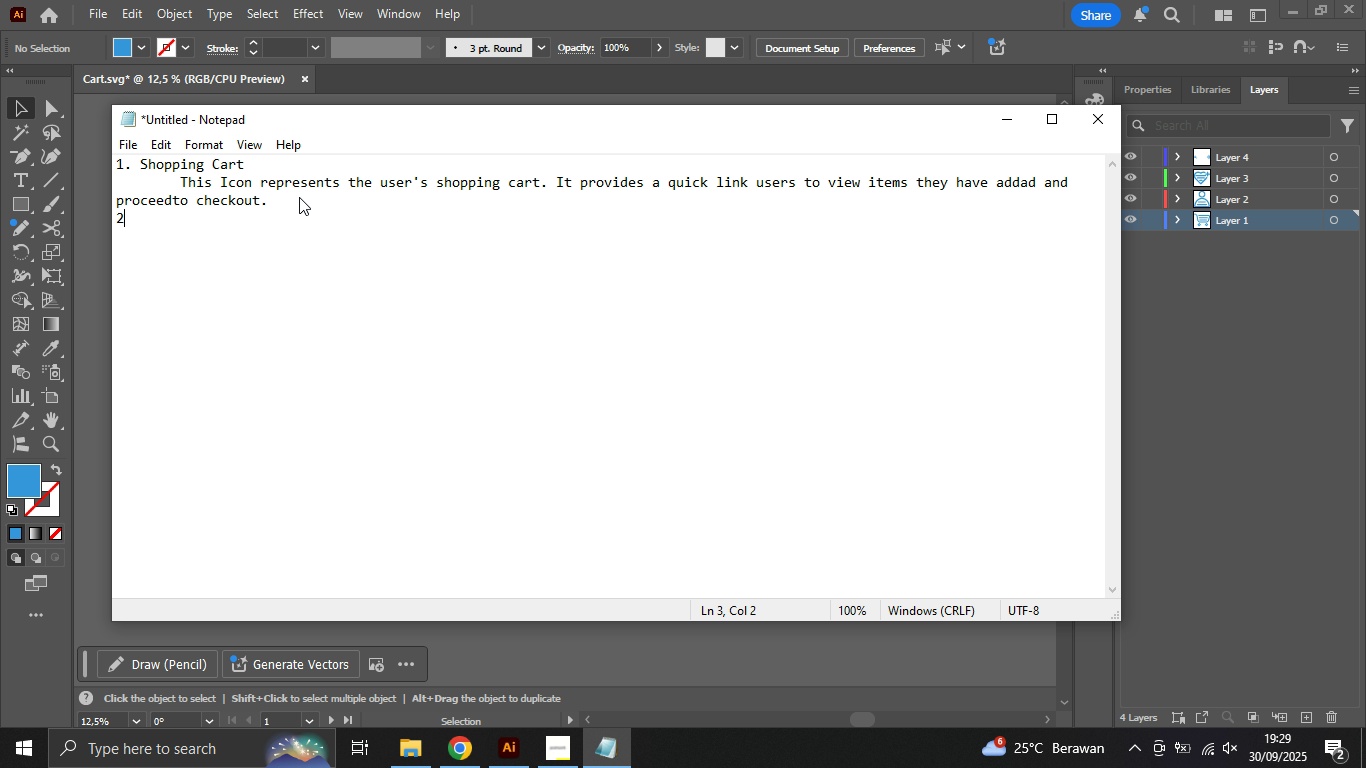 
key(Backspace)
 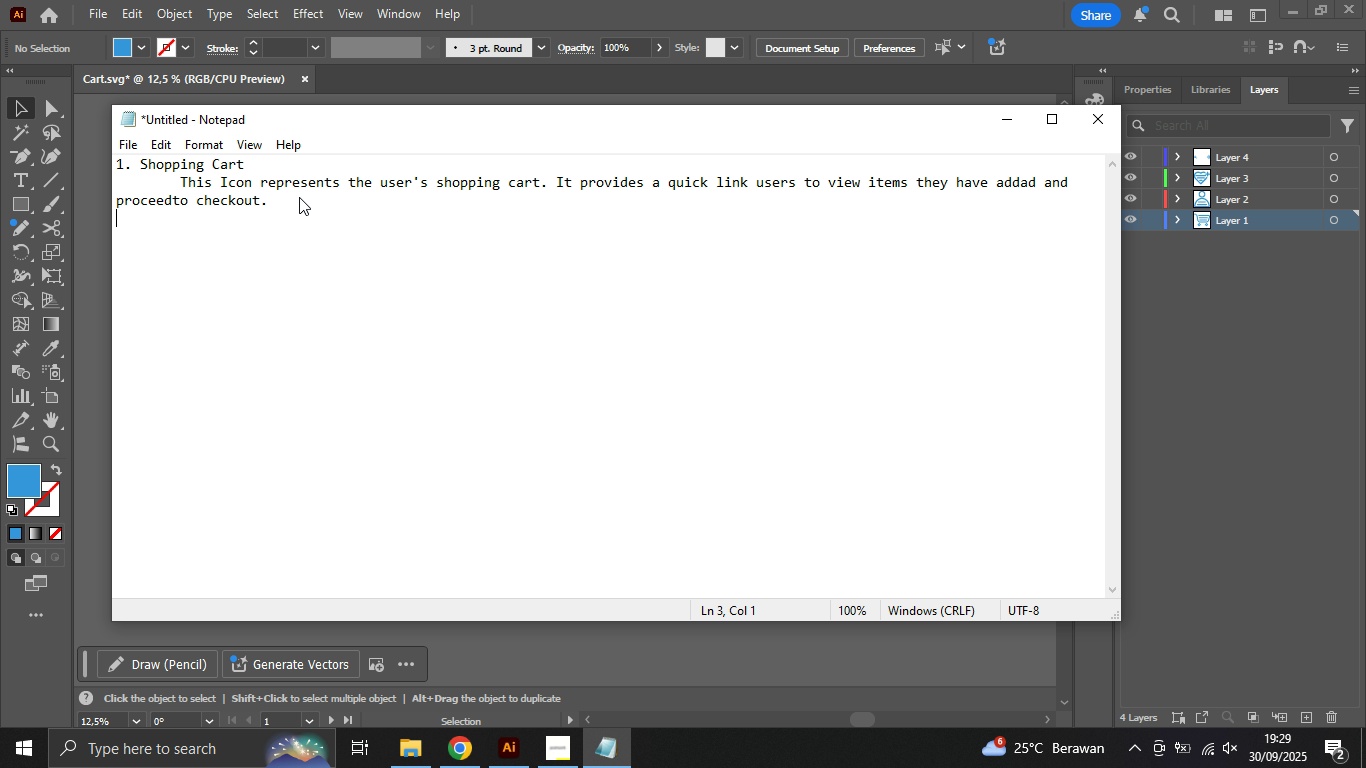 
key(Backspace)
 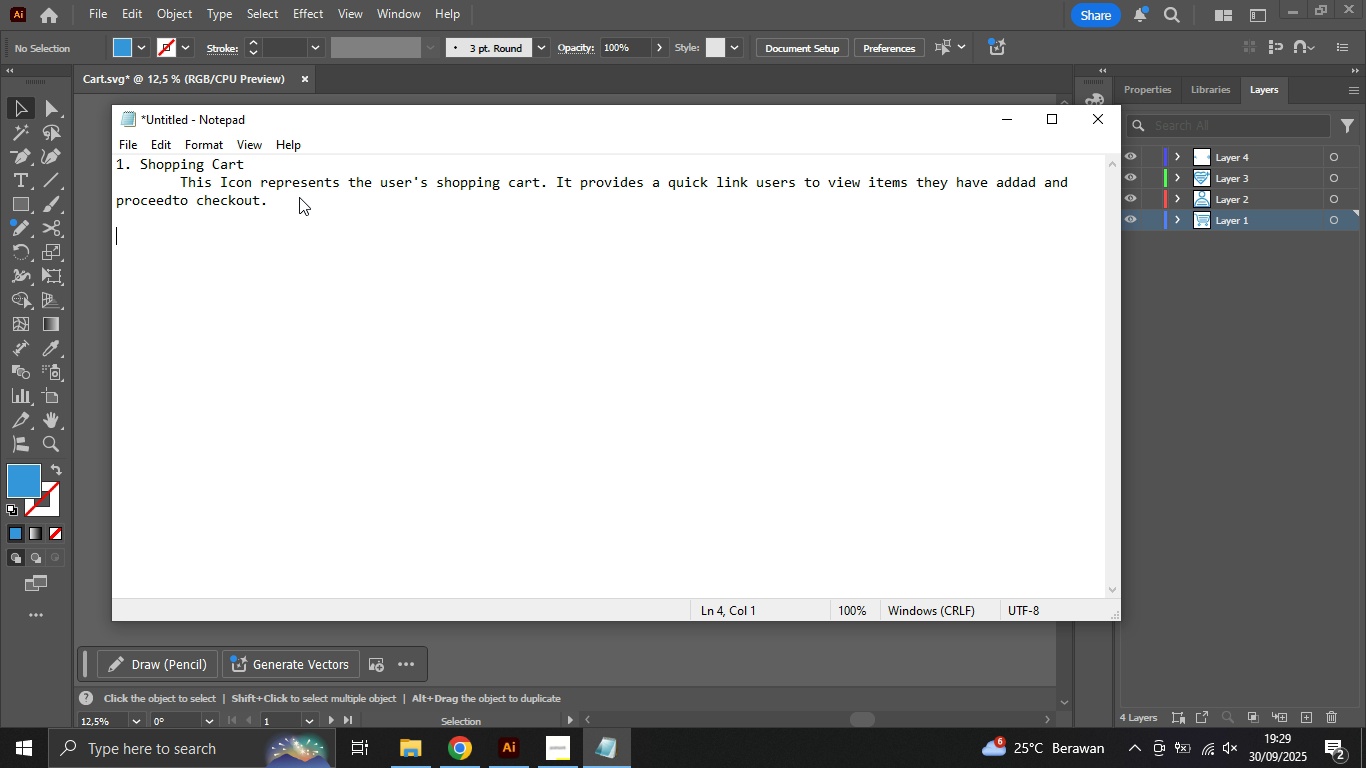 
key(Enter)
 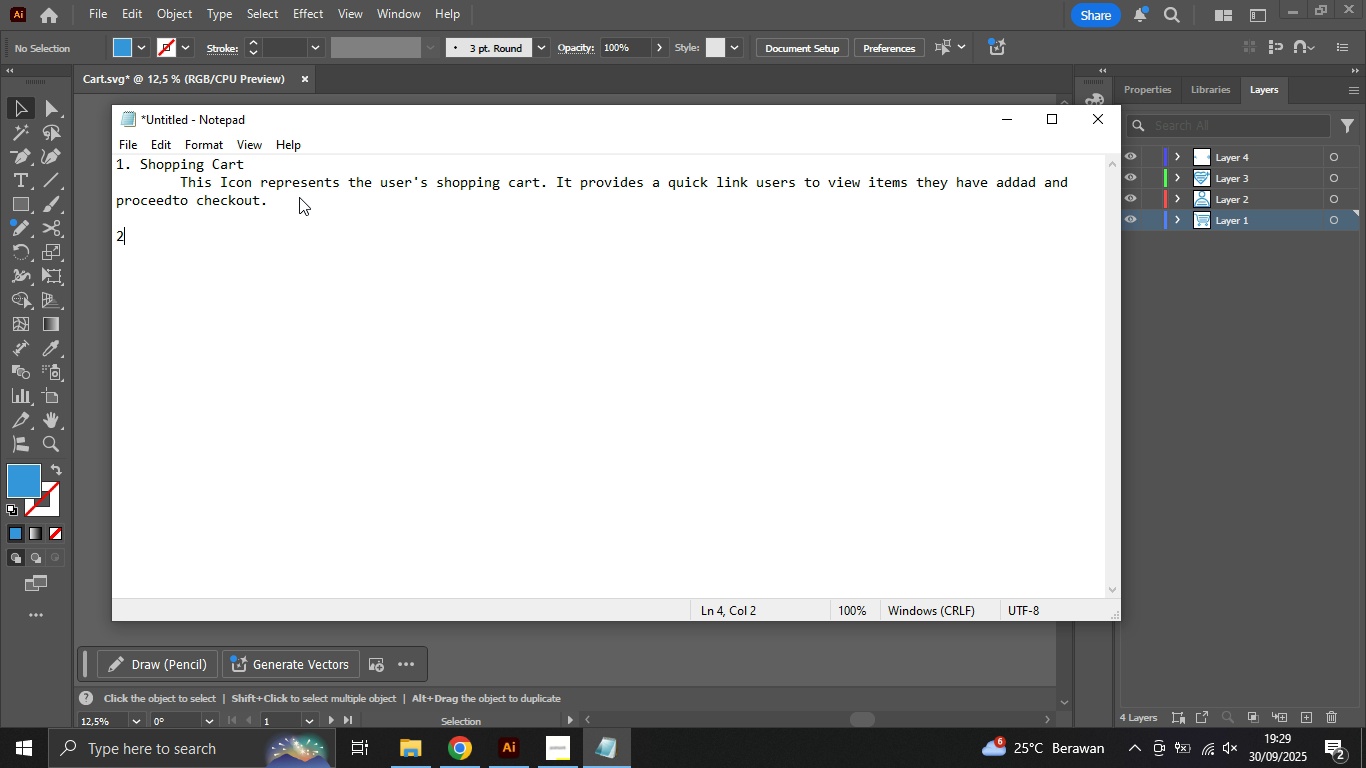 
key(2)
 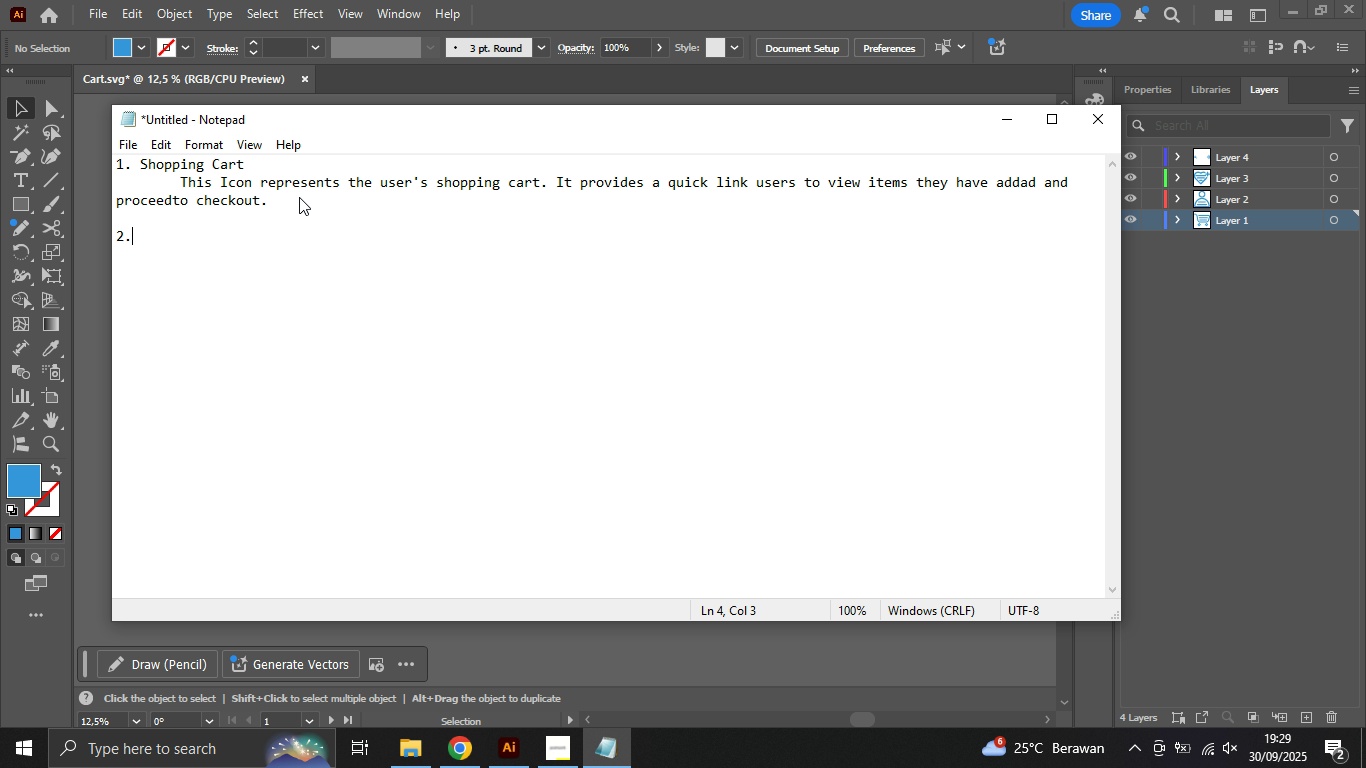 
key(Period)
 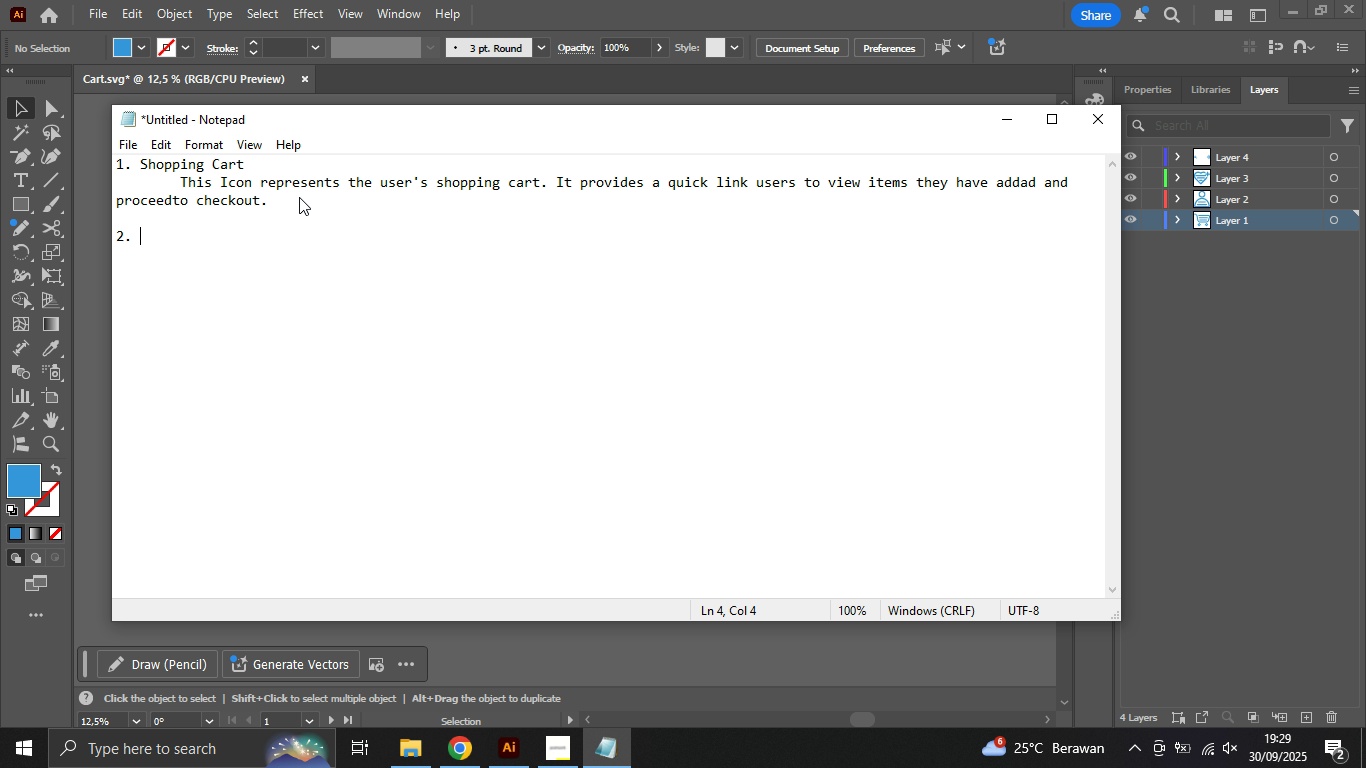 
key(Space)
 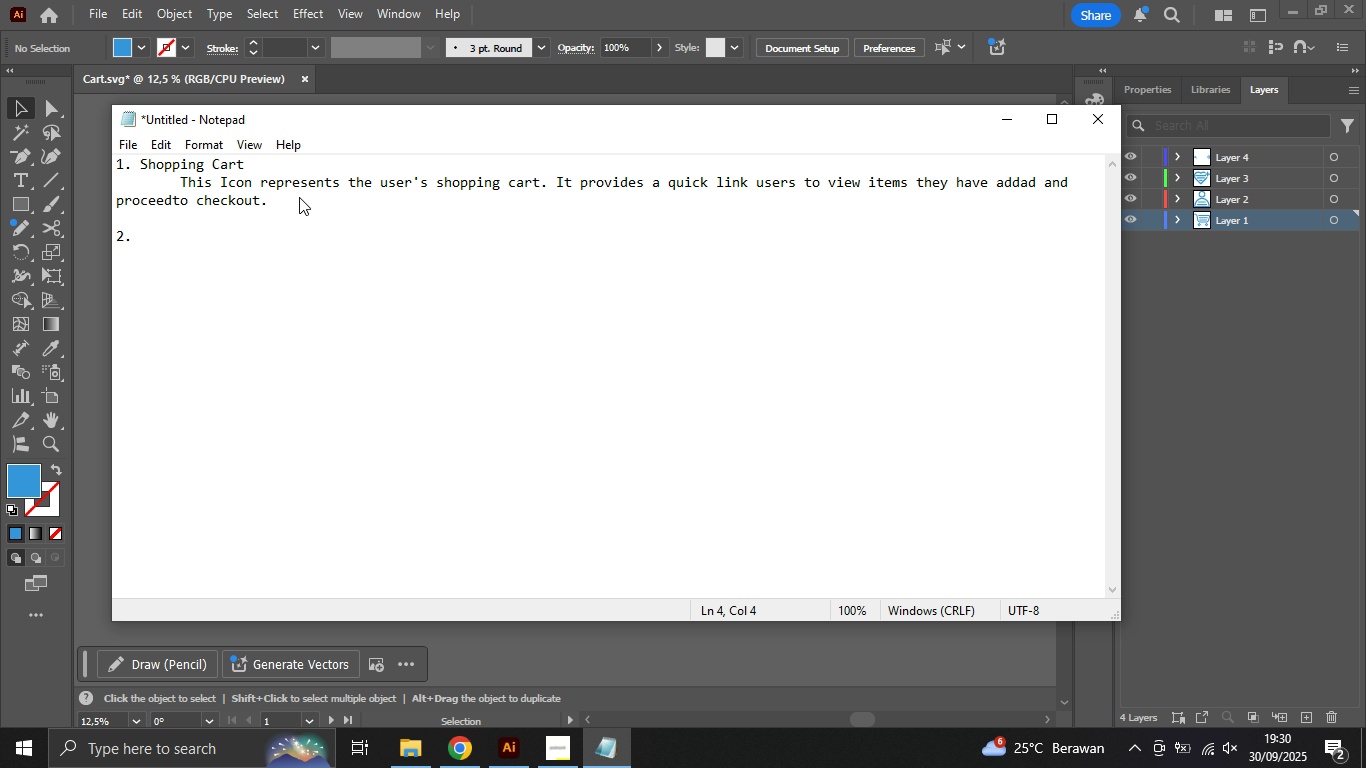 
key(Shift+U)
 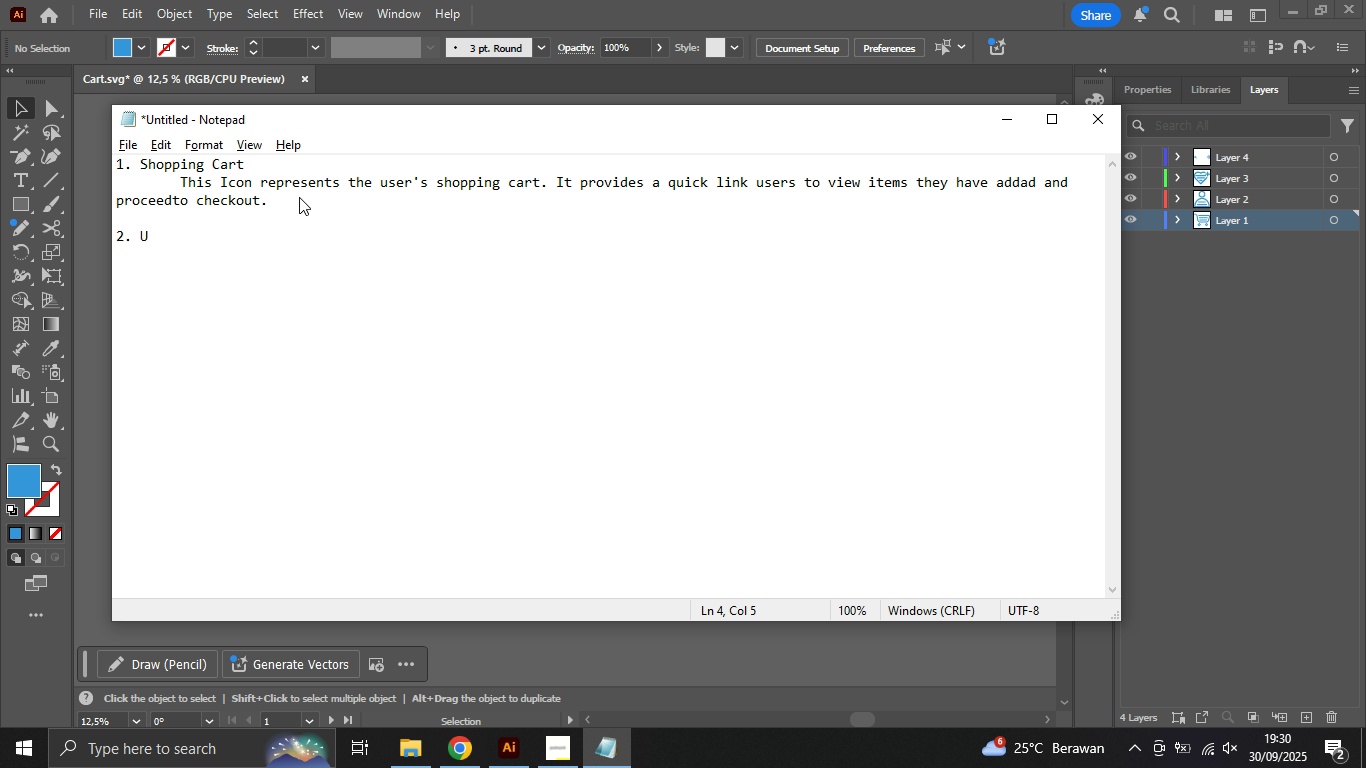 
key(Alt+AltLeft)
 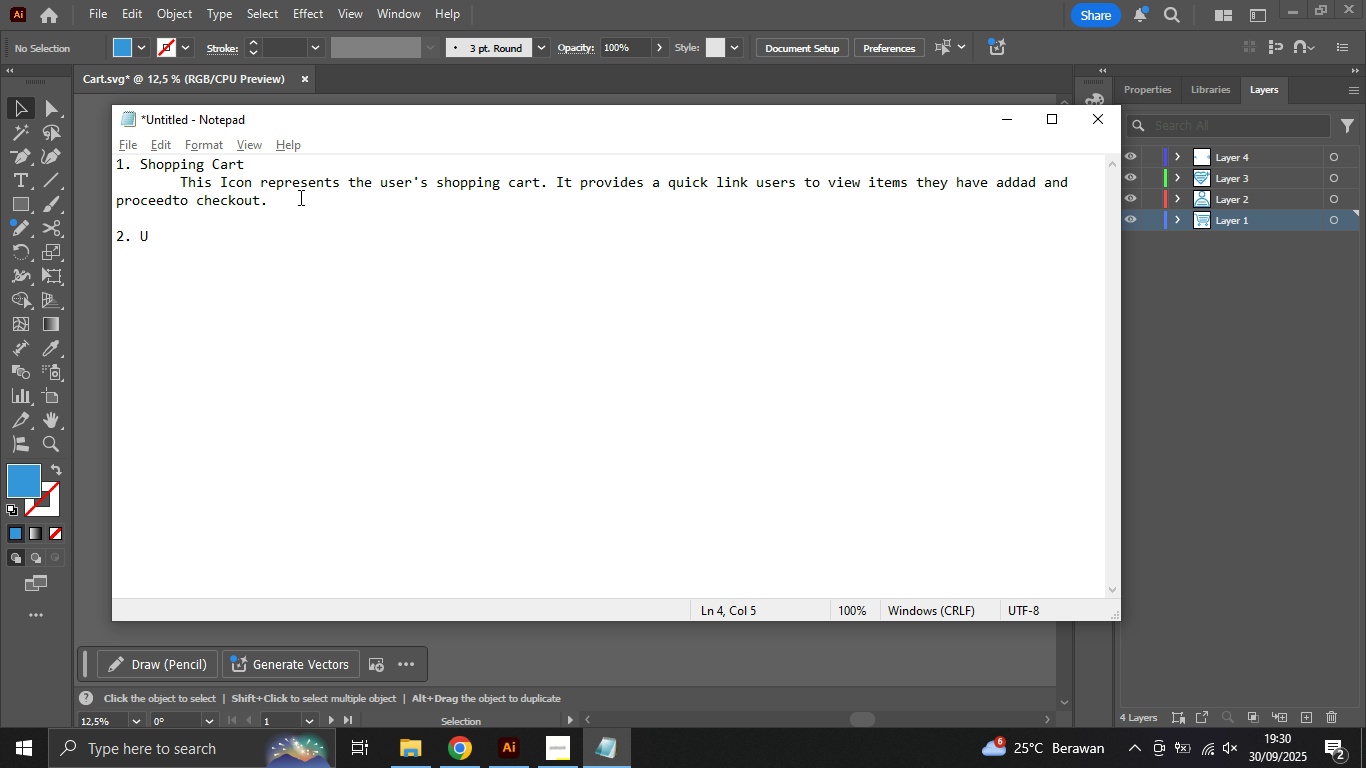 
key(Tab)
key(Tab)
type(ser Account )
key(Backspace)
 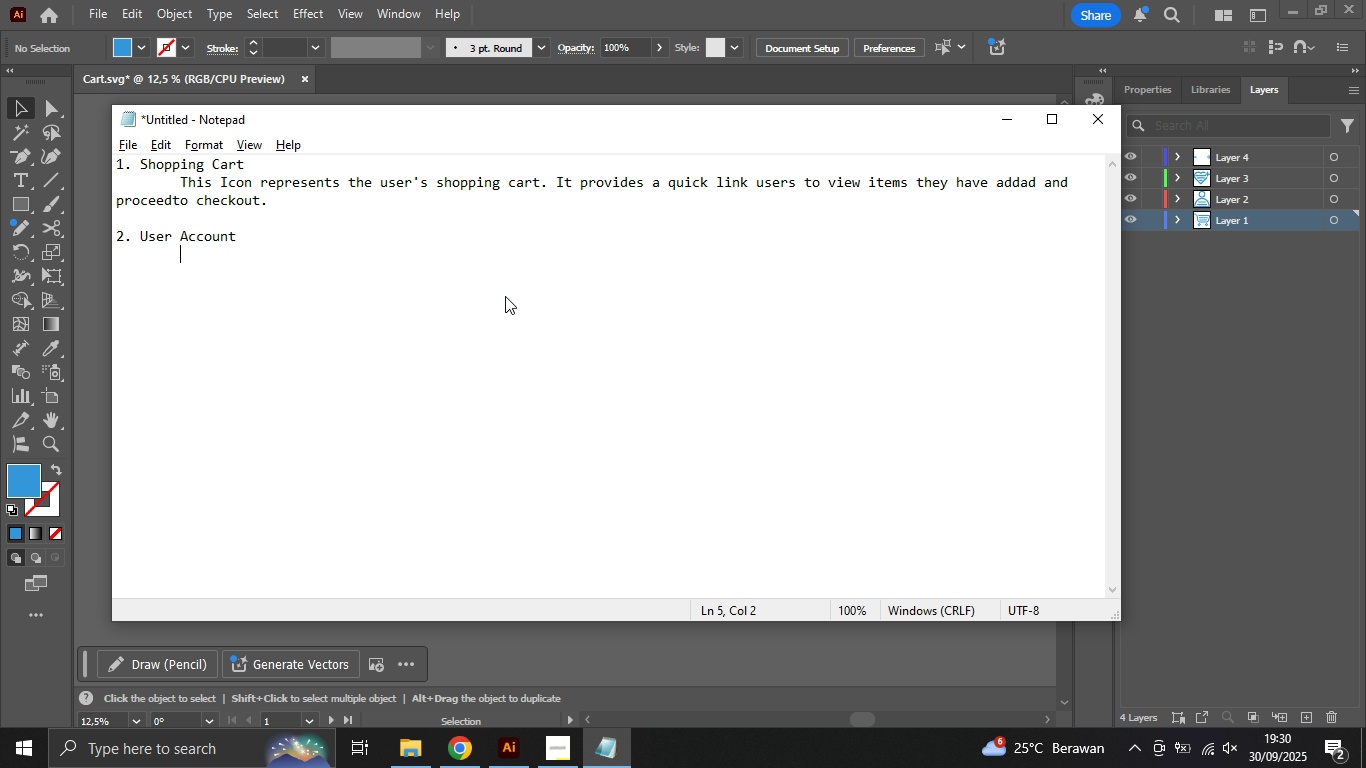 
hold_key(key=AltLeft, duration=0.31)
 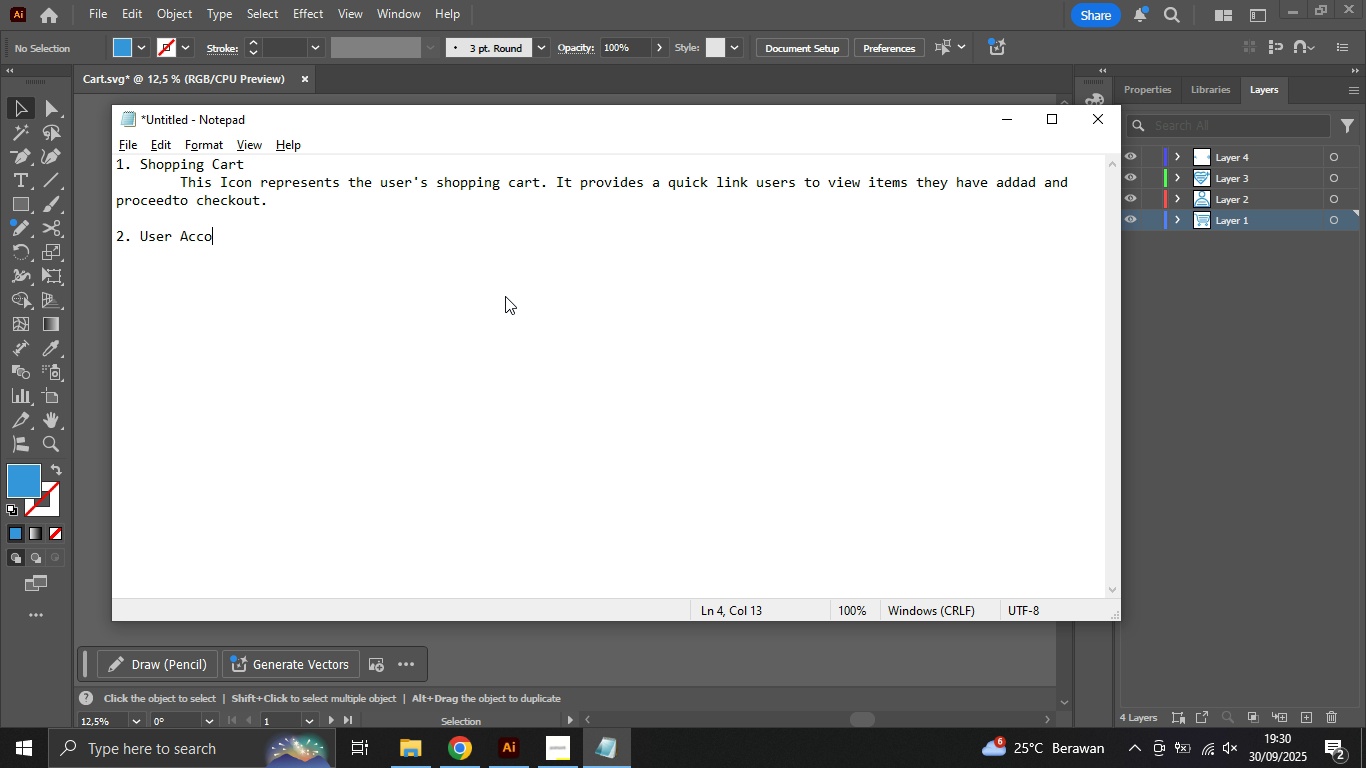 
key(Enter)
 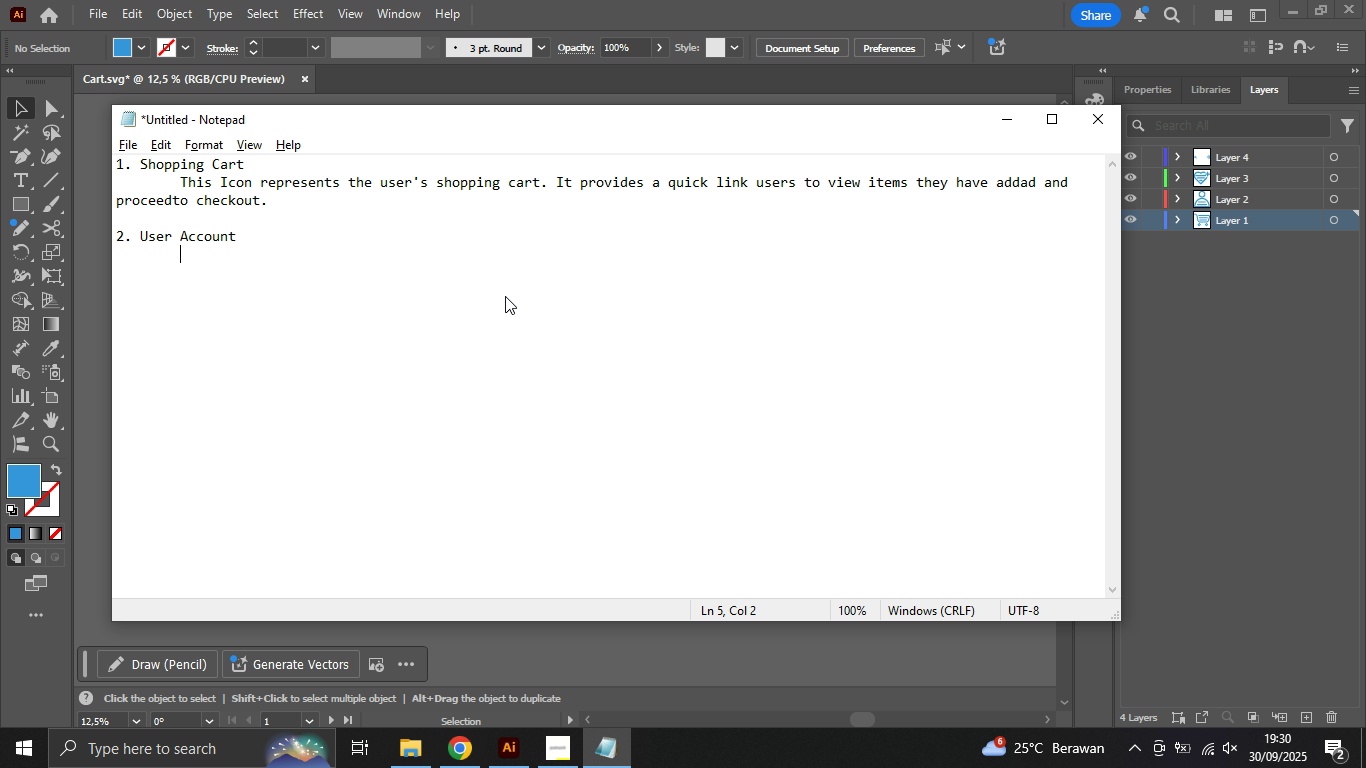 
key(Tab)
type(This icon navigates to the user's personal accc)
key(Backspace)
type(ount page. From)
key(Backspace)
type(m here, users can )
 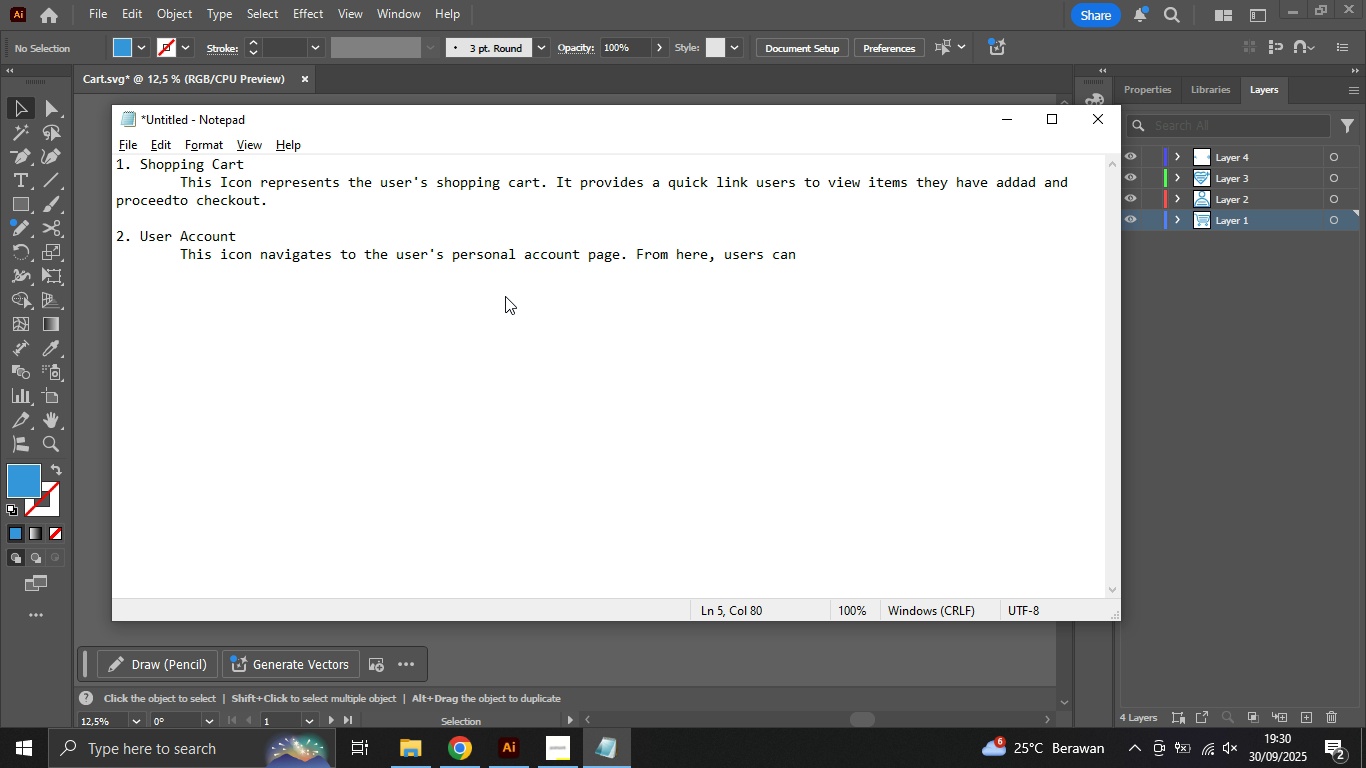 
key(ArrowLeft)
 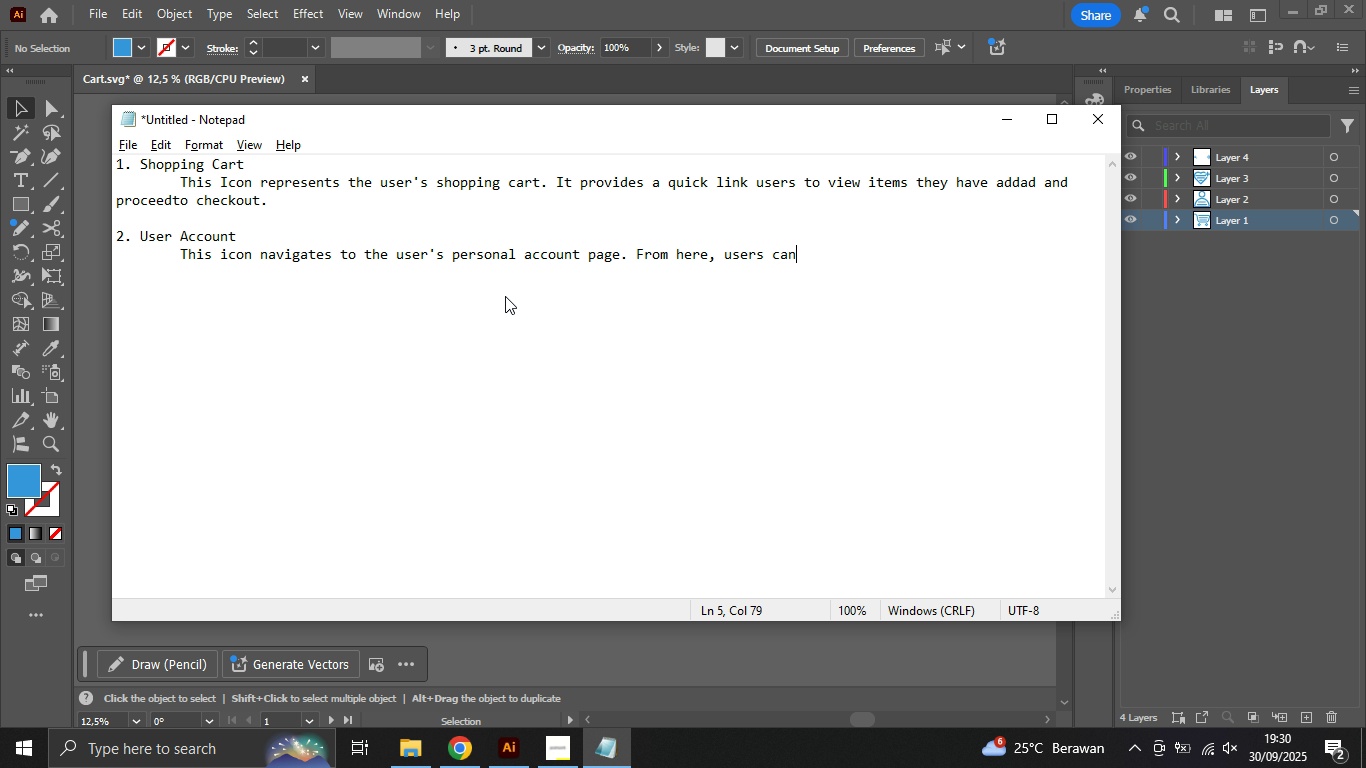 
key(Control+ArrowLeft)
 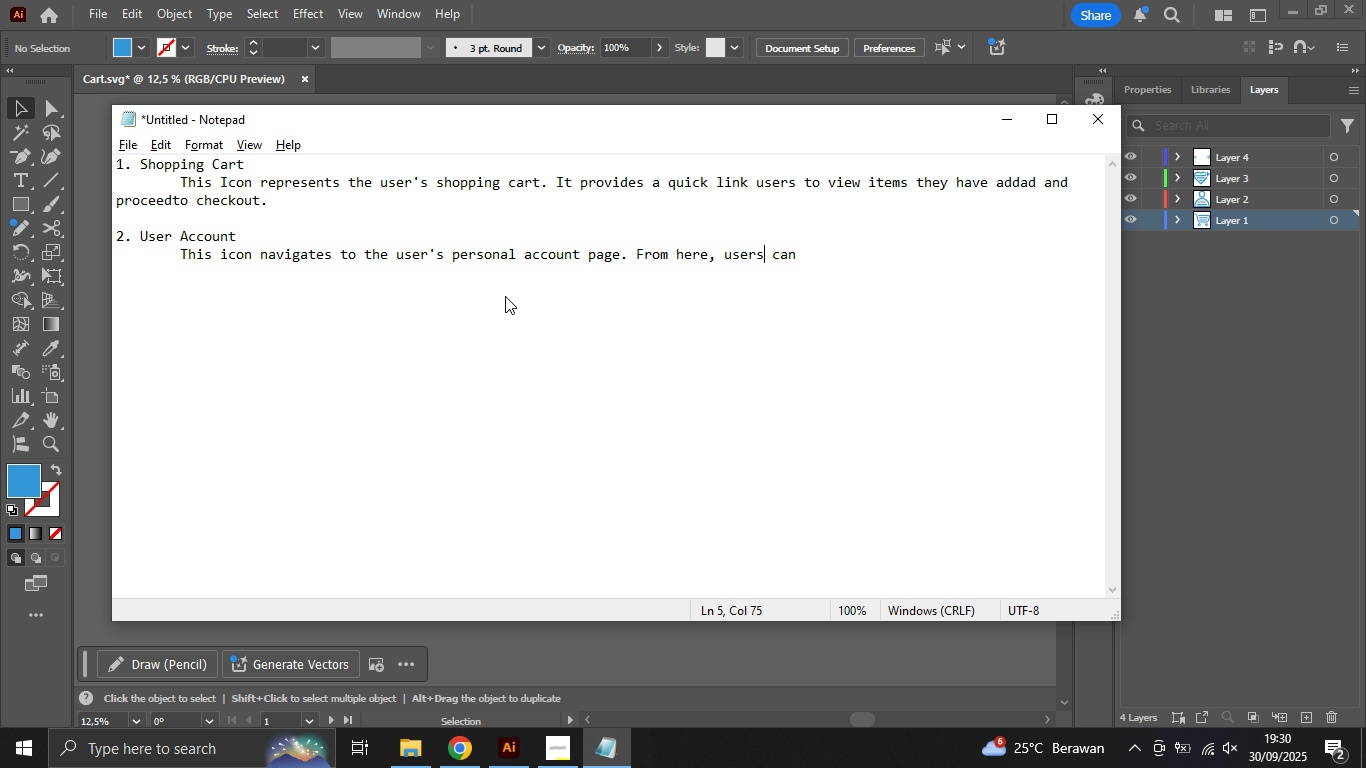 
key(ArrowLeft)
 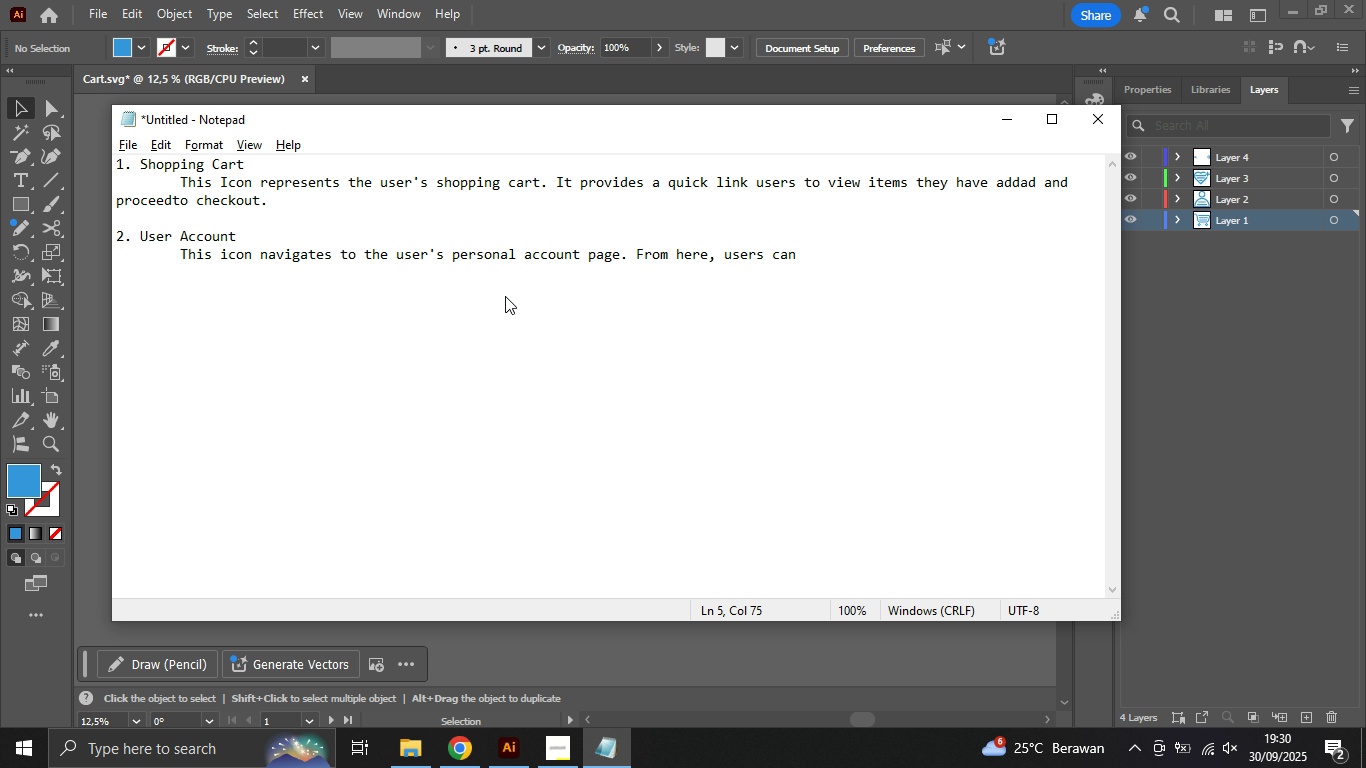 
key(Control+ControlRight)
 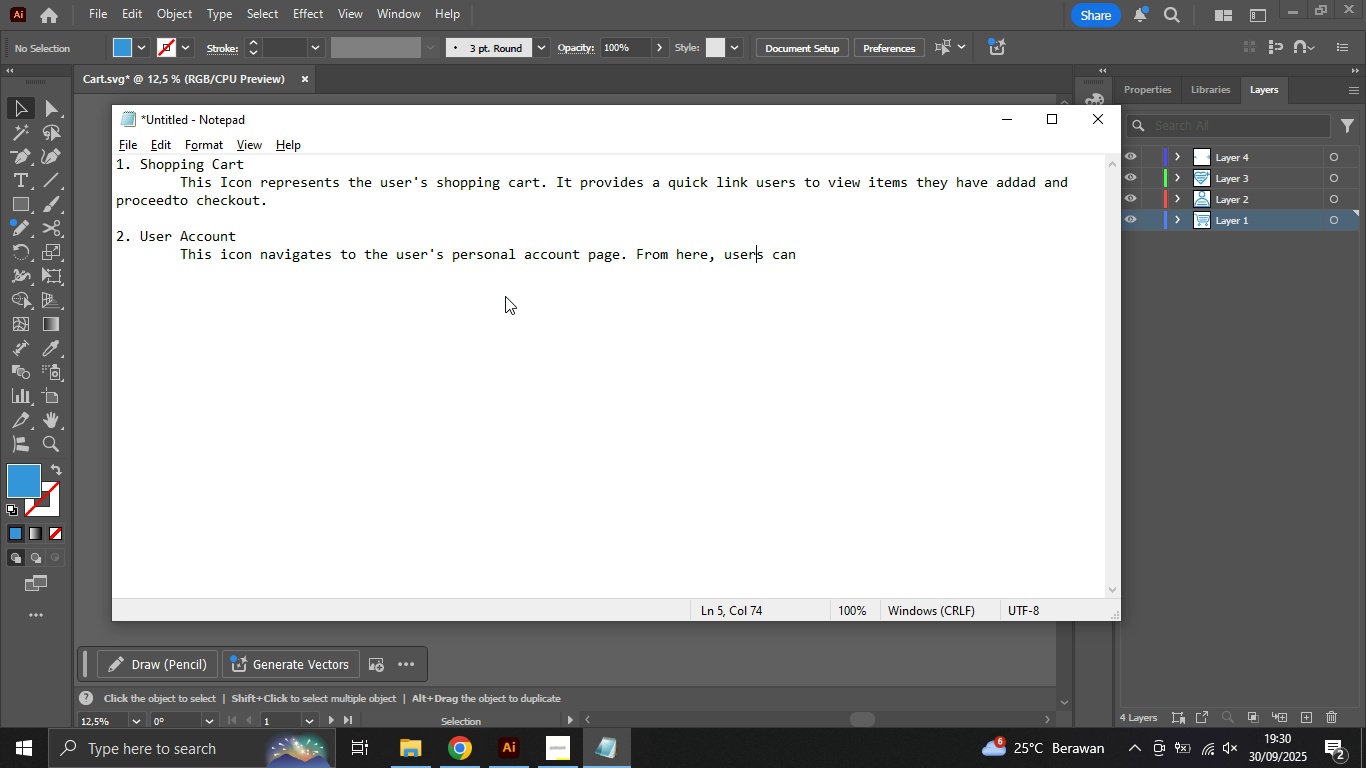 
key(ArrowLeft)
 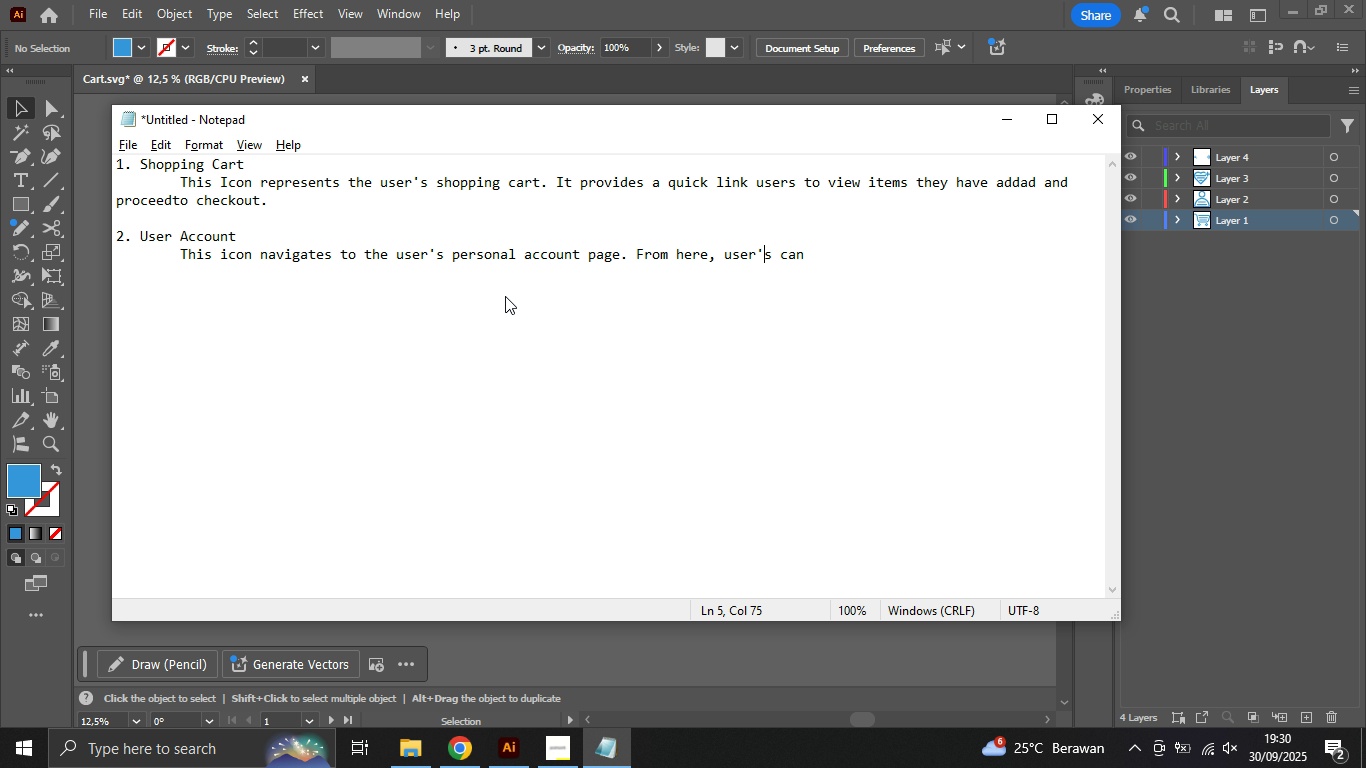 
key(Quote)
 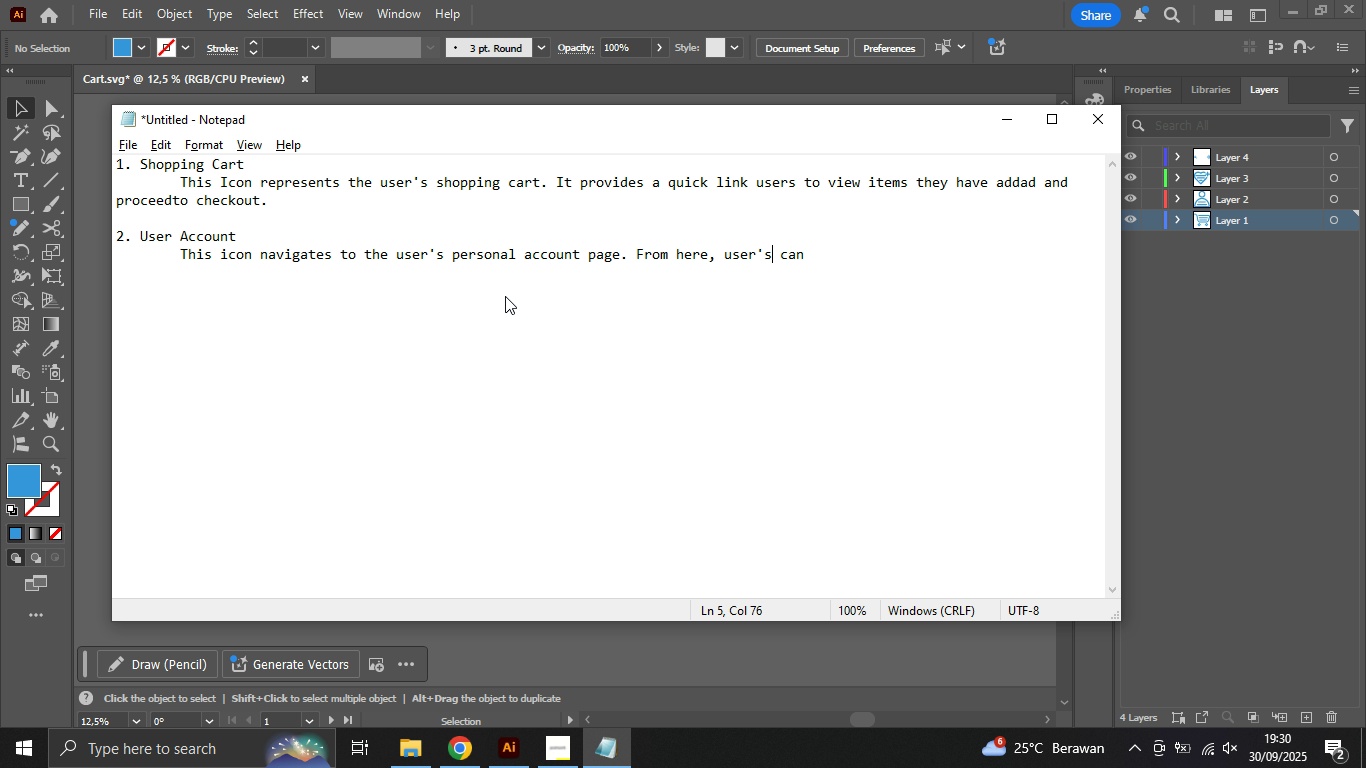 
hold_key(key=ArrowRight, duration=0.45)
 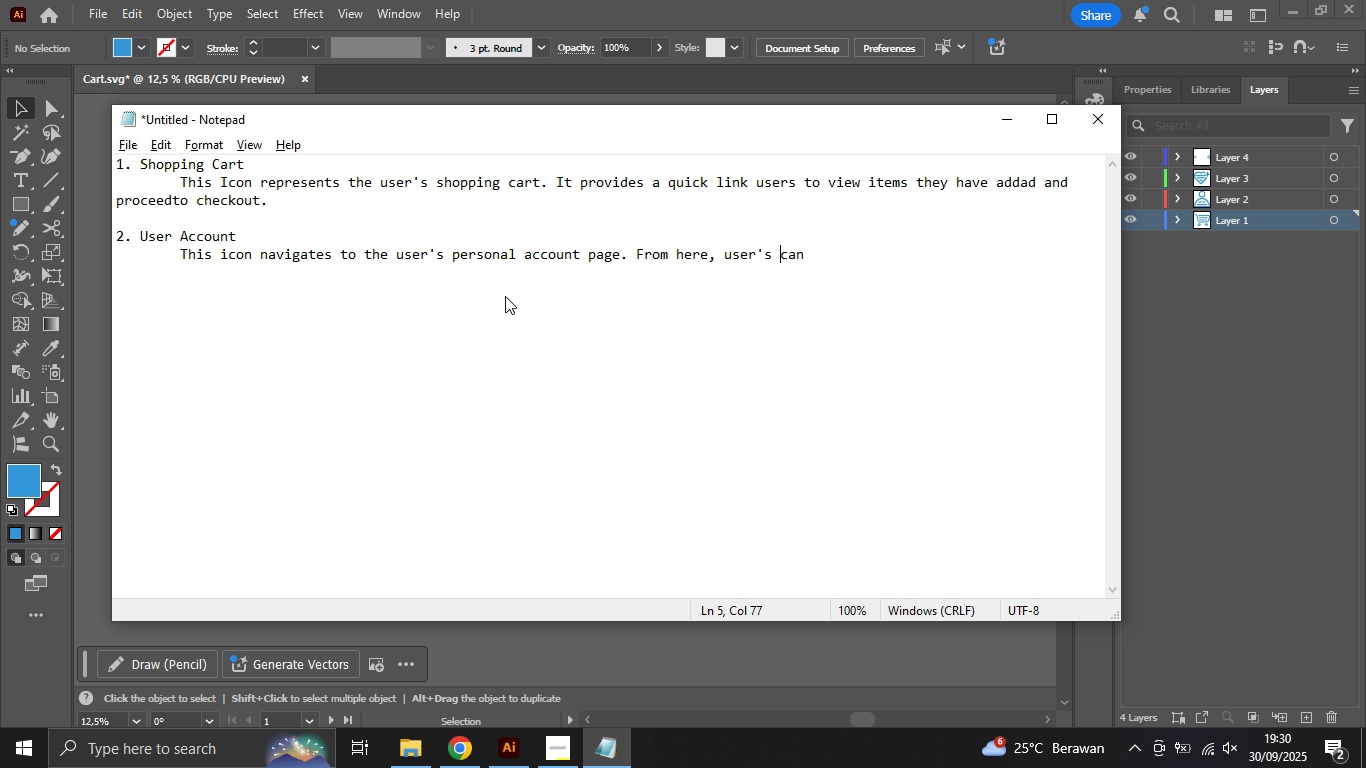 
key(ArrowRight)
 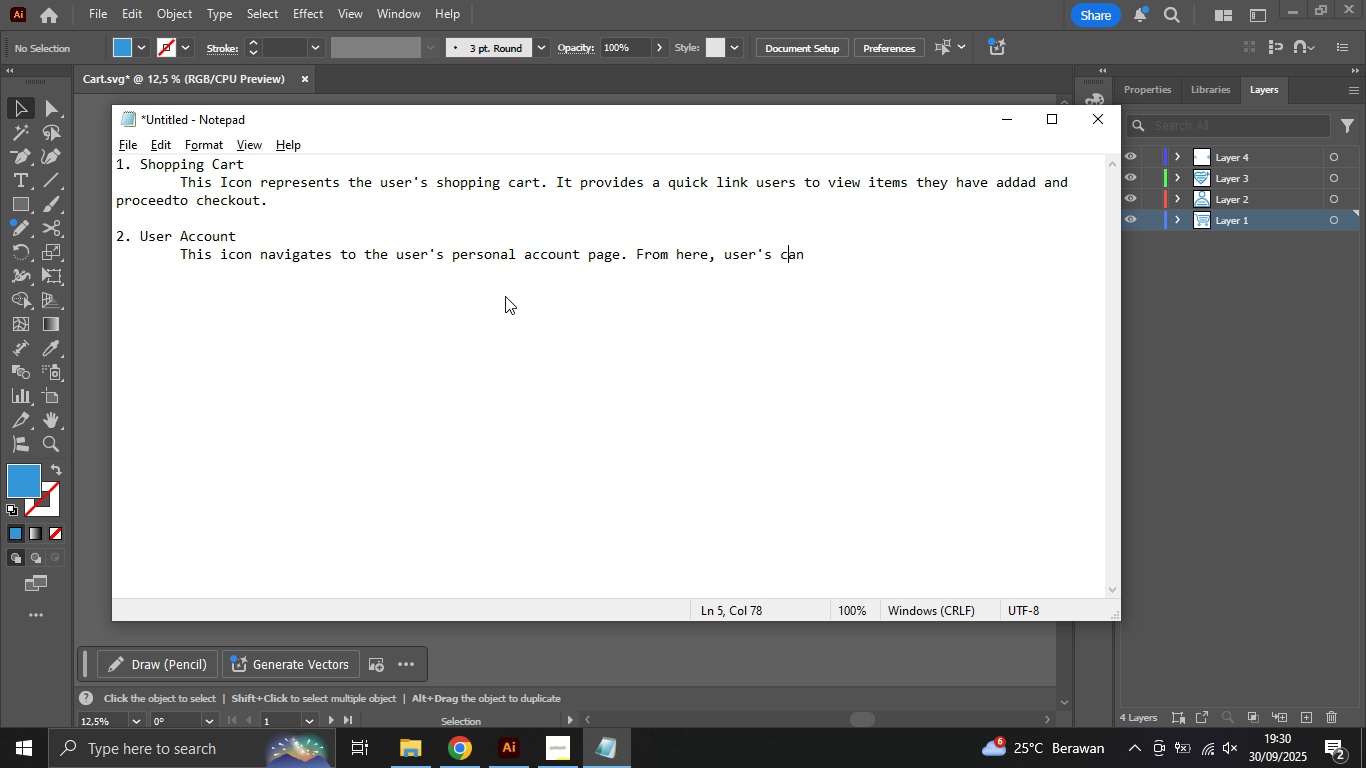 
key(ArrowRight)
 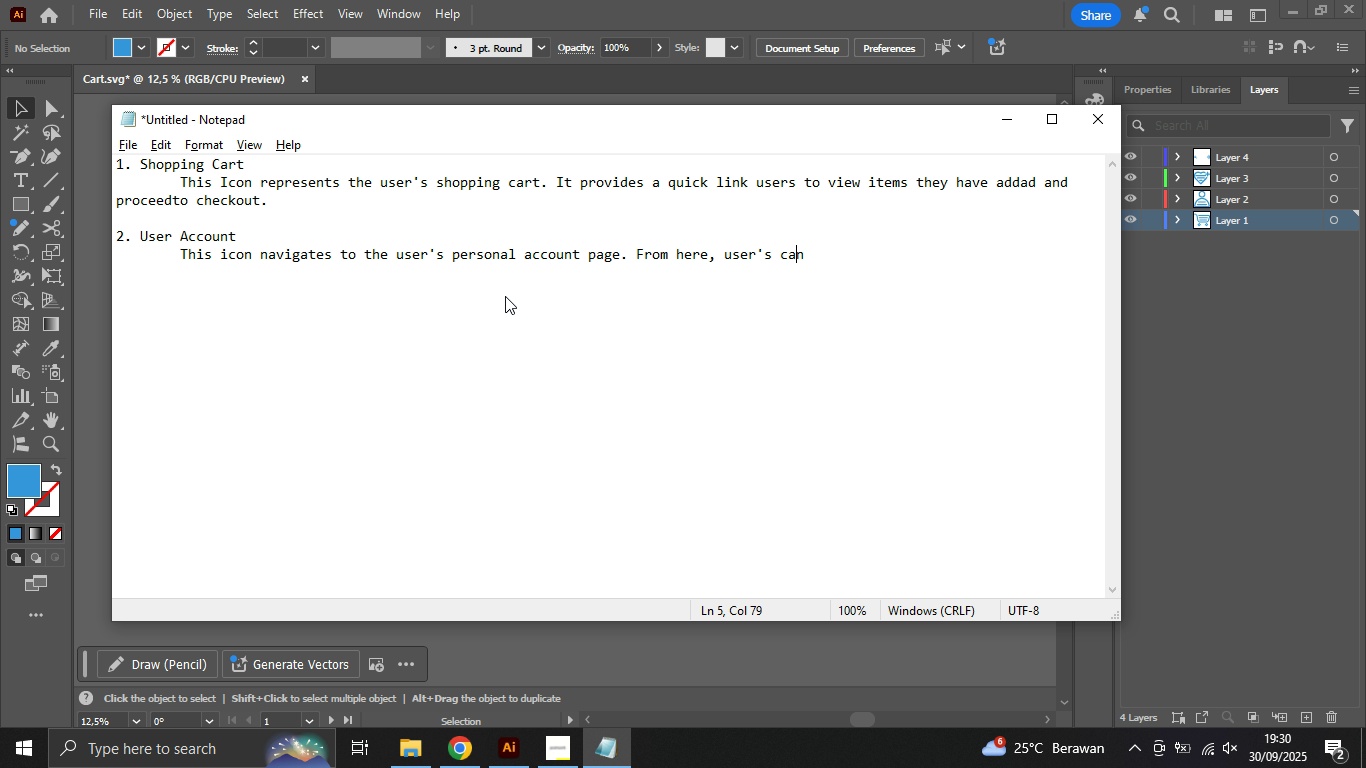 
key(ArrowRight)
 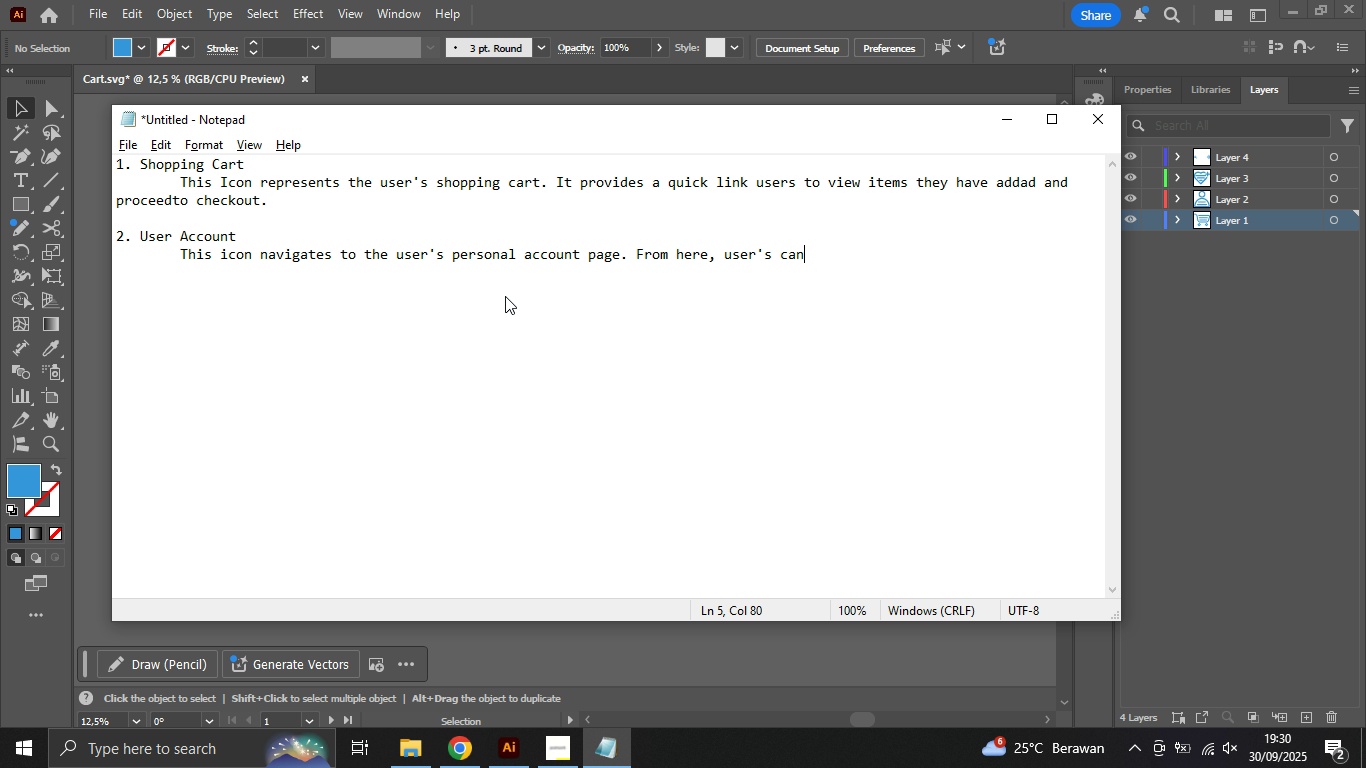 
key(ArrowRight)
 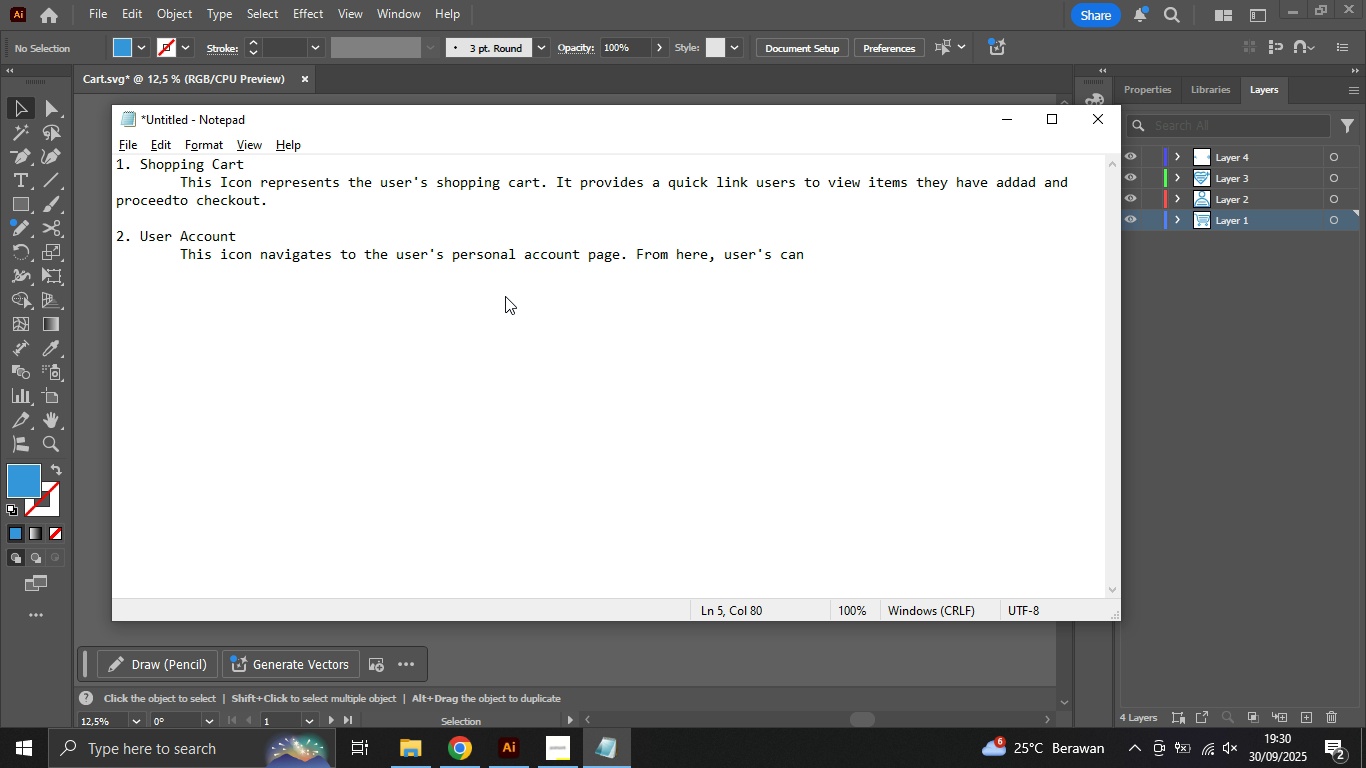 
hold_key(key=ControlLeft, duration=0.44)
 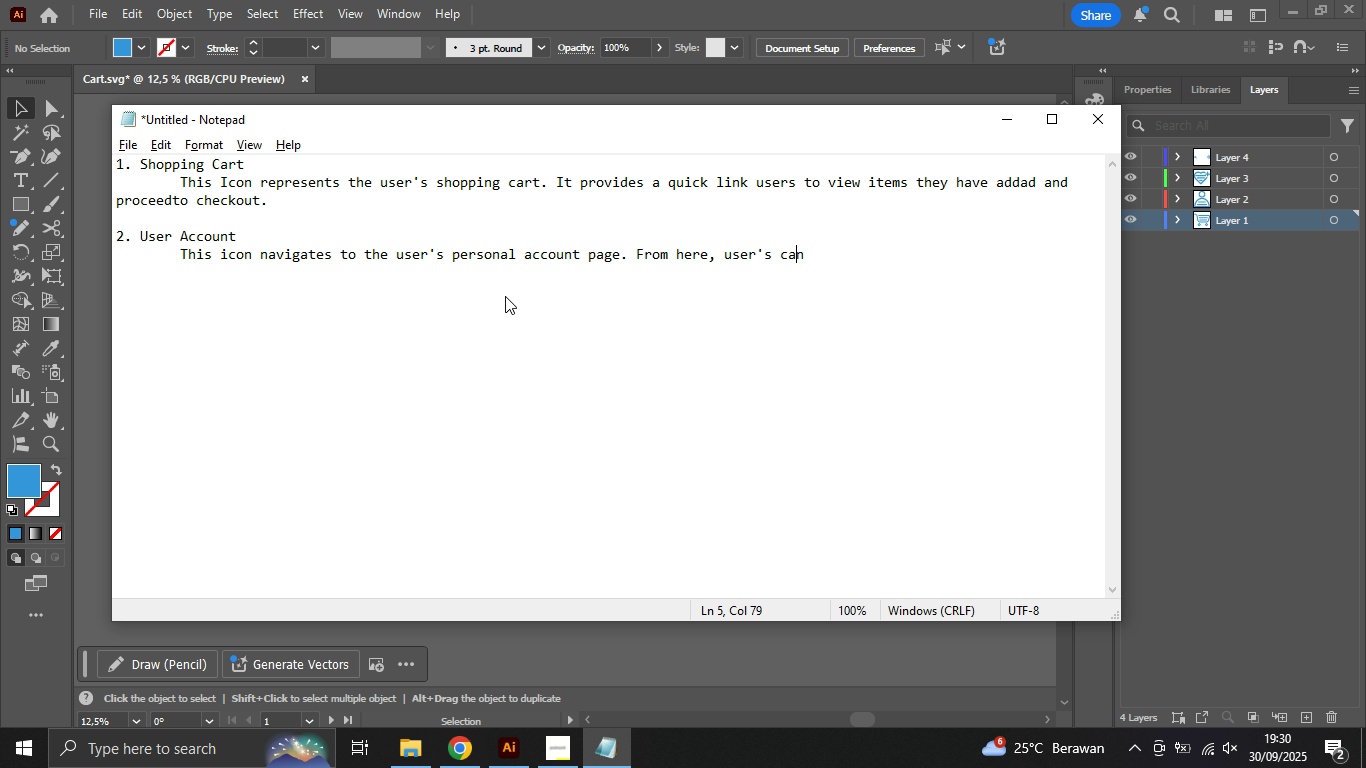 
key(ArrowLeft)
 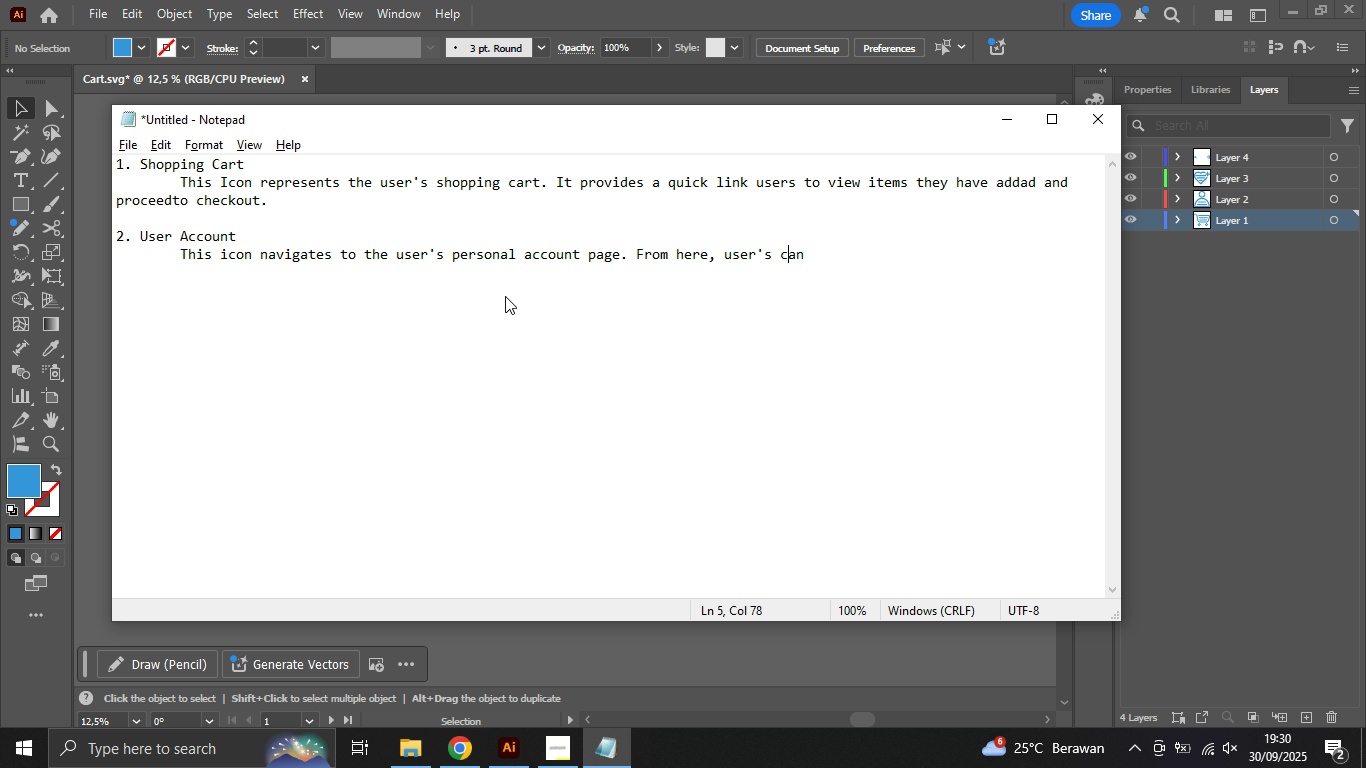 
key(ArrowLeft)
 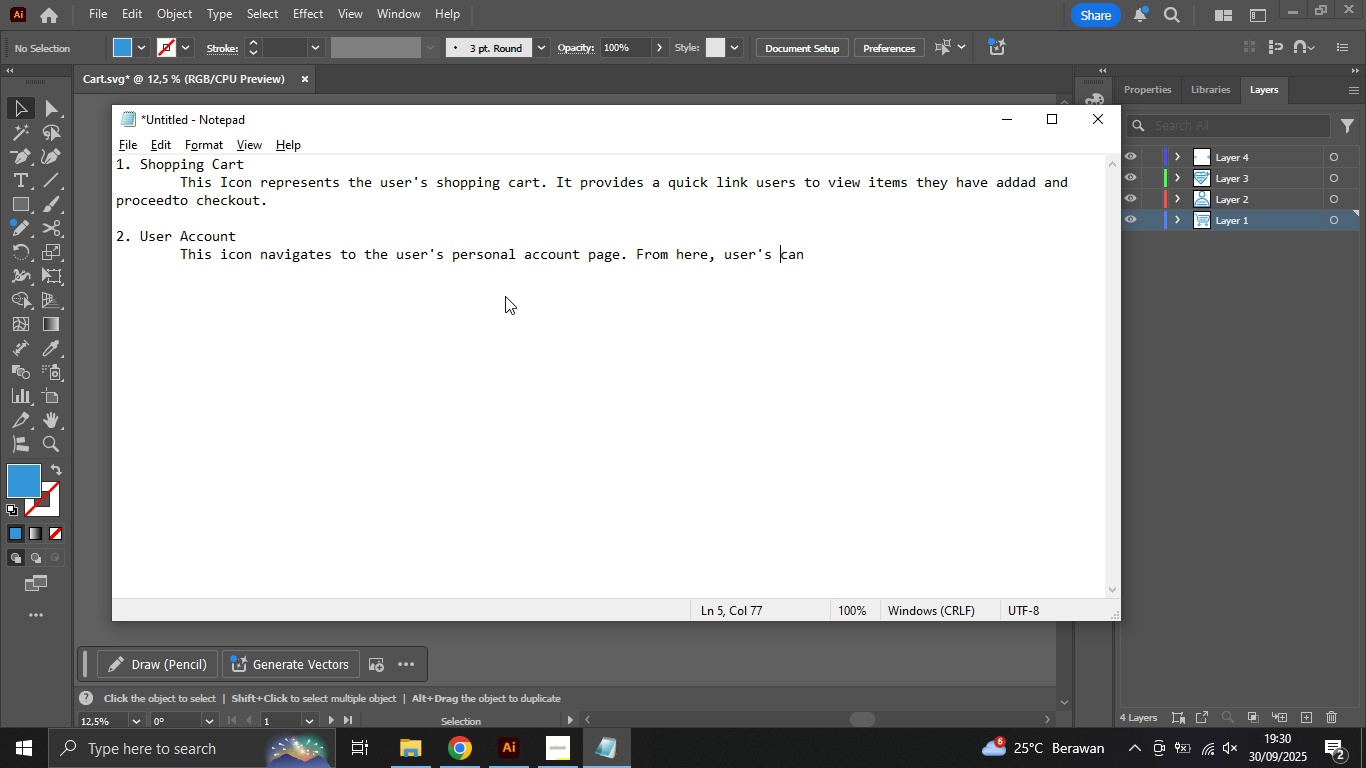 
key(ArrowLeft)
 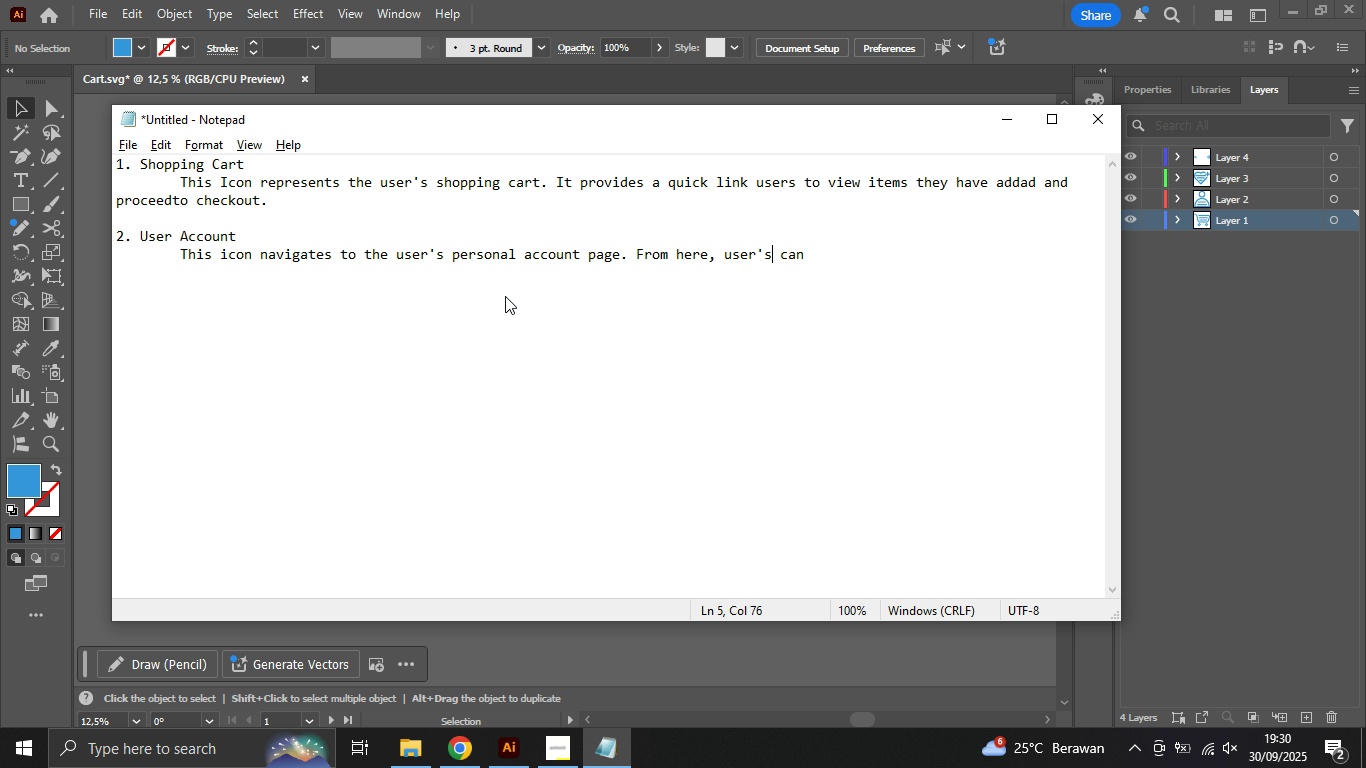 
key(ArrowLeft)
 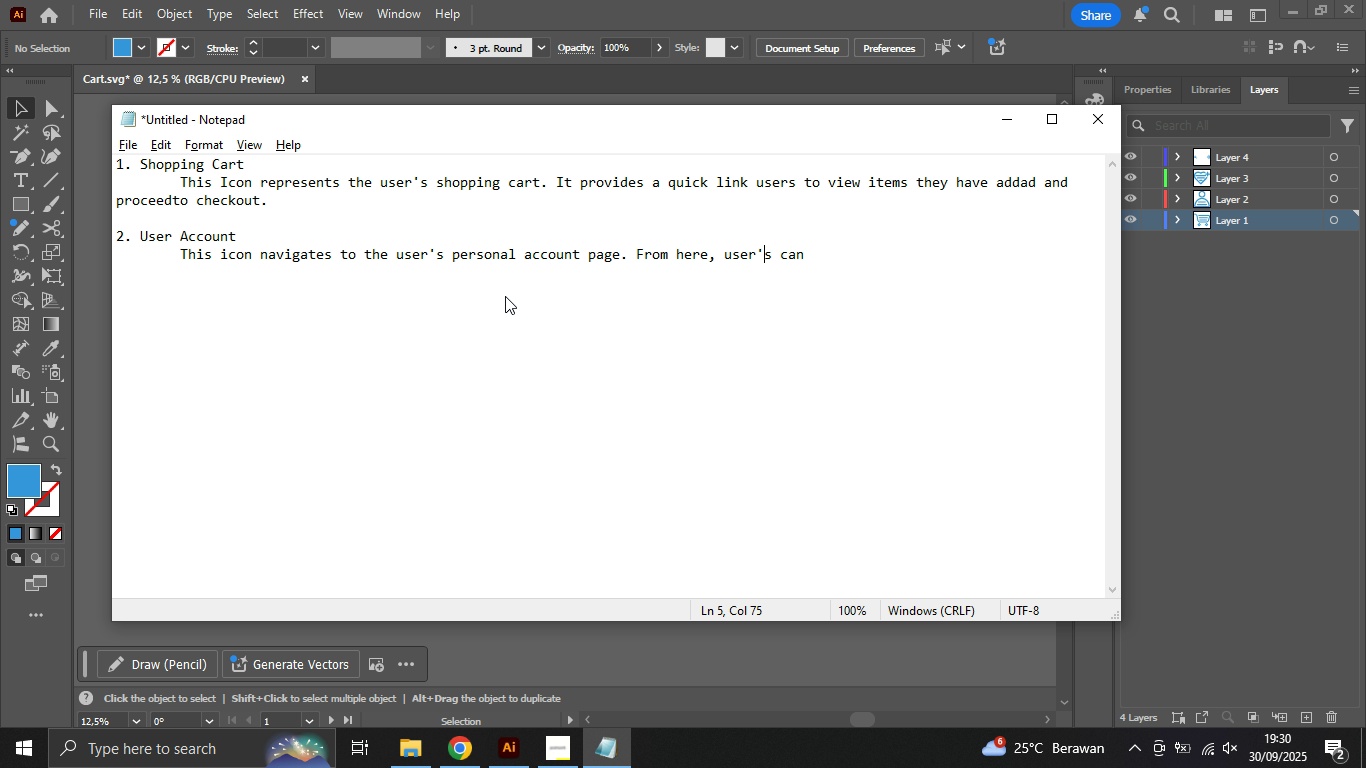 
key(ArrowLeft)
 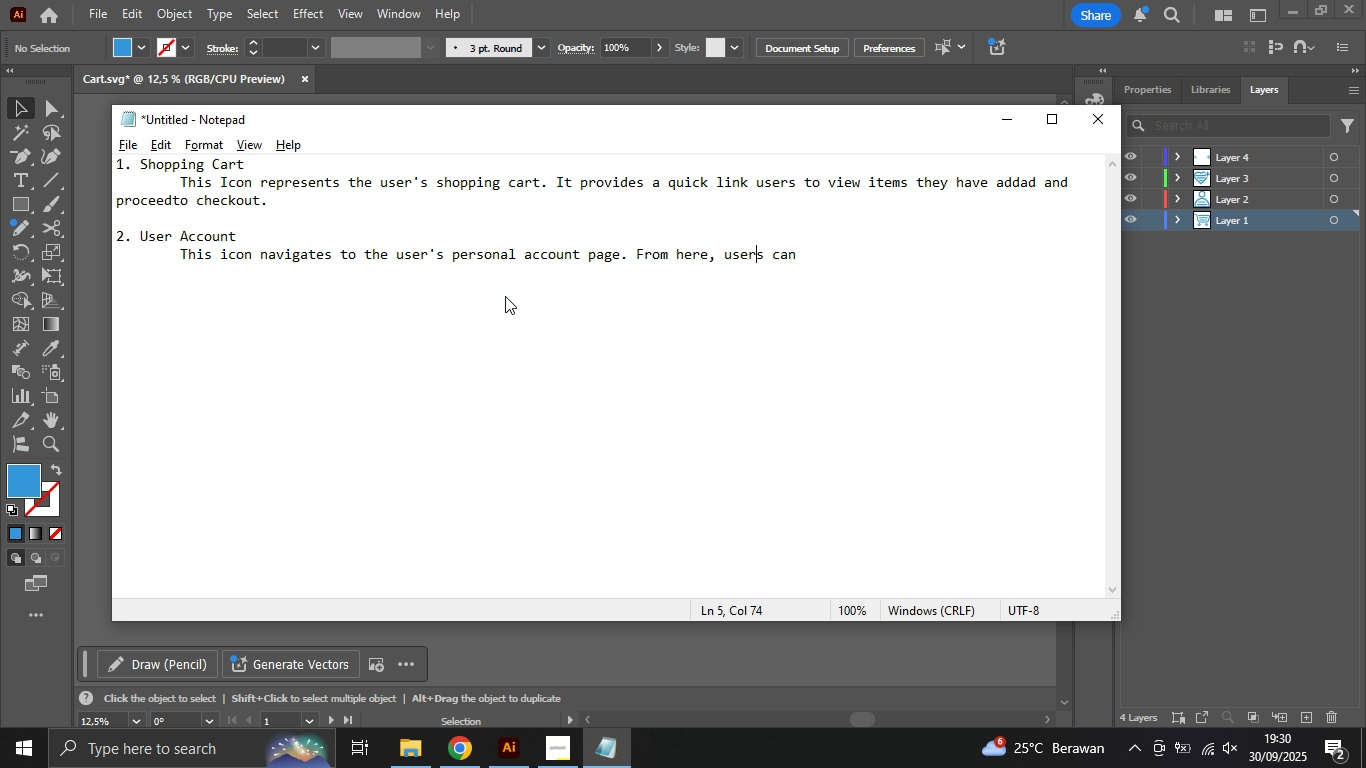 
key(Backspace)
 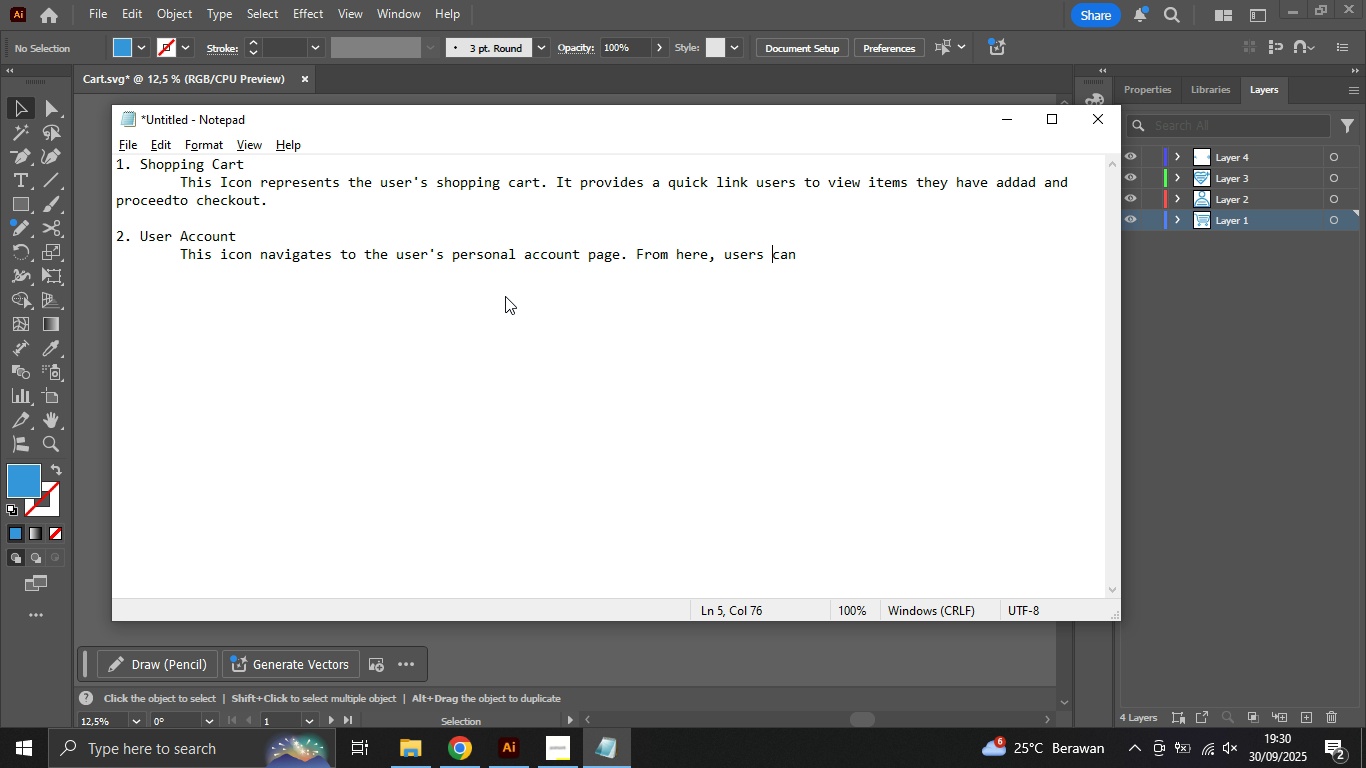 
key(Control+ArrowRight)
 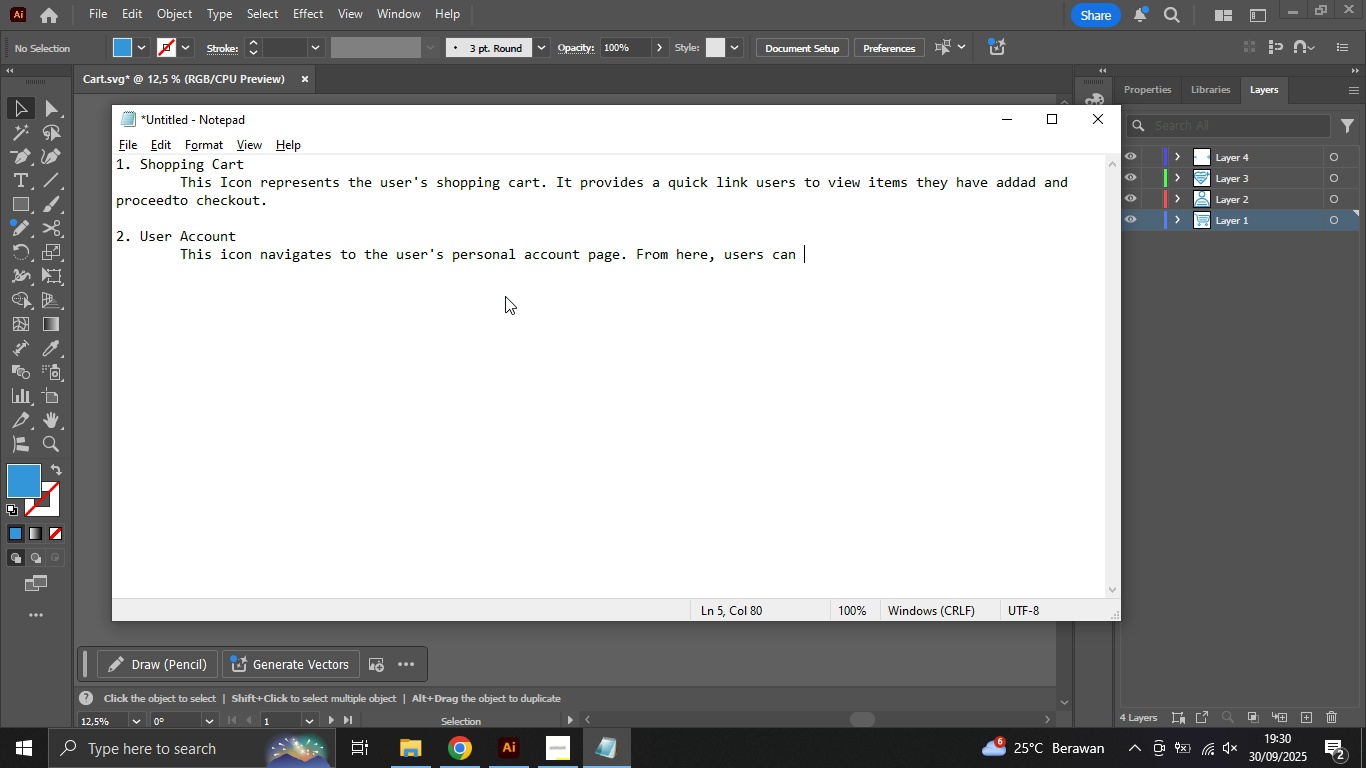 
key(Control+ArrowRight)
 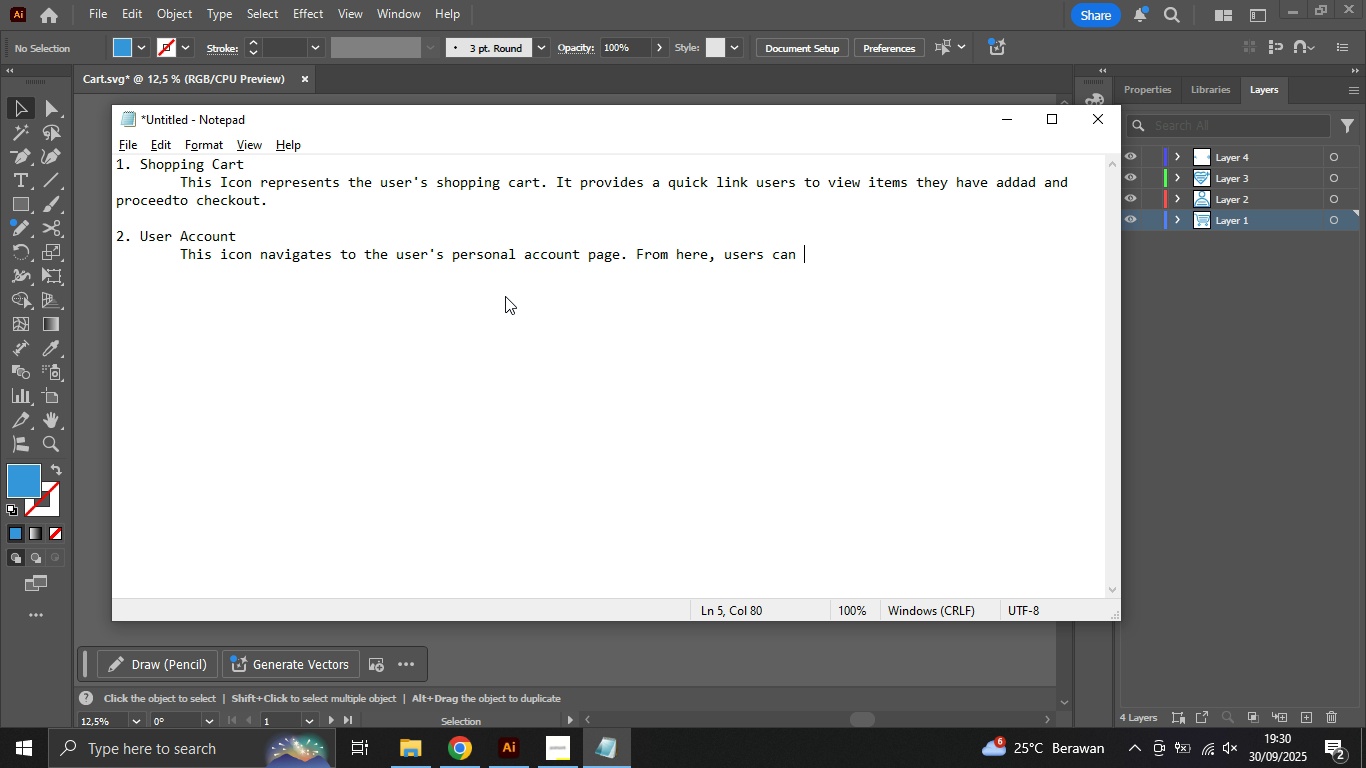 
type(access their profile details )
key(Backspace)
type(, view orcer )
key(Backspace)
key(Backspace)
key(Backspace)
key(Backspace)
type(der gh)
key(Backspace)
key(Backspace)
type(history )
key(Backspace)
type(, and manage setting )
key(Backspace)
type(.)
 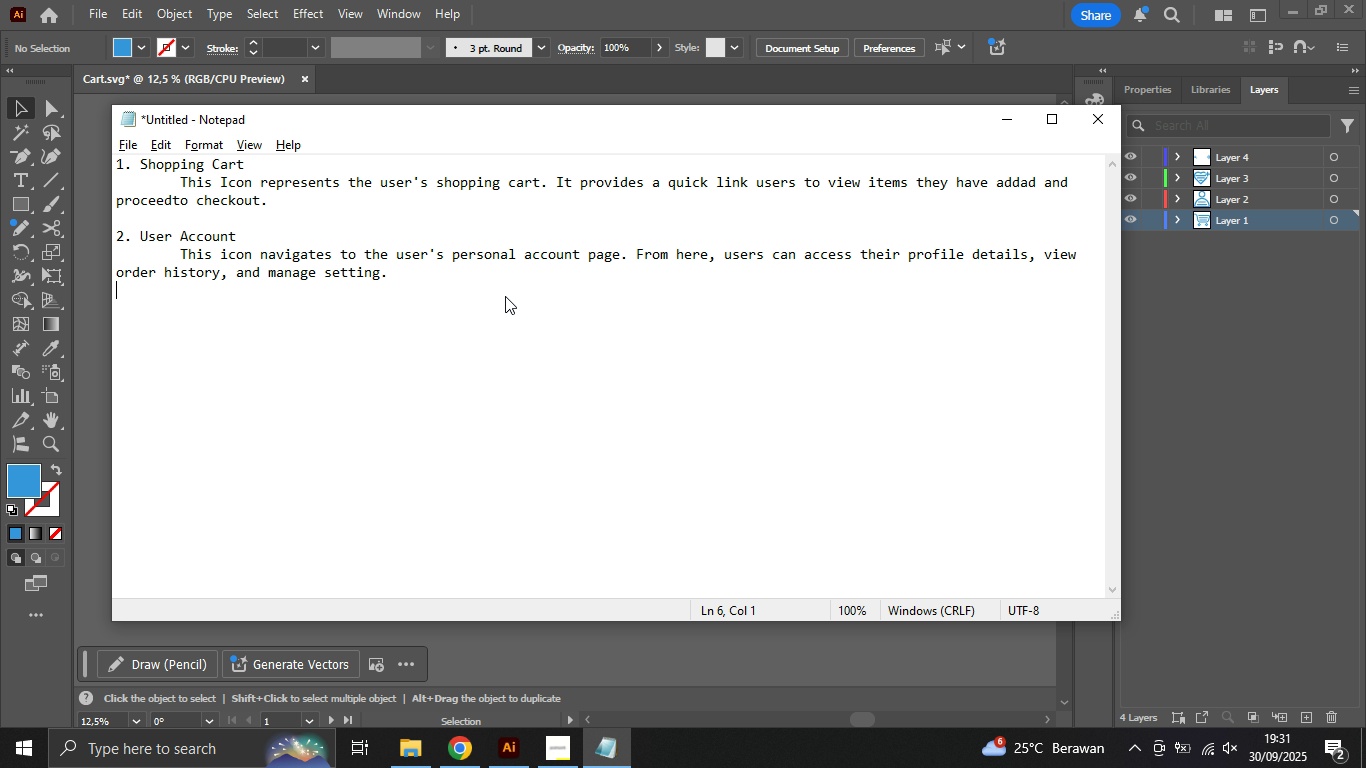 
key(Enter)
 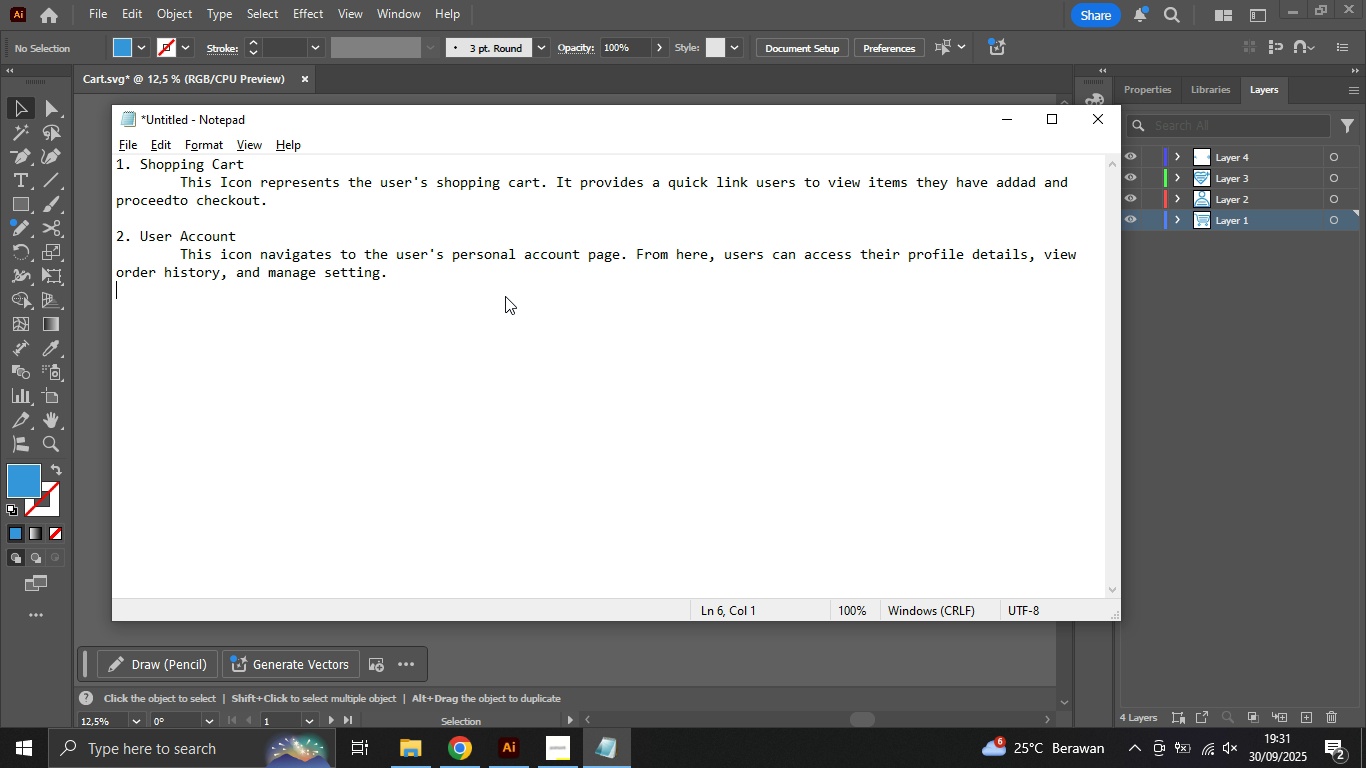 
key(Enter)
 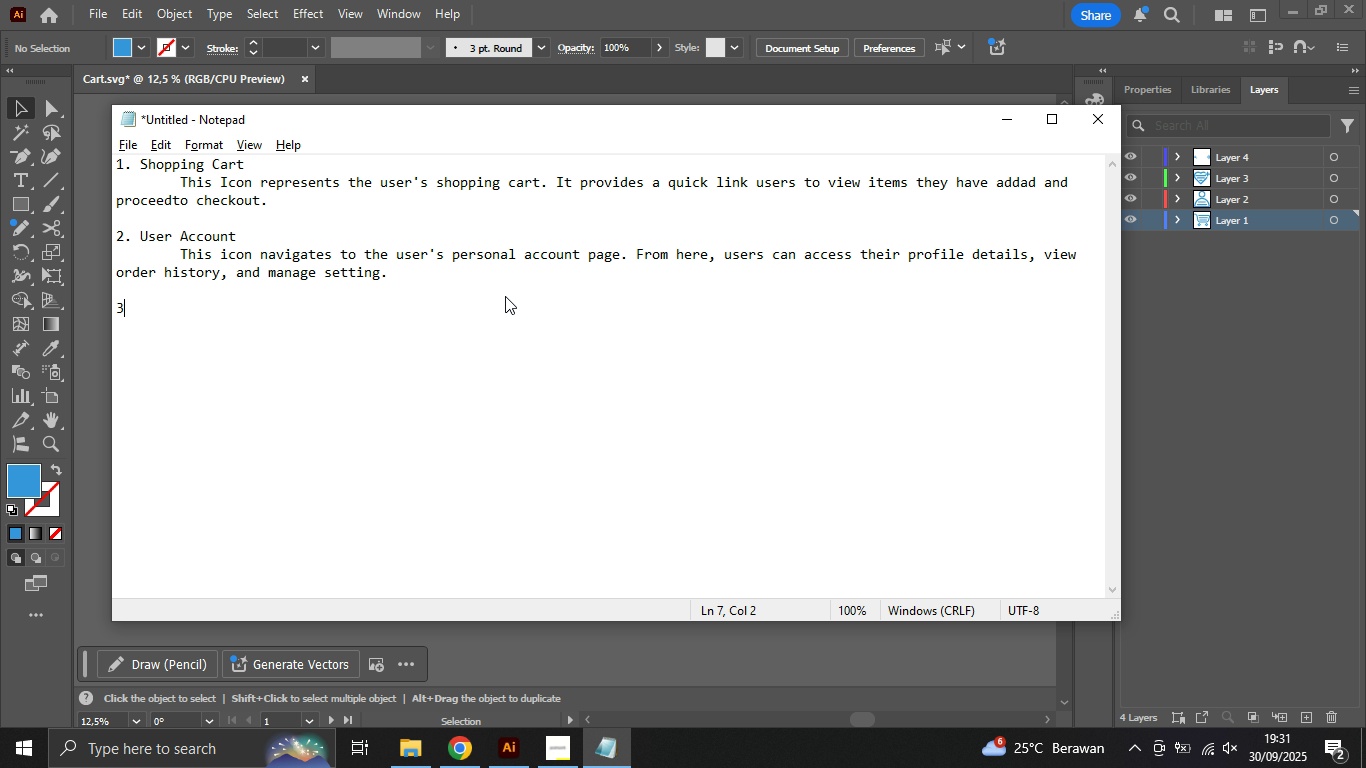 
key(3)
 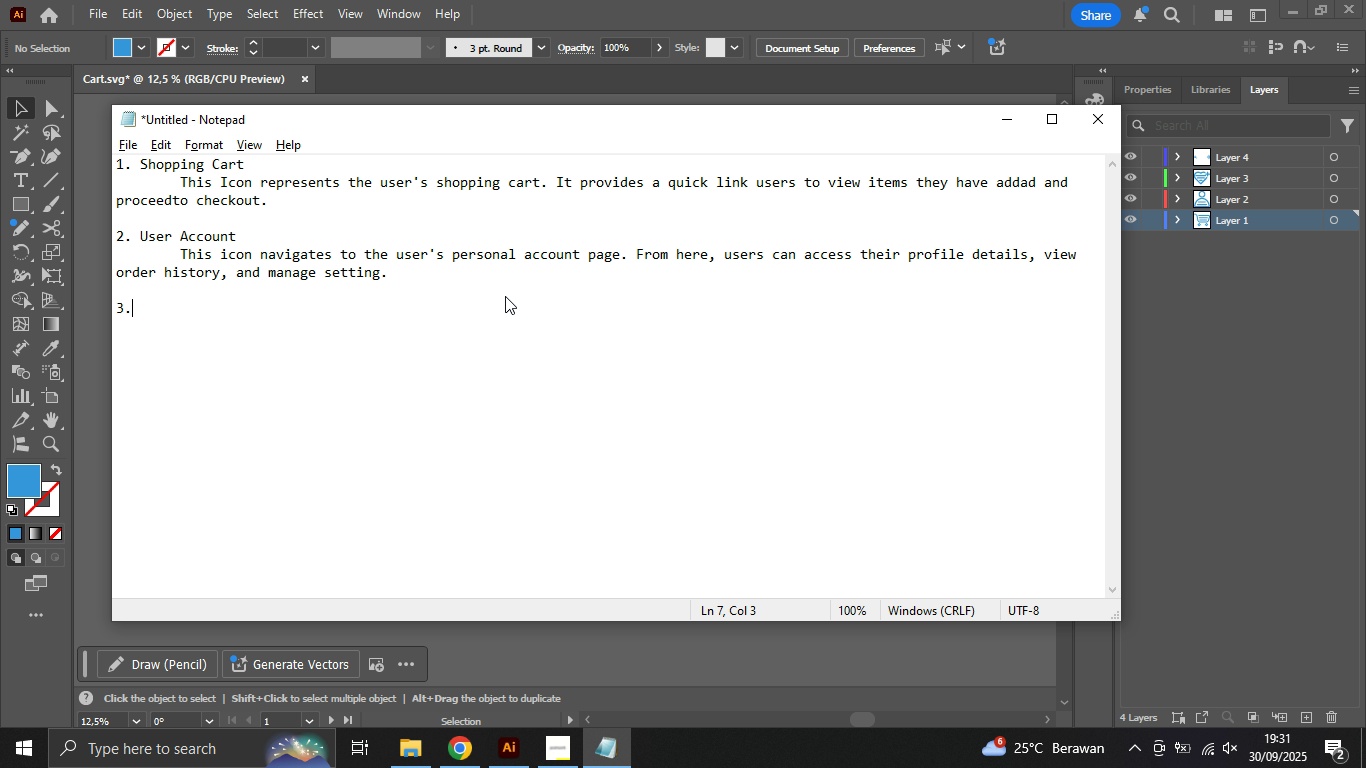 
key(Period)
 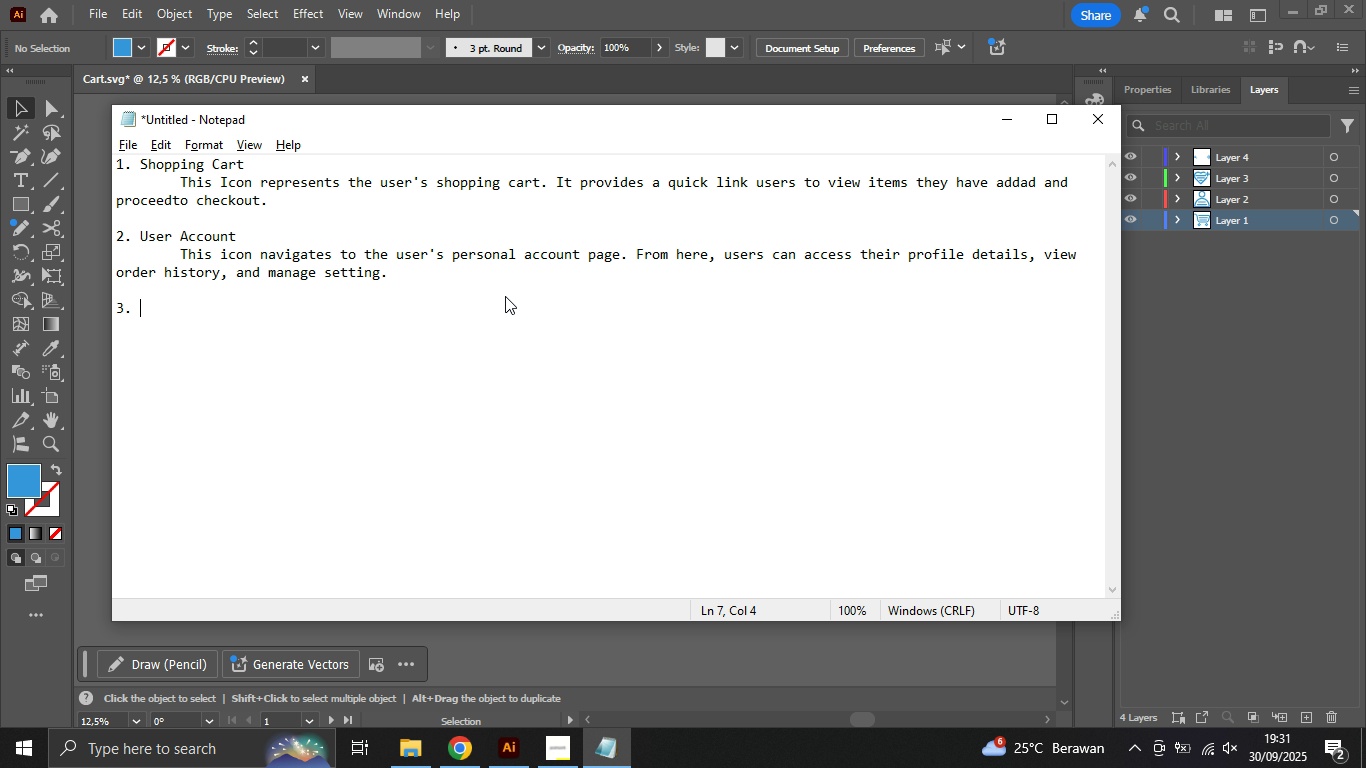 
key(Space)
 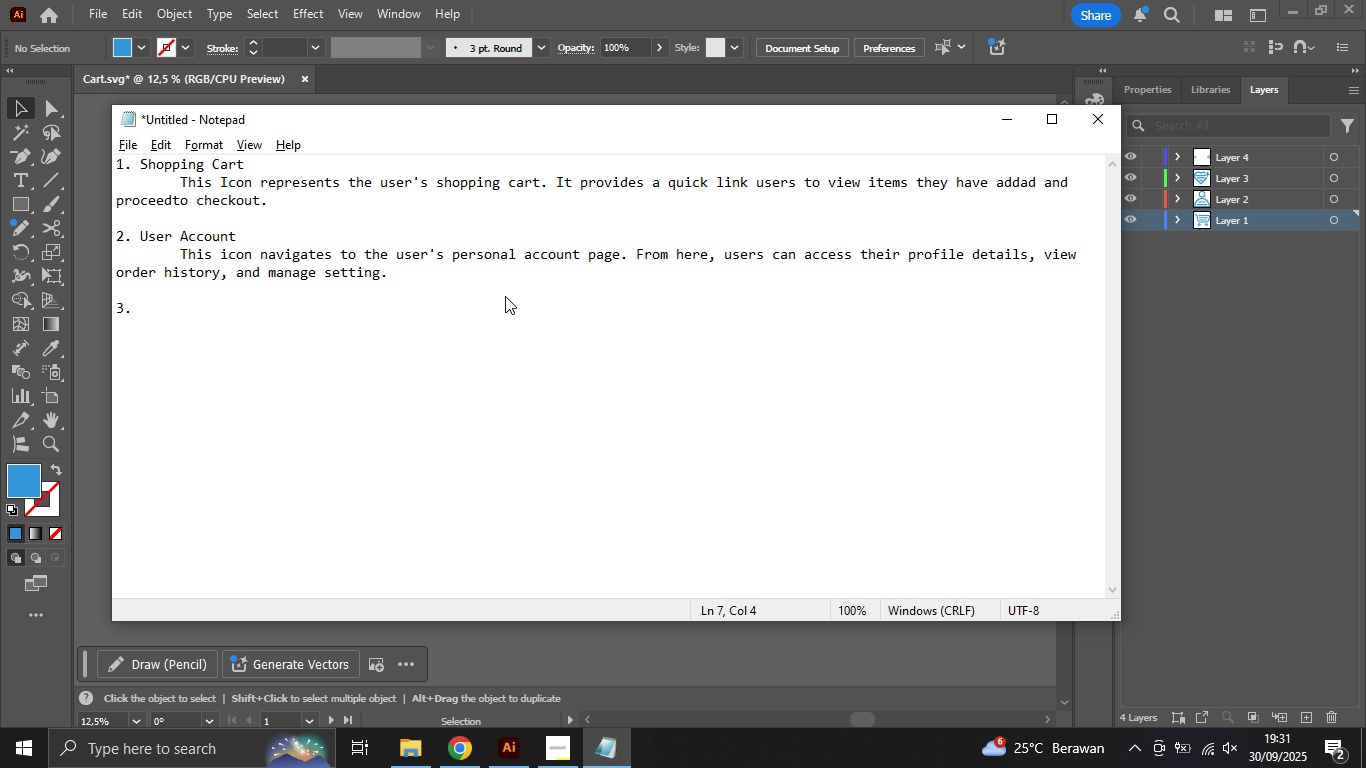 
key(Alt+AltLeft)
 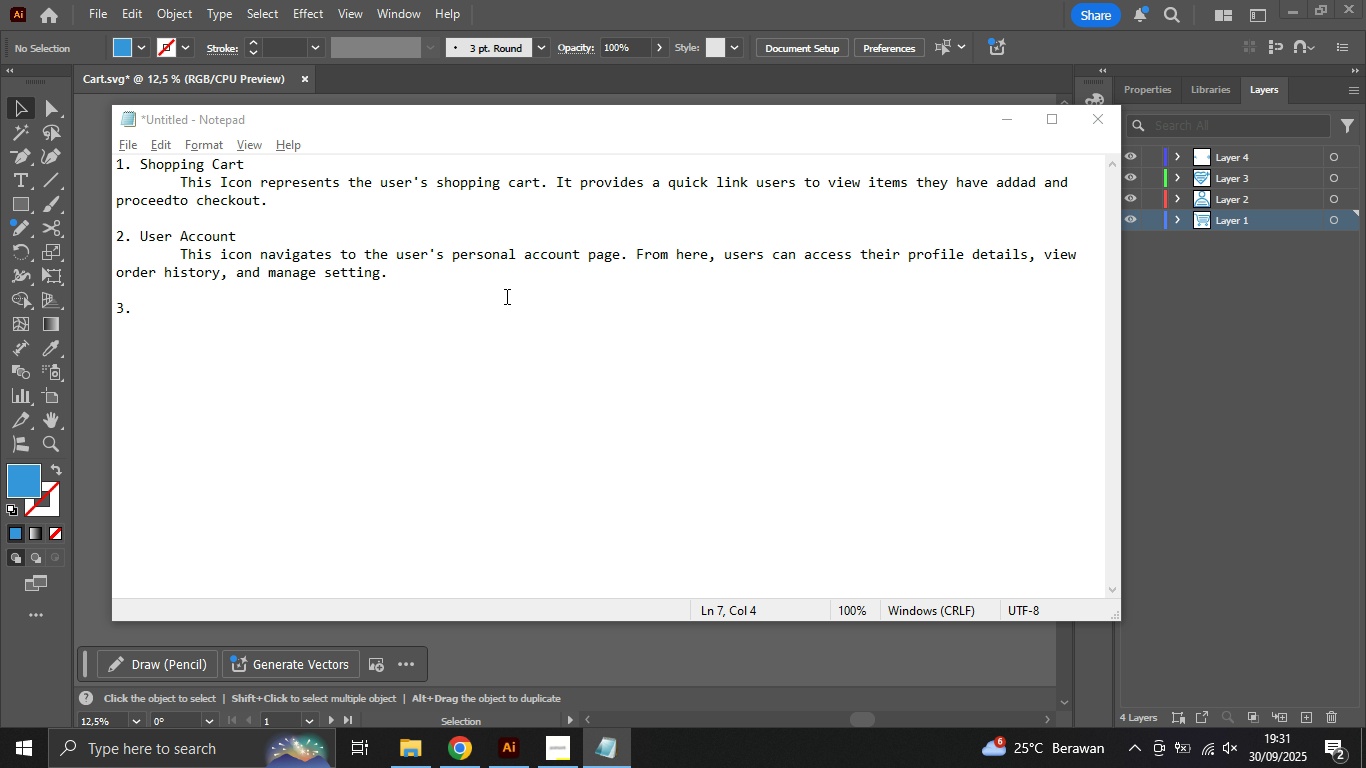 
key(Alt+Tab)
 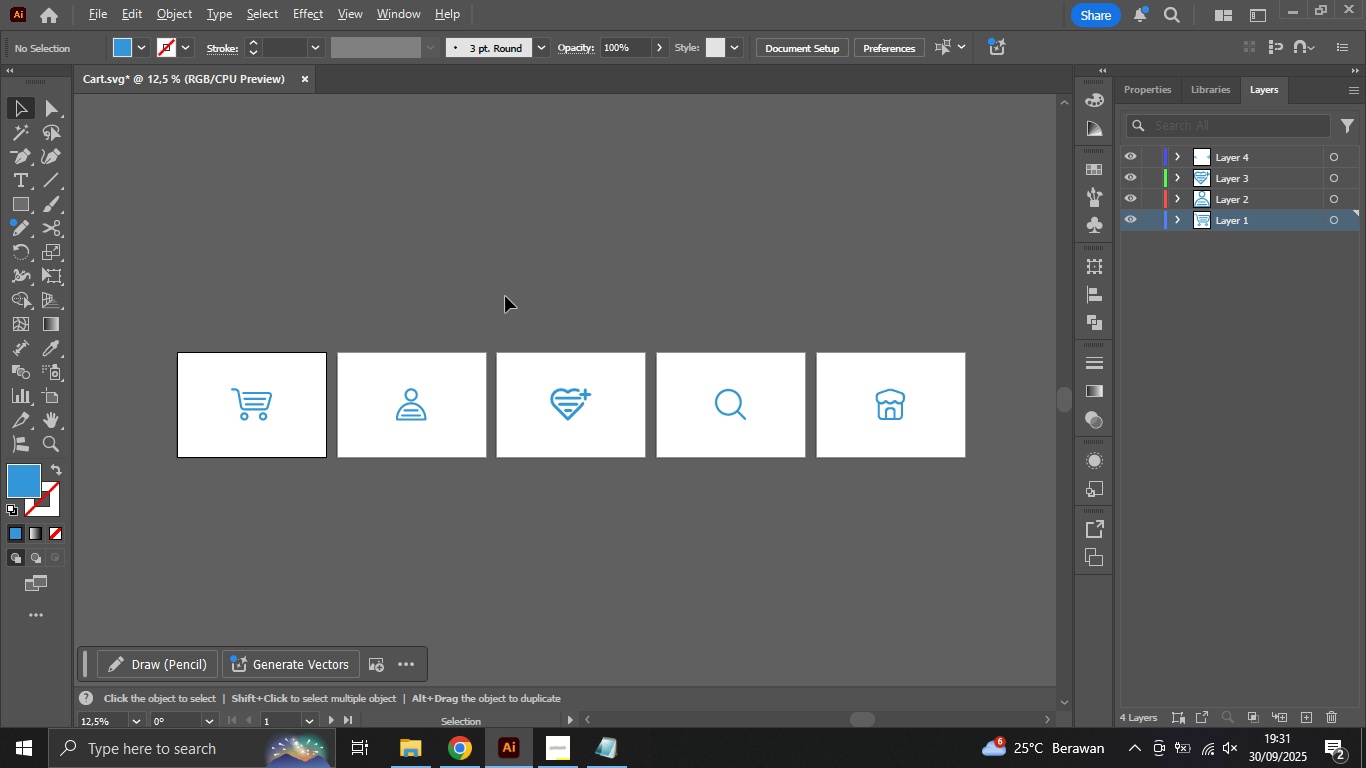 
key(Alt+AltLeft)
 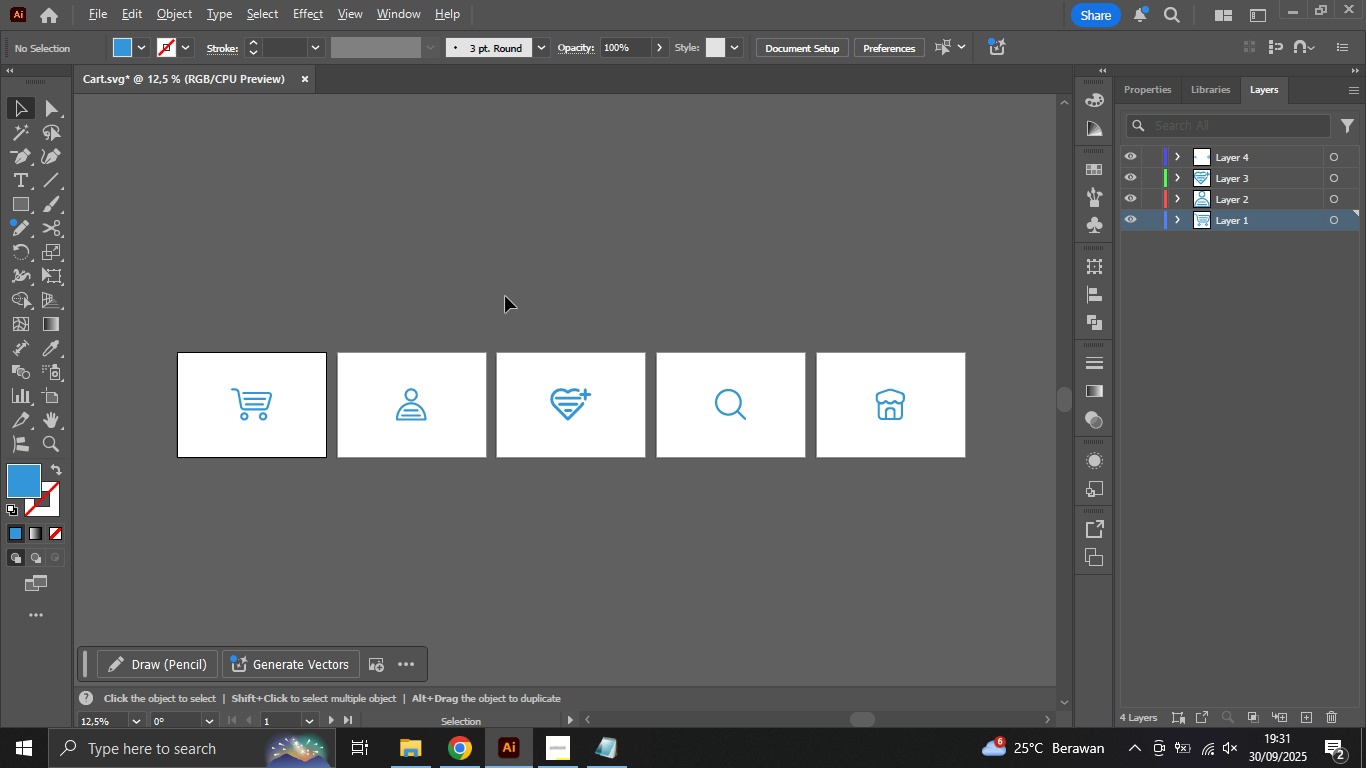 
key(Tab)
type(Wist)
key(Backspace)
type(hlist )
 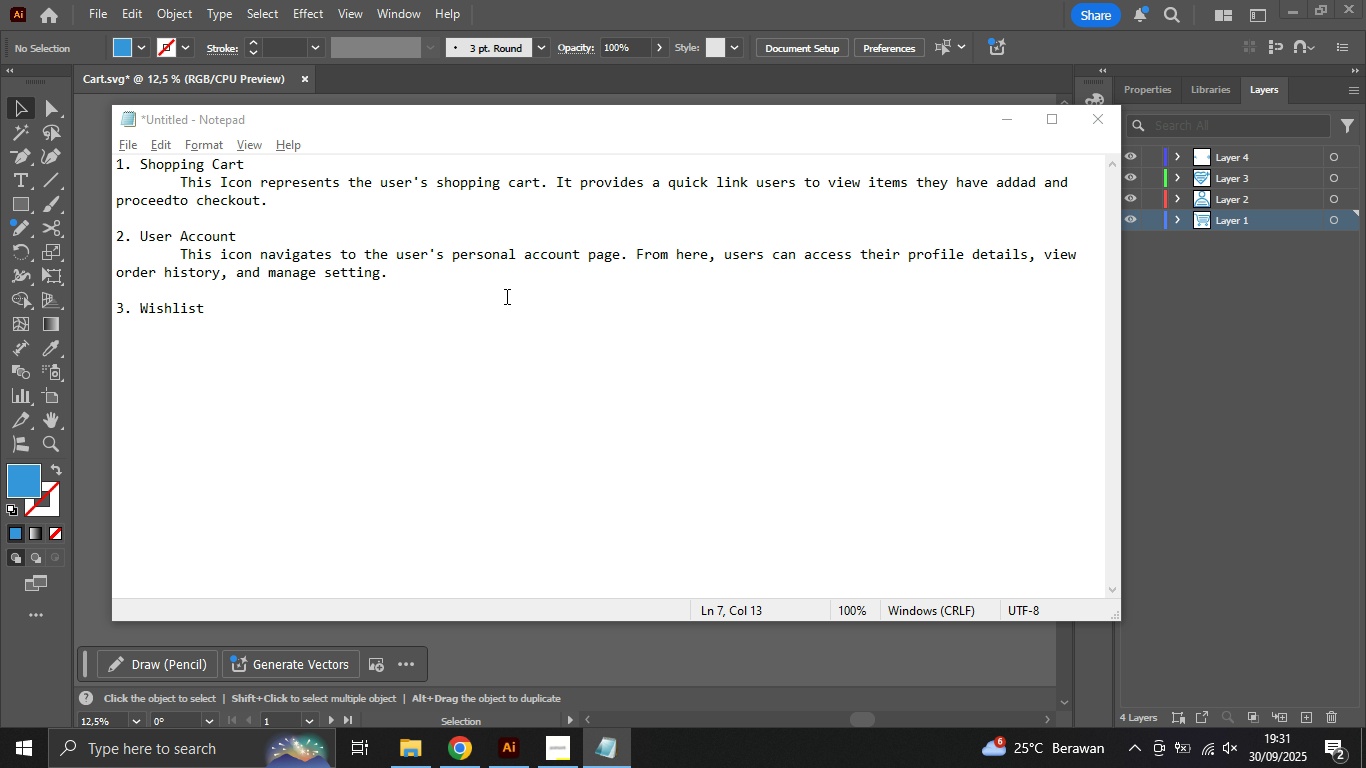 
key(Alt+AltLeft)
 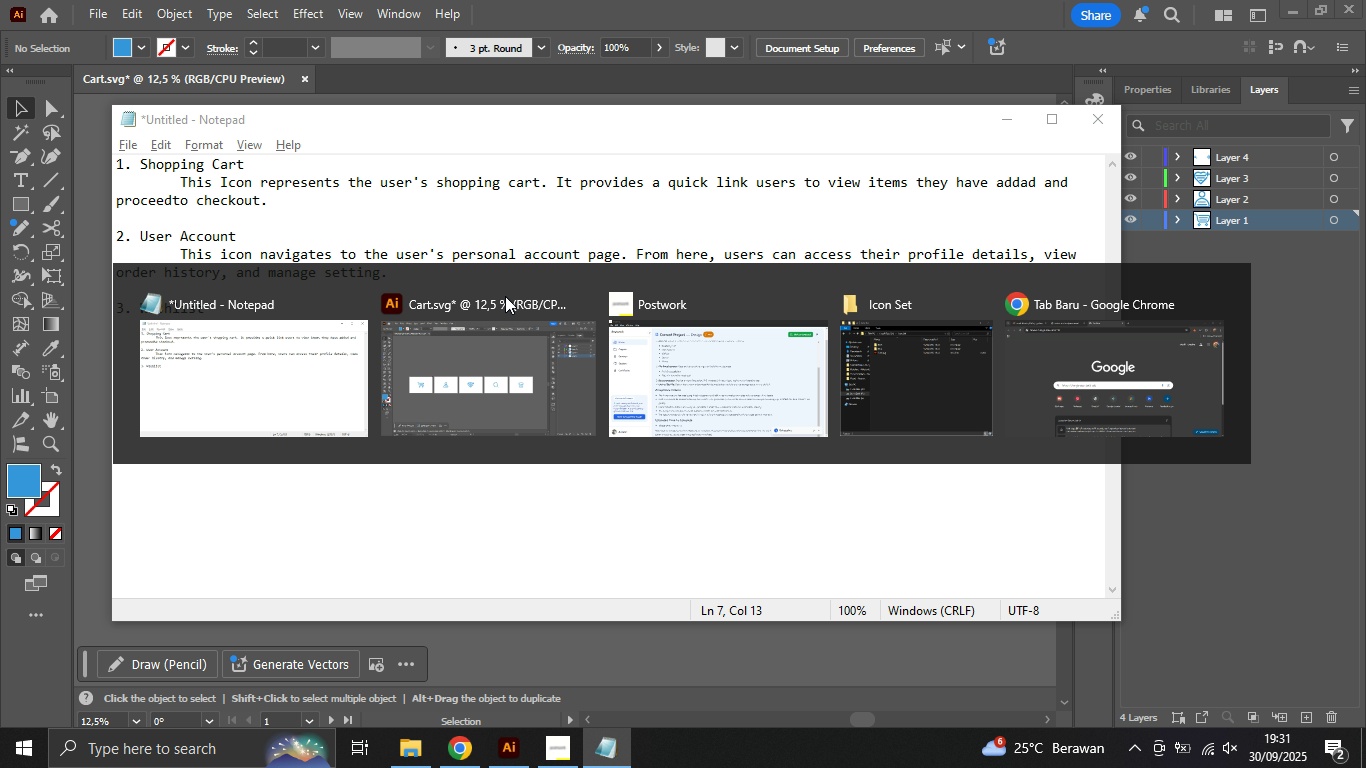 
key(Alt+Tab)
 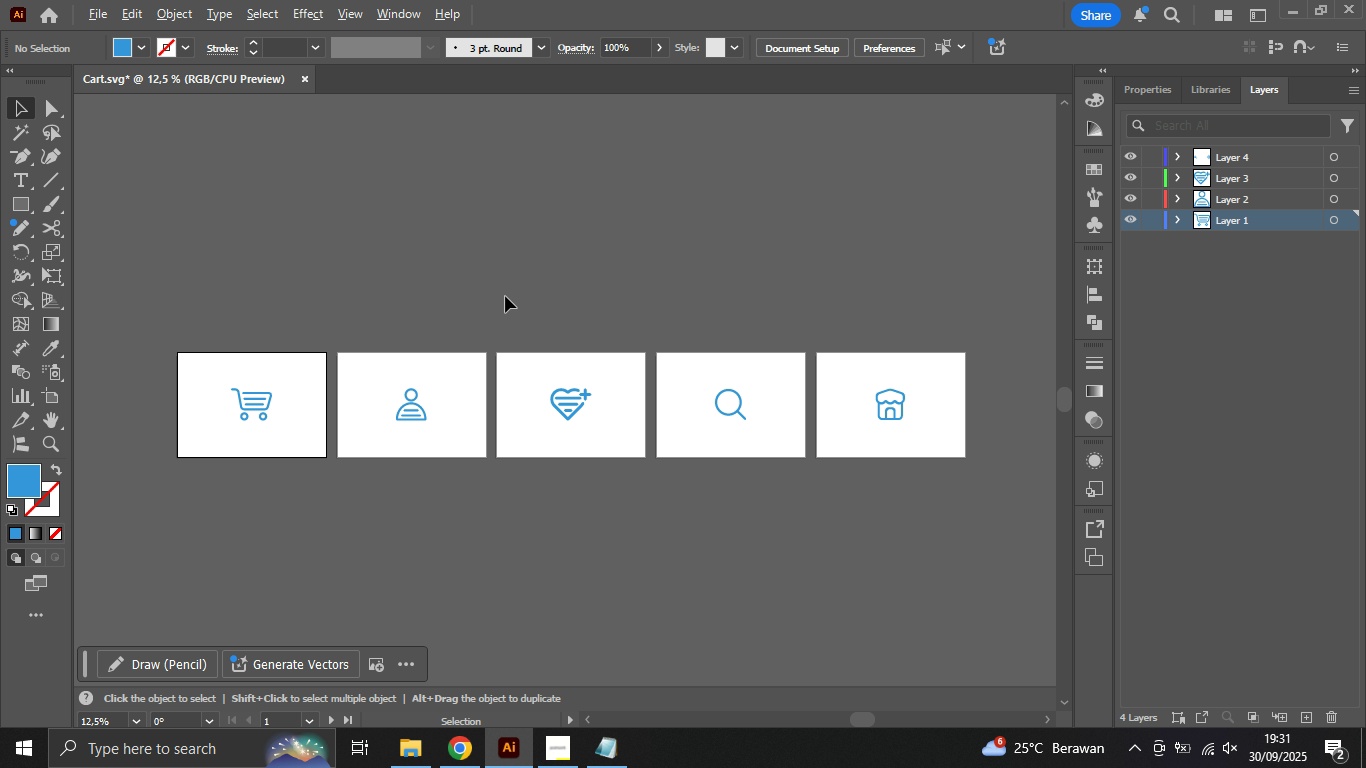 
key(Alt+AltLeft)
 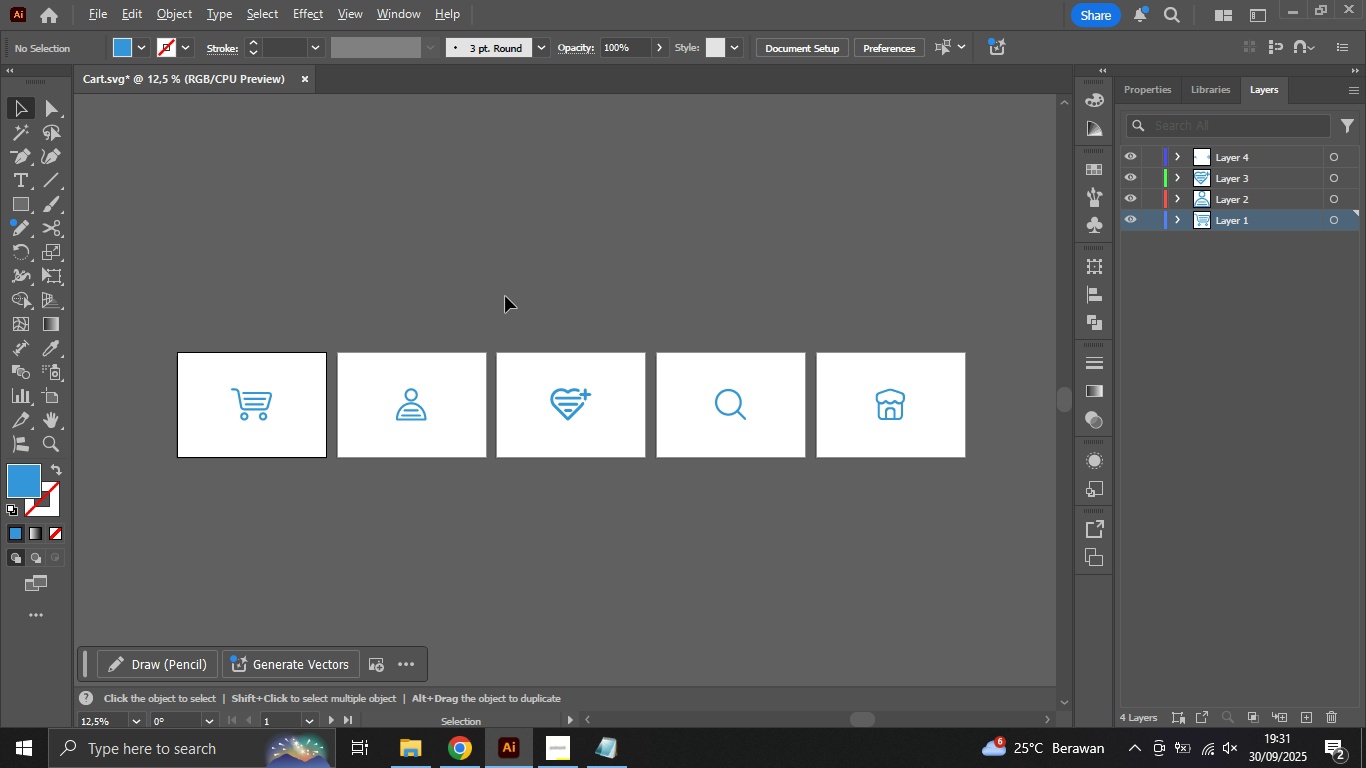 
key(Alt+Tab)
 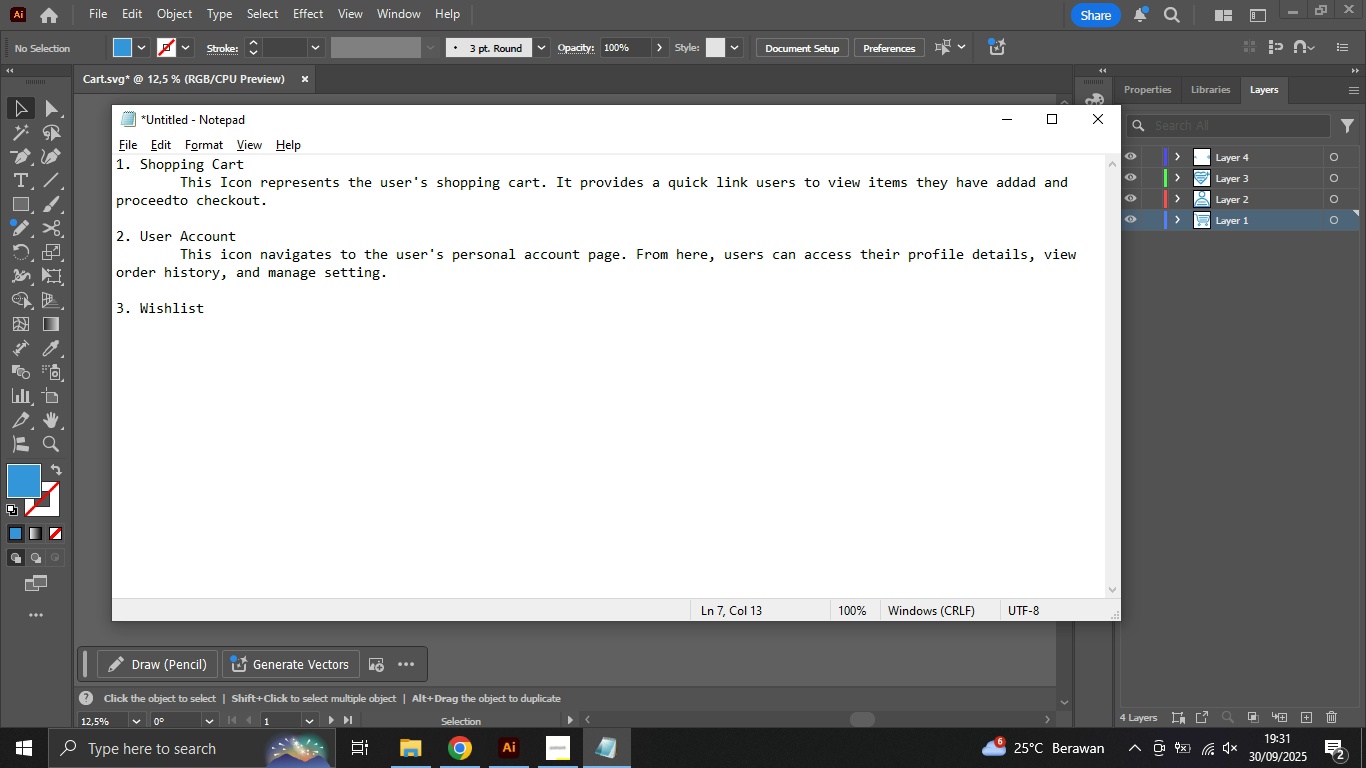 
key(Enter)
 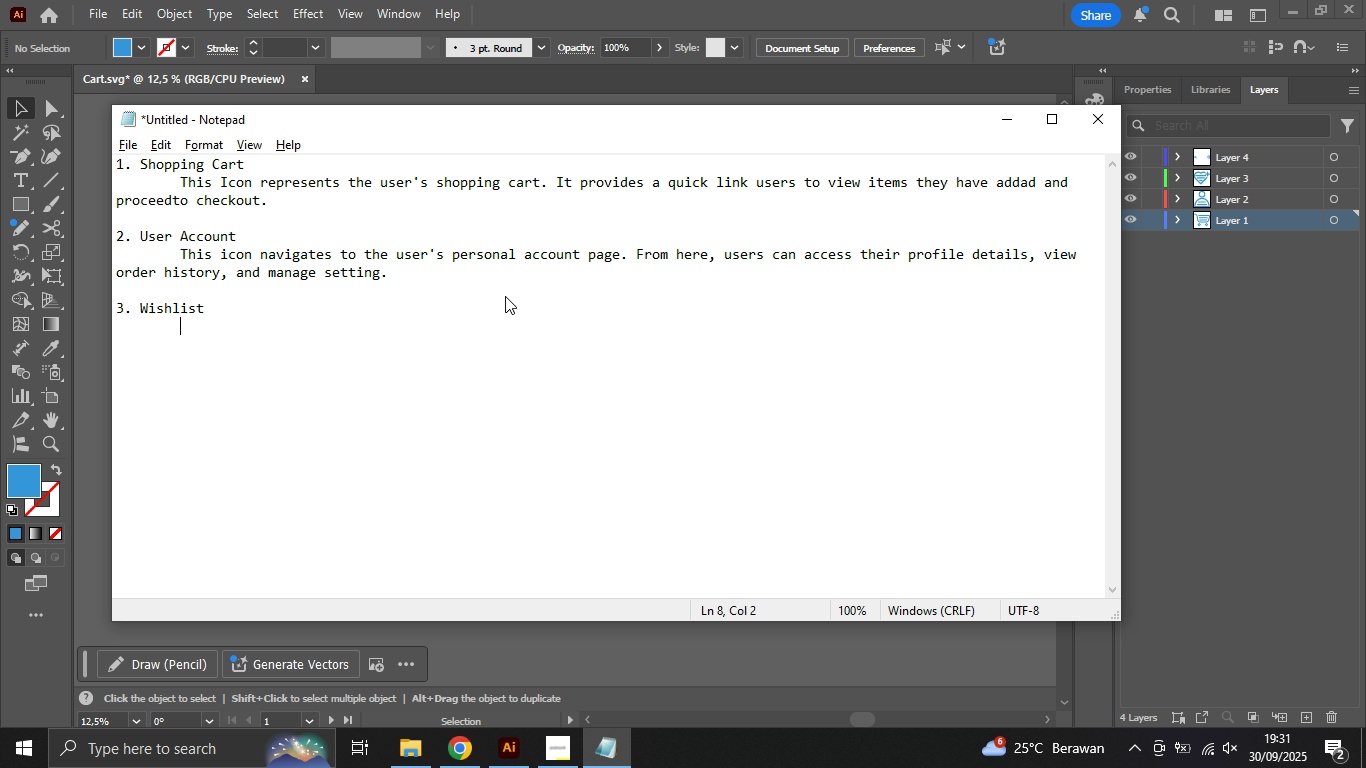 
key(Tab)
type(This icono )
key(Backspace)
key(Backspace)
type( represents the user's wishlist )
key(Backspace)
type(. )
 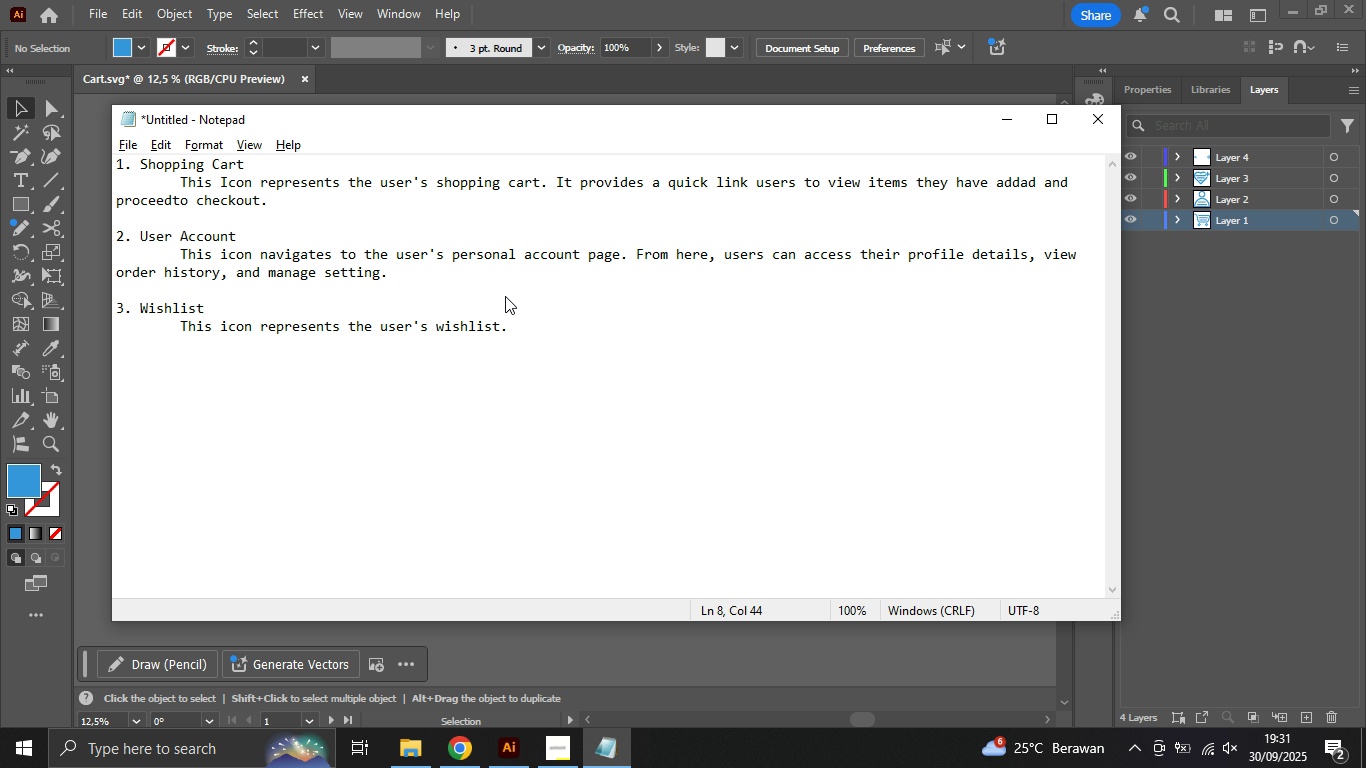 
type(It allows users to save products )
key(Backspace)
type( they are interested )
key(Backspace)
type( in o)
key(Backspace)
type(fo fututre )
key(Backspace)
key(Backspace)
key(Backspace)
type(e)
key(Backspace)
key(Backspace)
type(re consideratin )
key(Backspace)
key(Backspace)
type(n )
key(Backspace)
key(Backspace)
type(on )
key(Backspace)
type( or urche)
key(Backspace)
type(ase )
key(Backspace)
type(/)
key(Backspace)
type(.)
 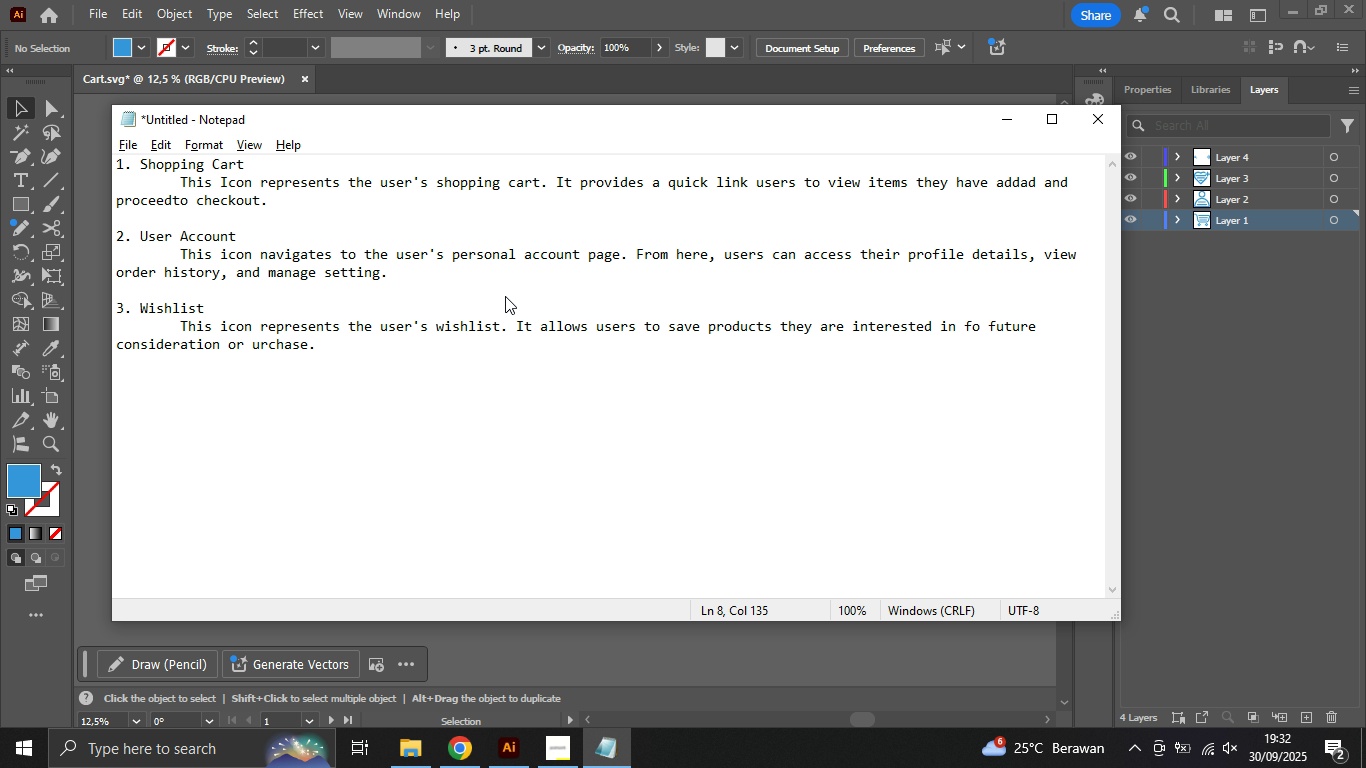 
hold_key(key=ControlRight, duration=0.35)
 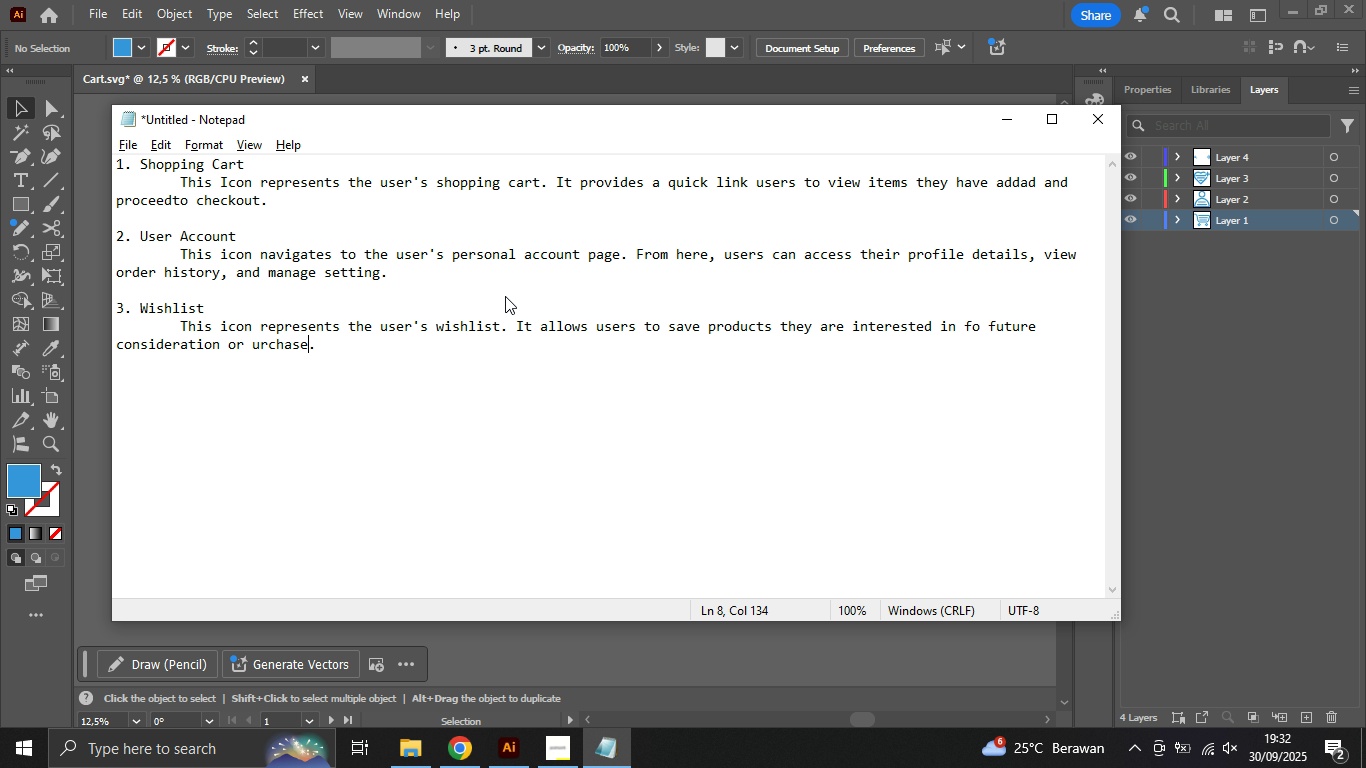 
hold_key(key=ArrowLeft, duration=0.51)
 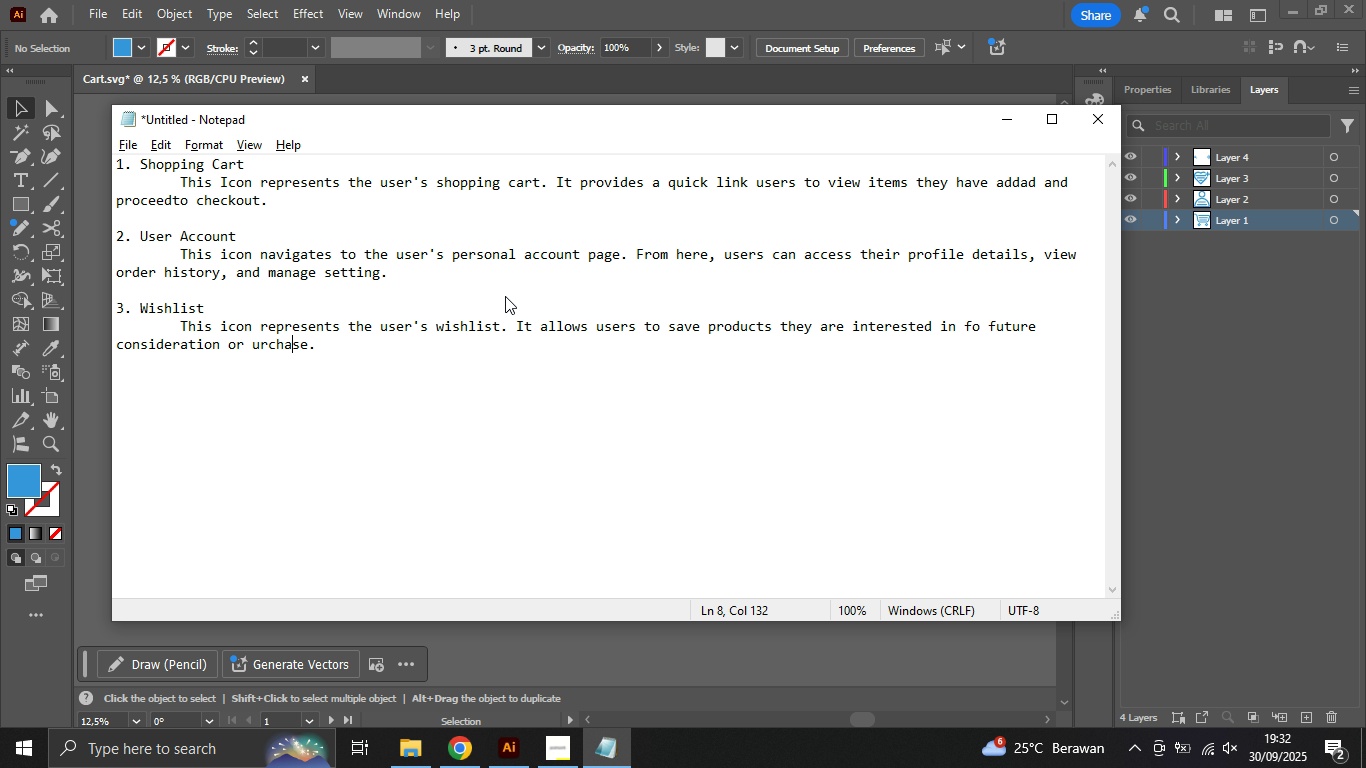 
key(ArrowLeft)
 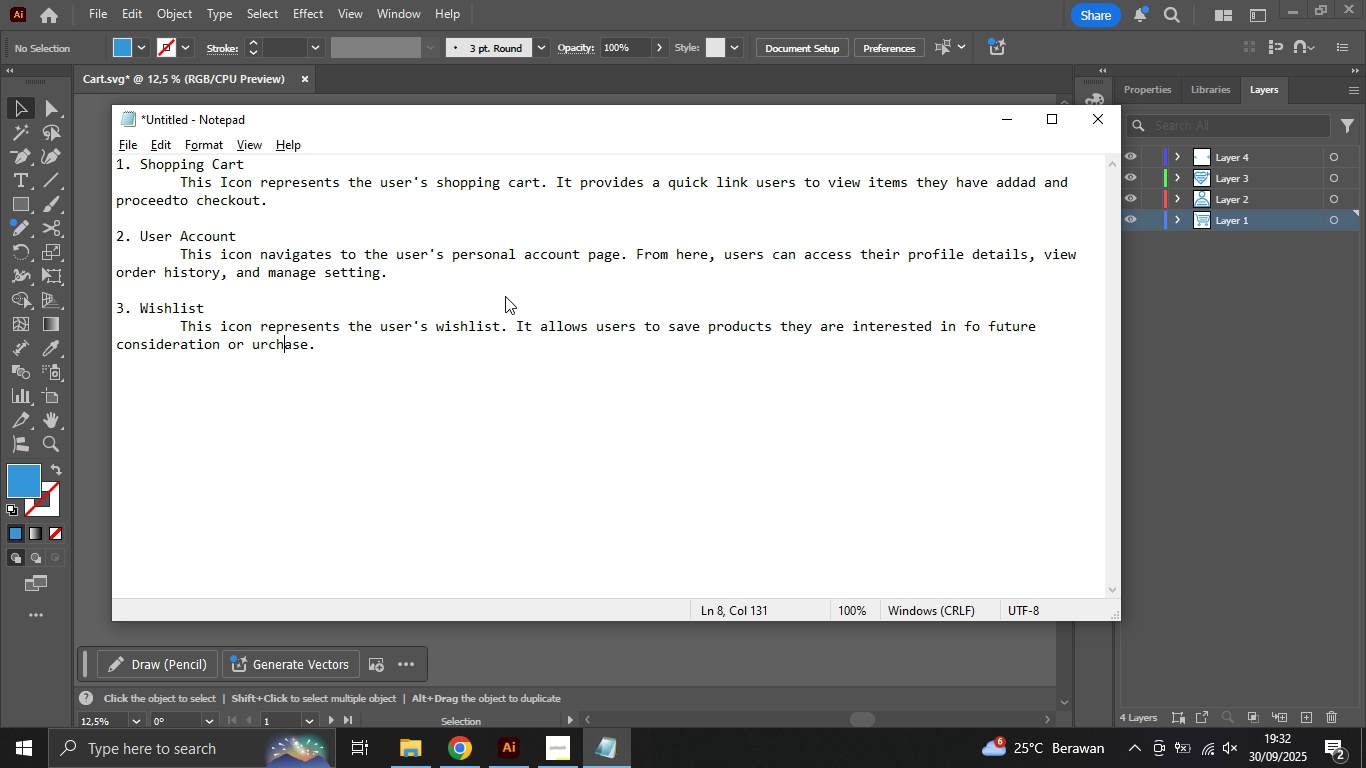 
key(ArrowLeft)
 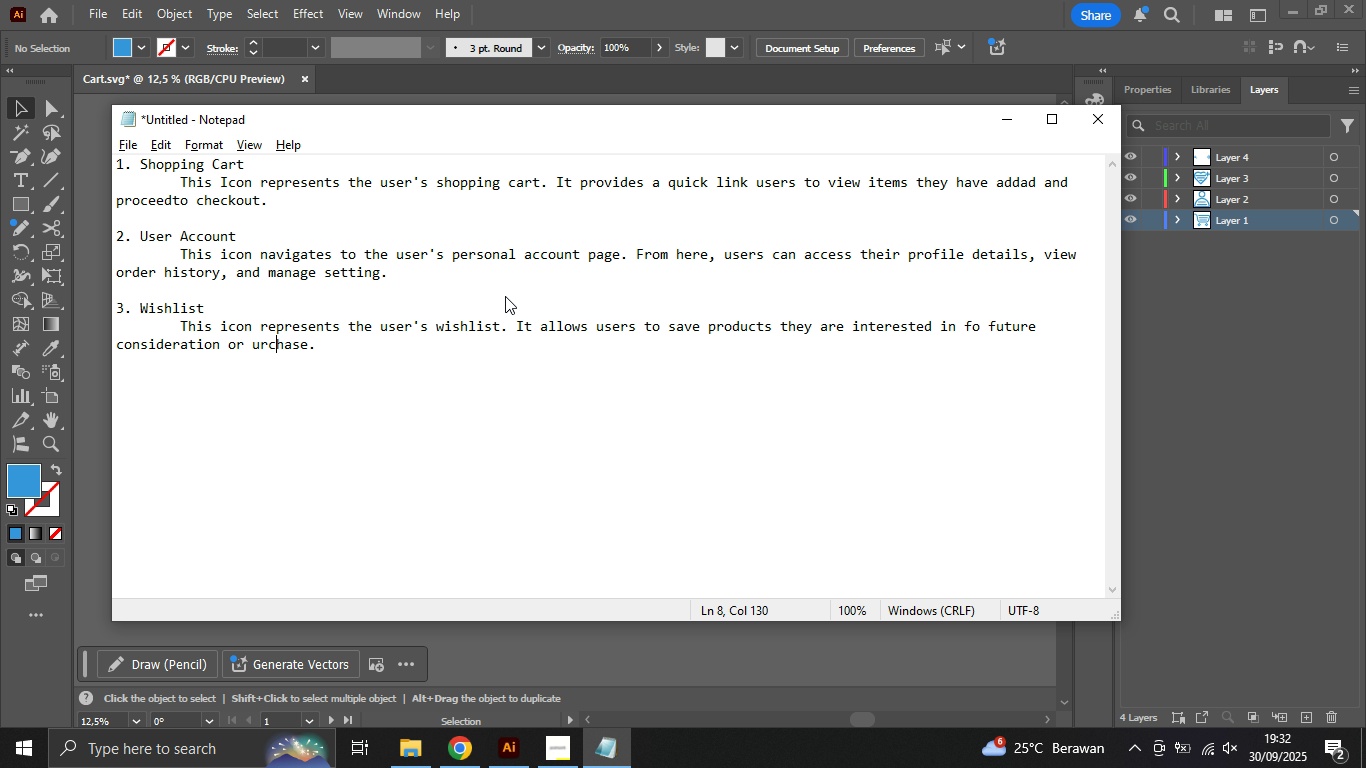 
key(ArrowLeft)
 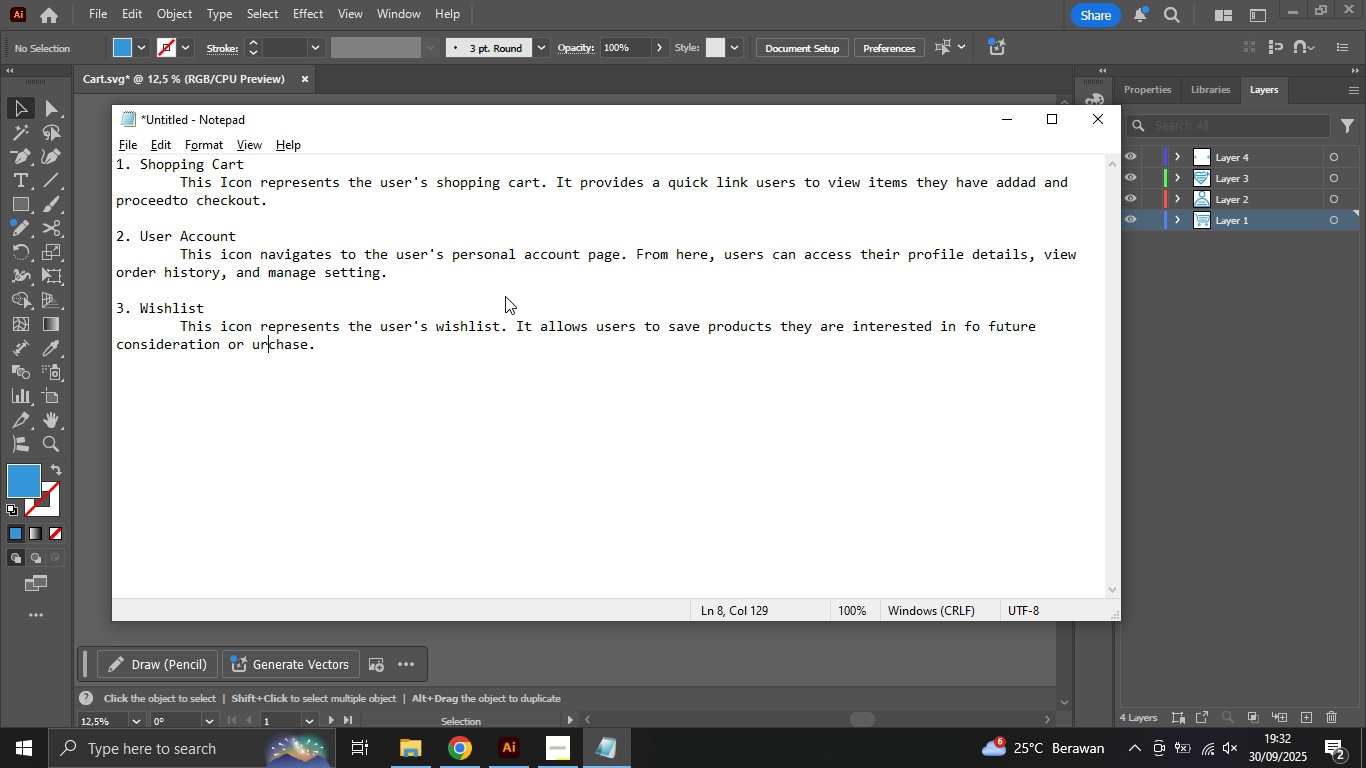 
key(ArrowLeft)
 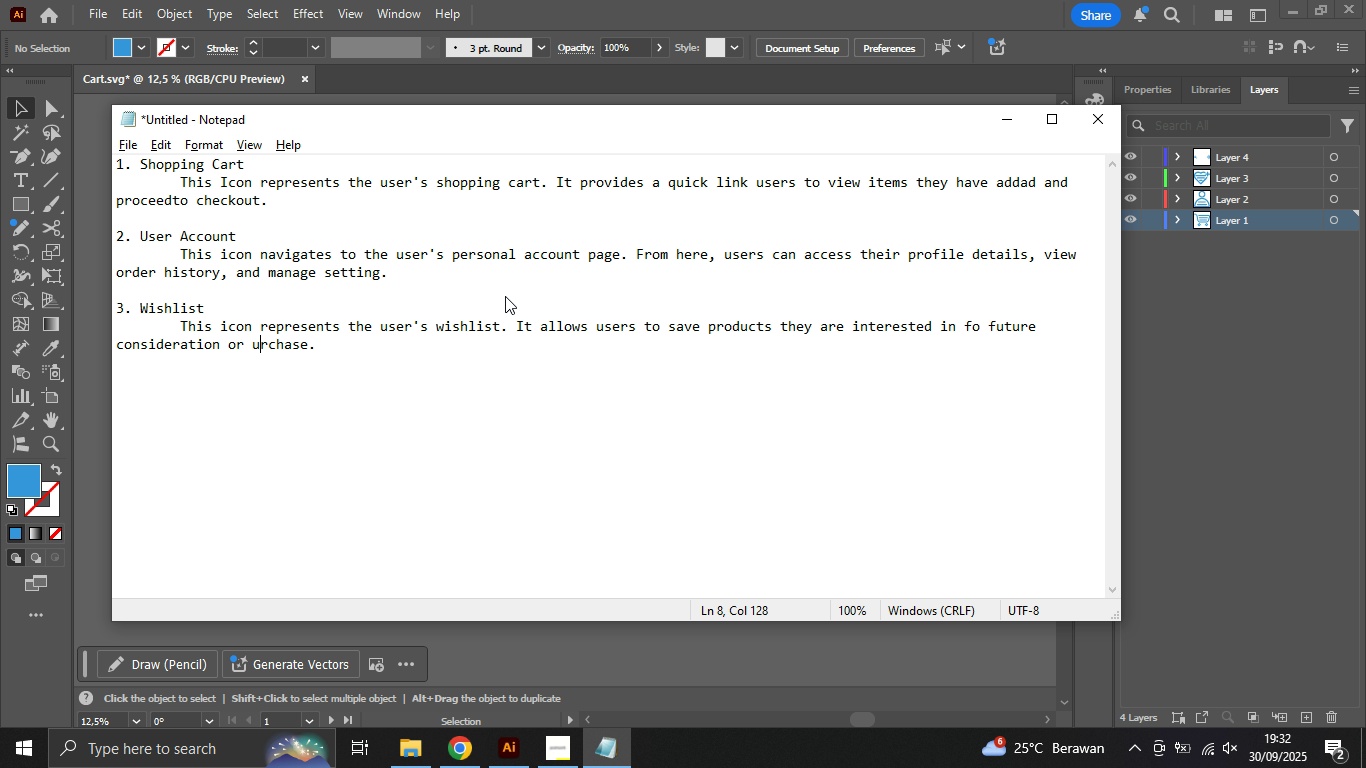 
key(ArrowLeft)
 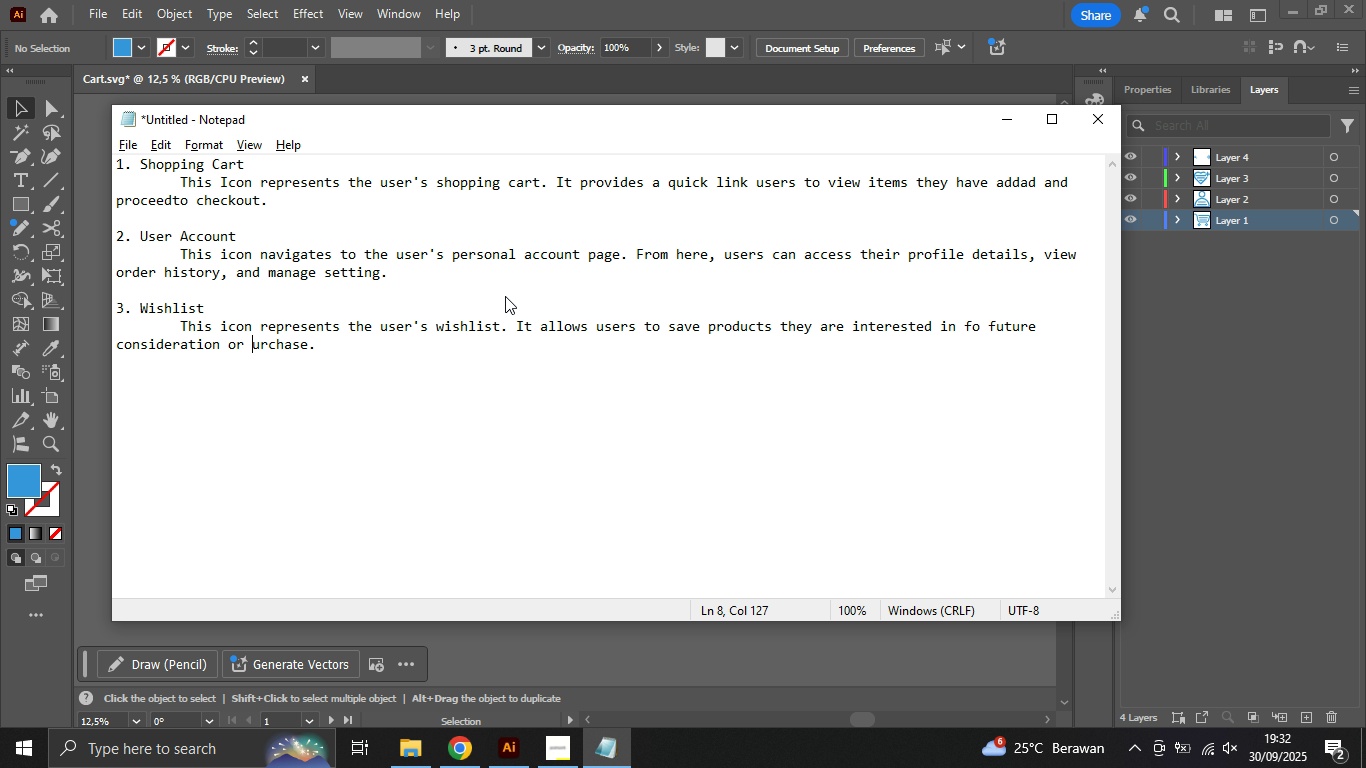 
key(ArrowLeft)
 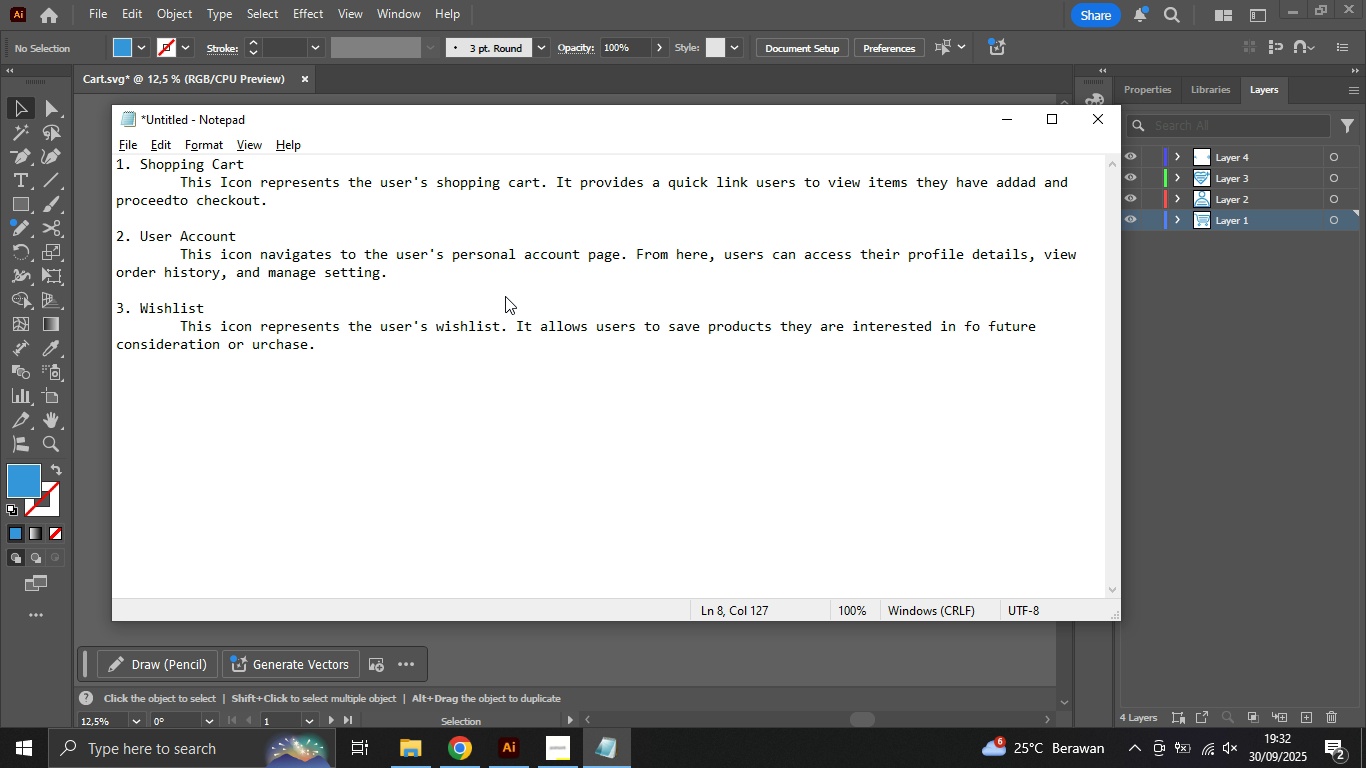 
key(Control+ControlLeft)
 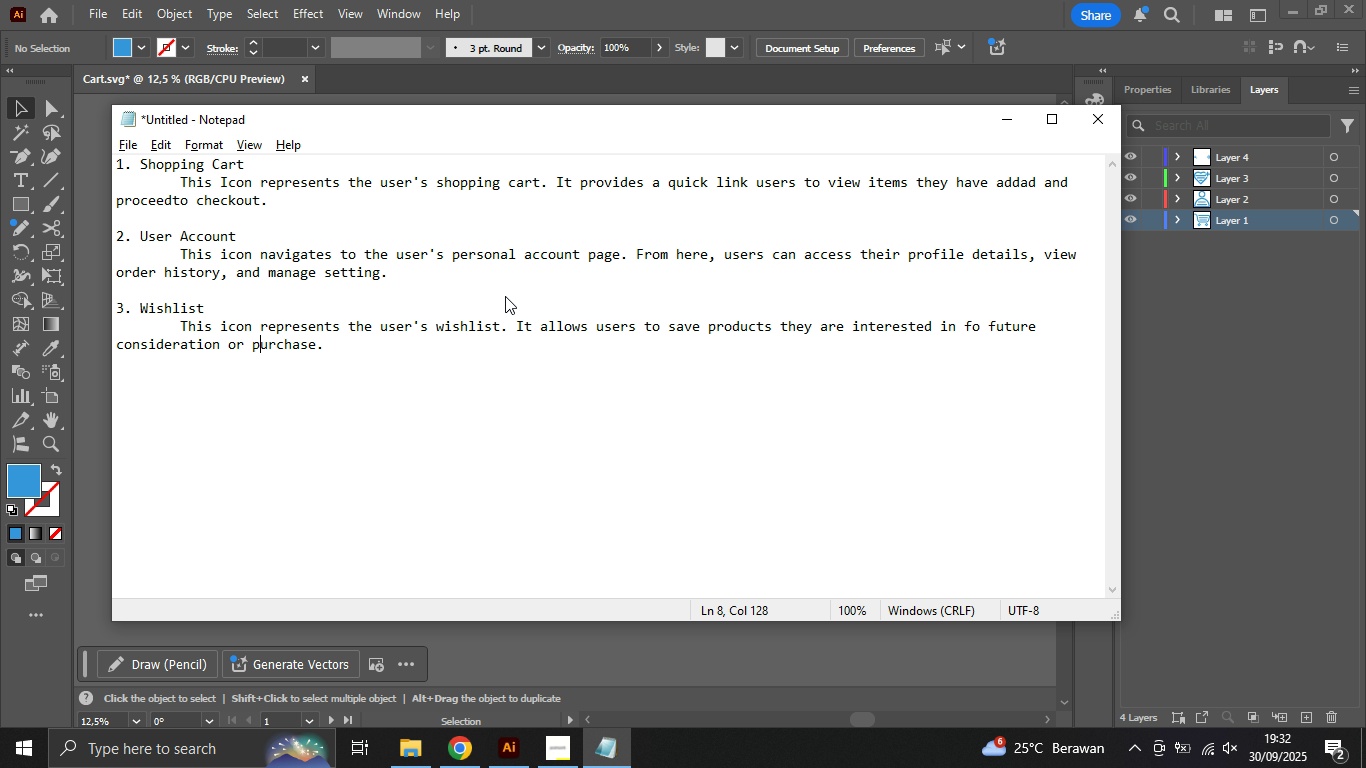 
key(P)
 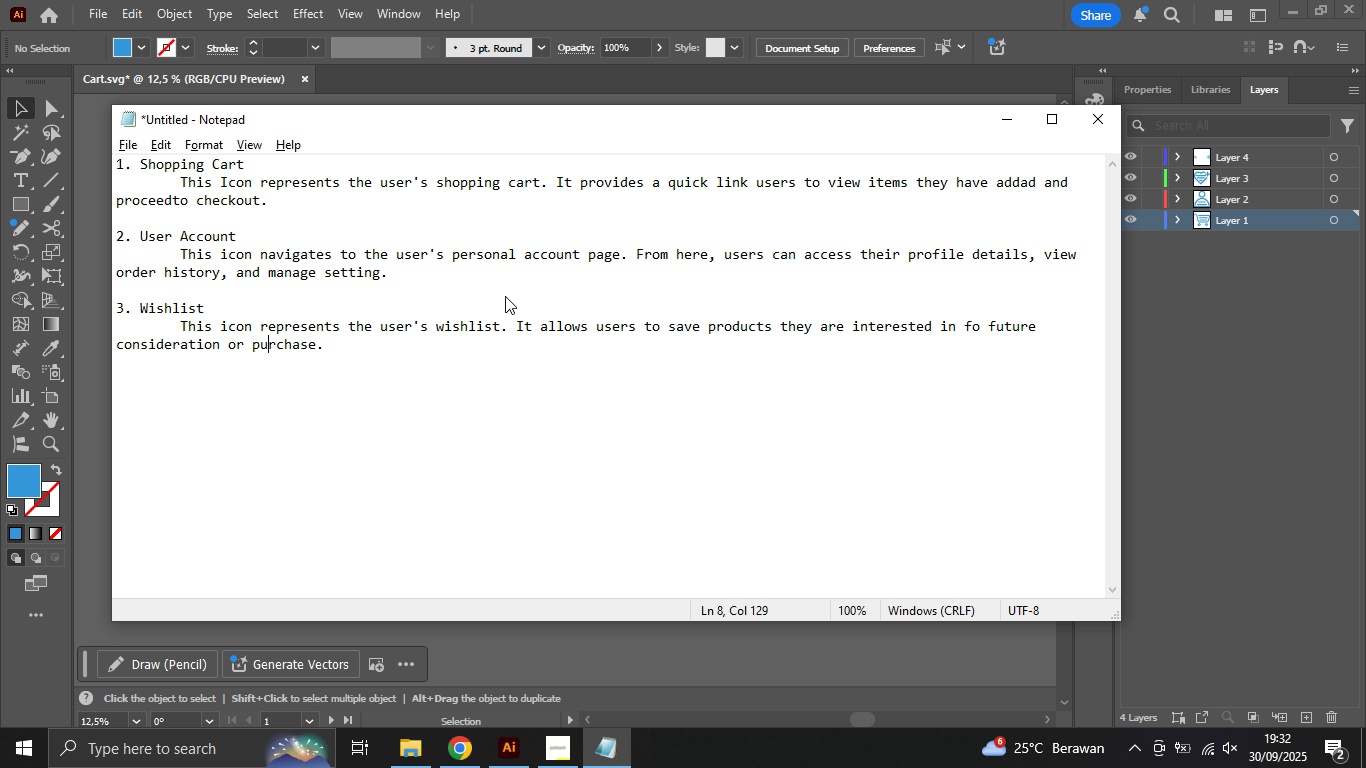 
hold_key(key=ArrowRight, duration=0.65)
 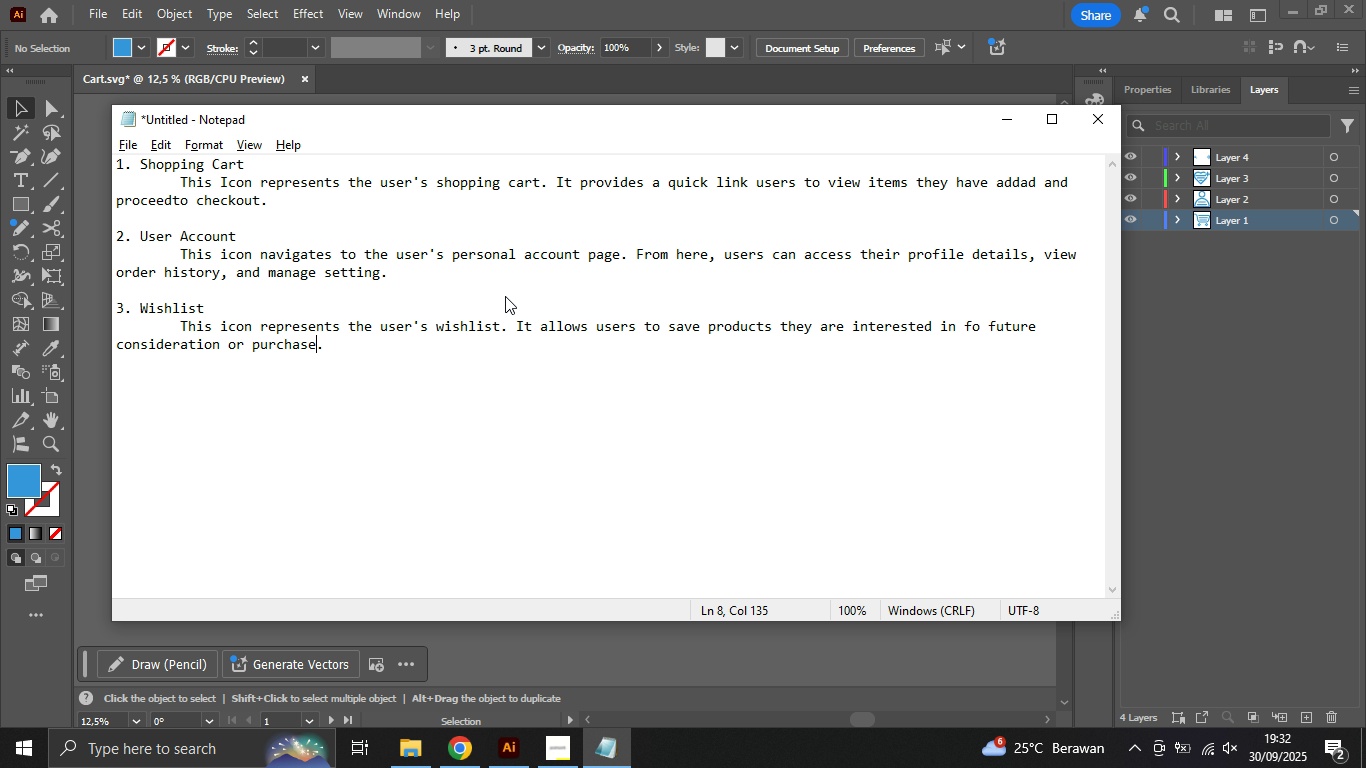 
key(ArrowRight)
 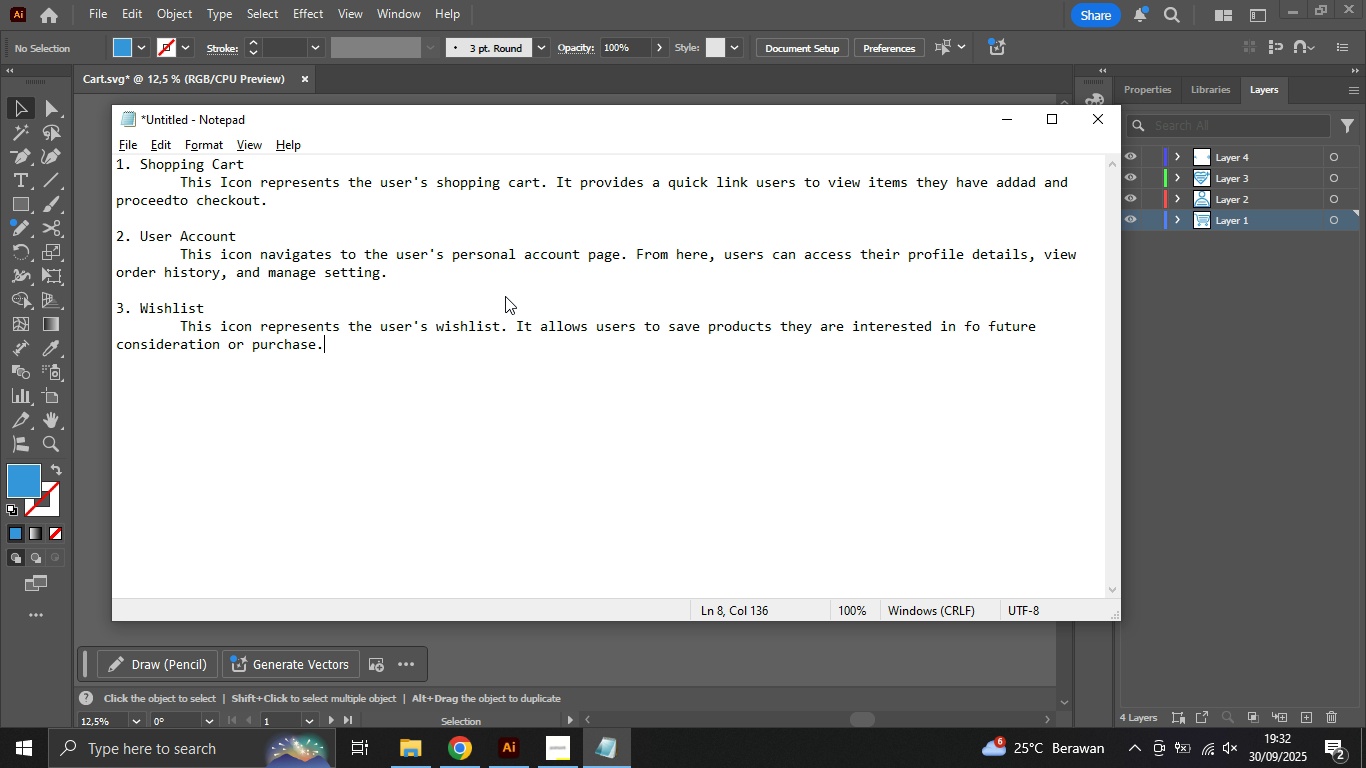 
key(ArrowRight)
 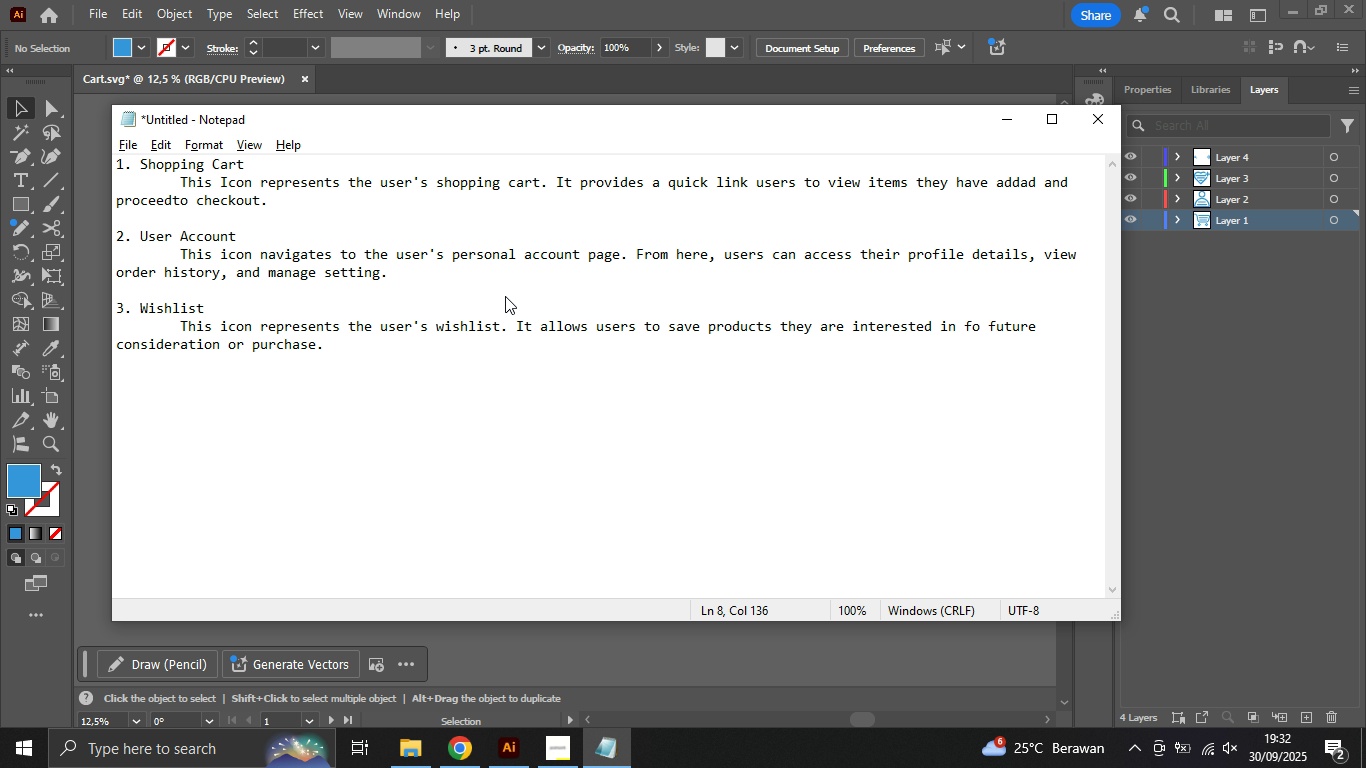 
key(Shift+Enter)
 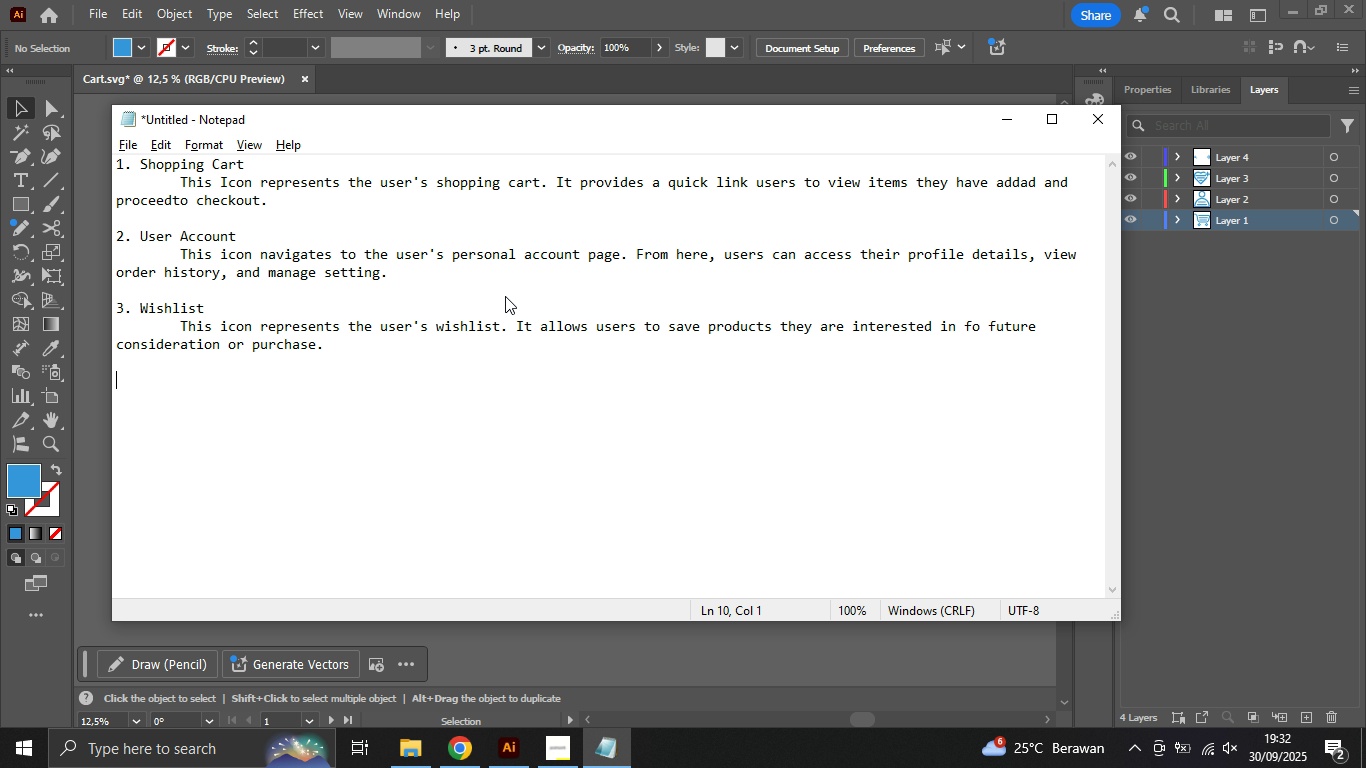 
key(Shift+Enter)
 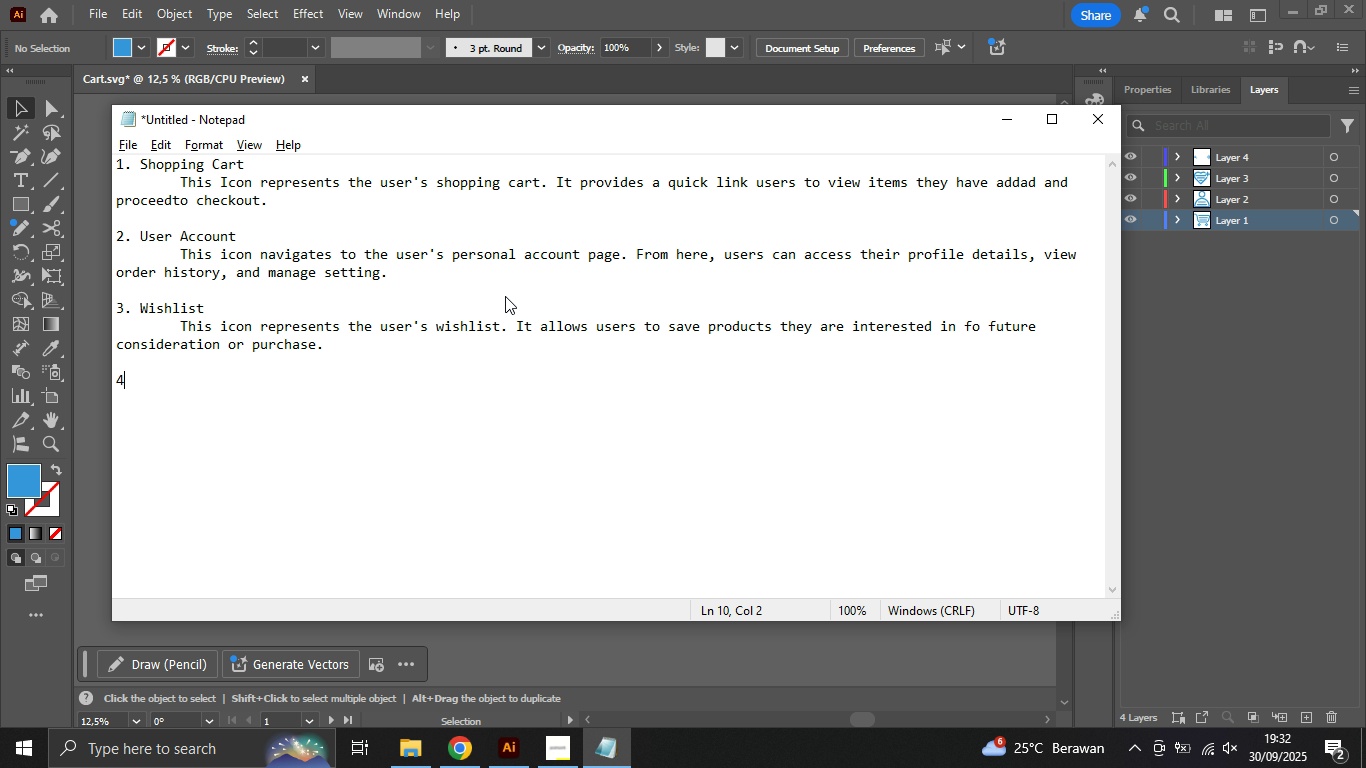 
key(4)
 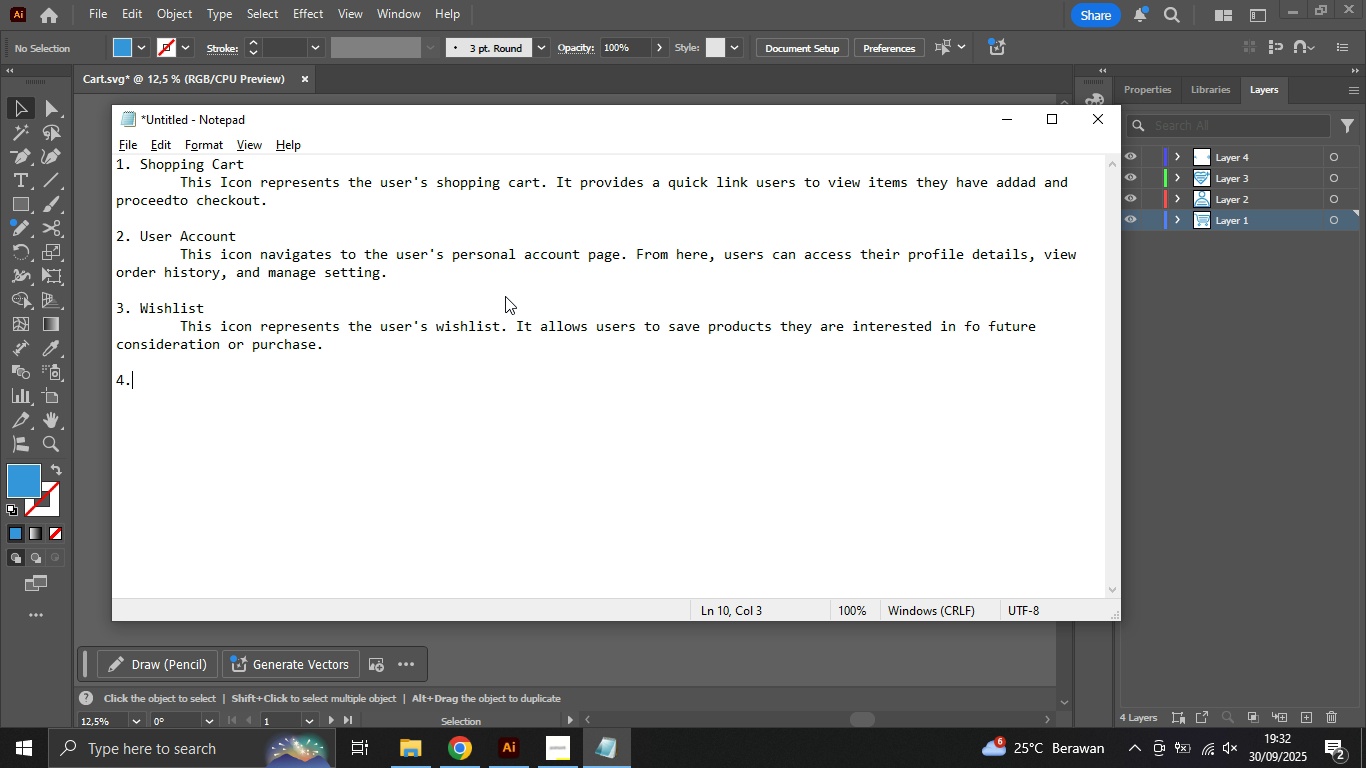 
key(Period)
 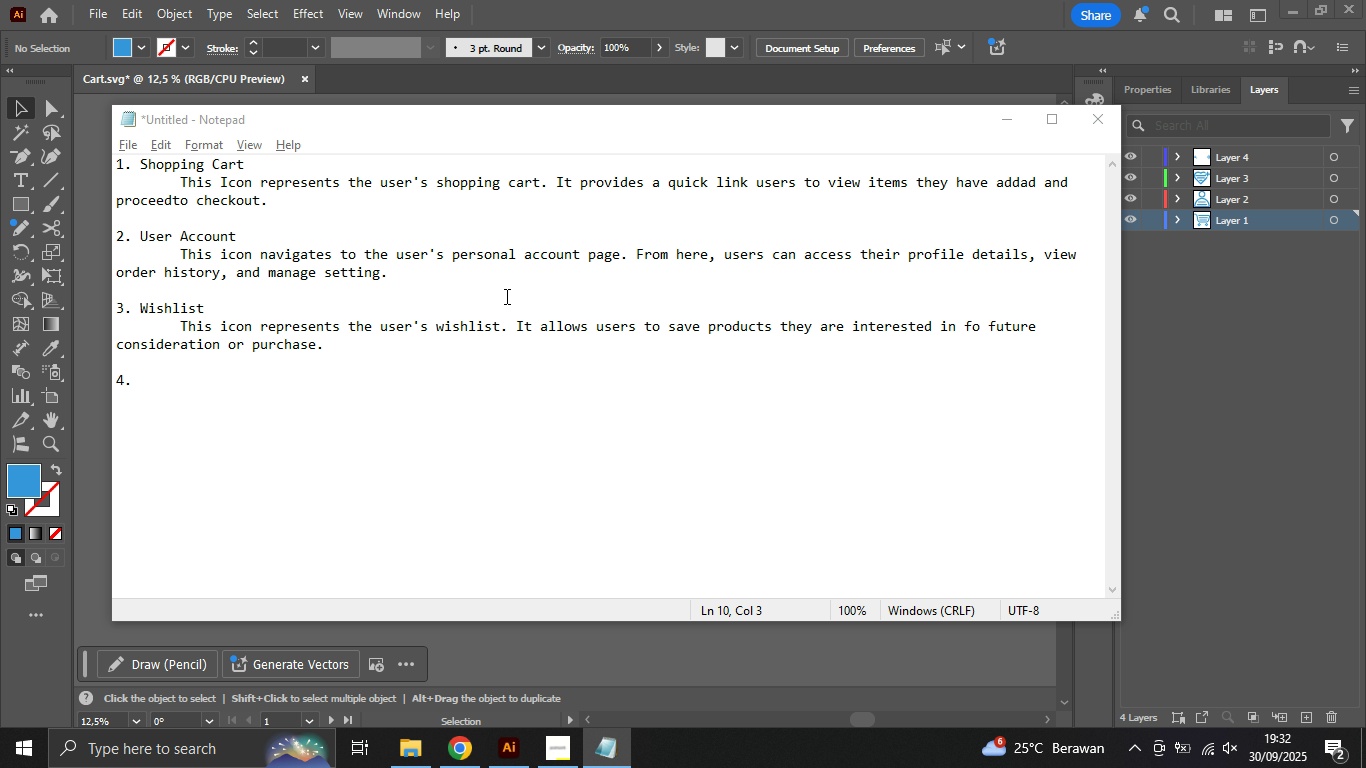 
key(Alt+AltLeft)
 